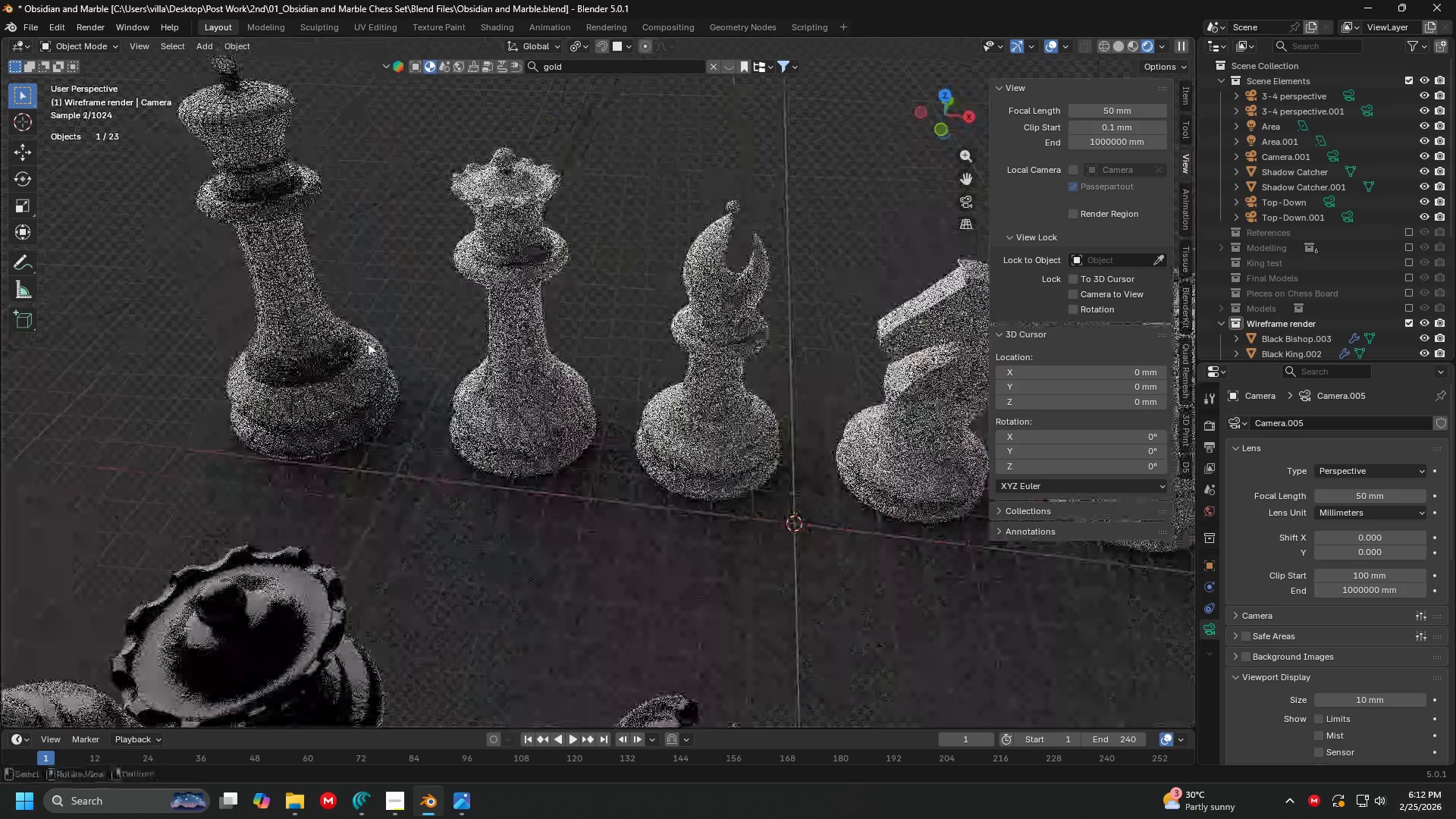 
key(Shift+ShiftLeft)
 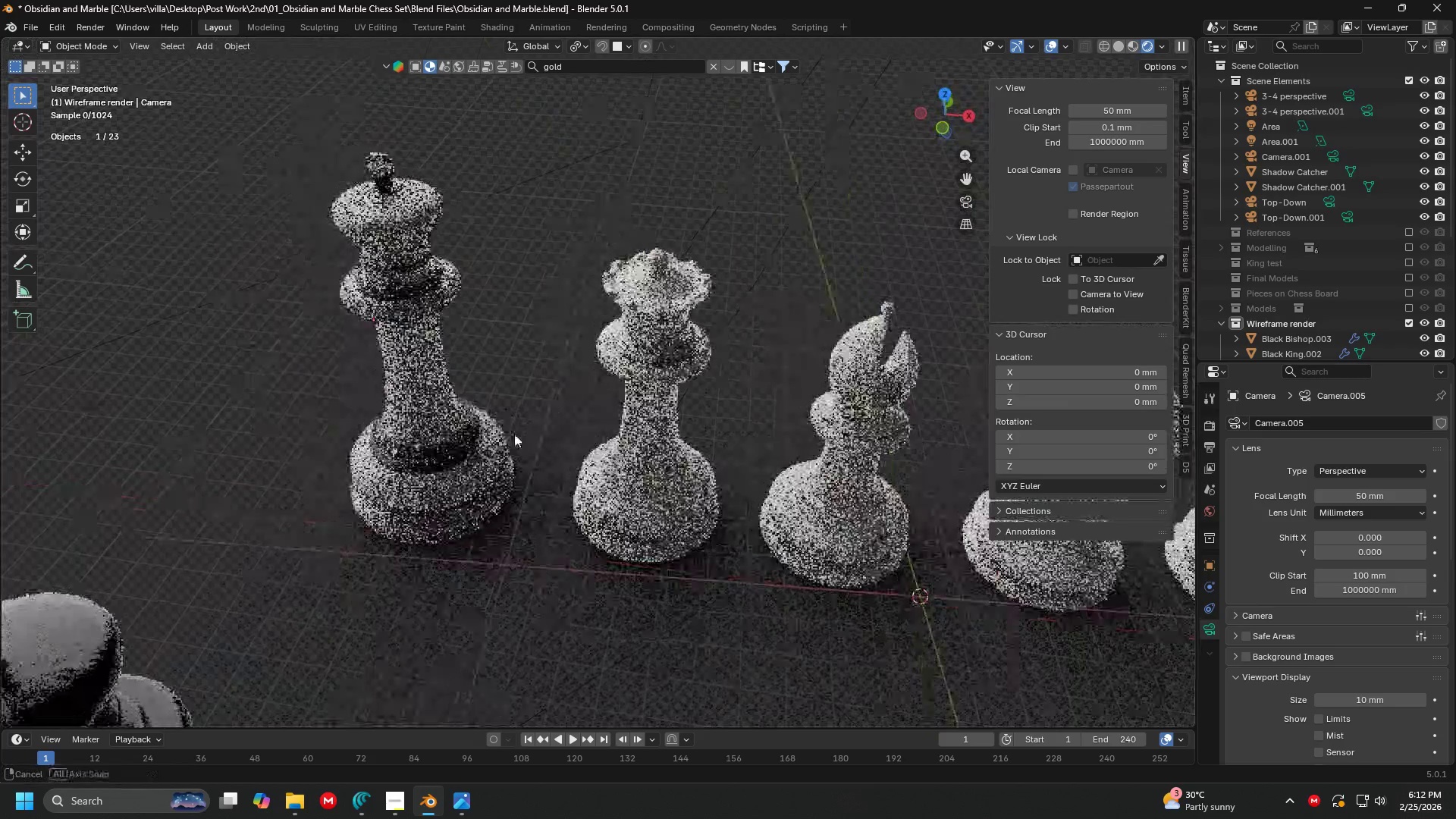 
key(Z)
 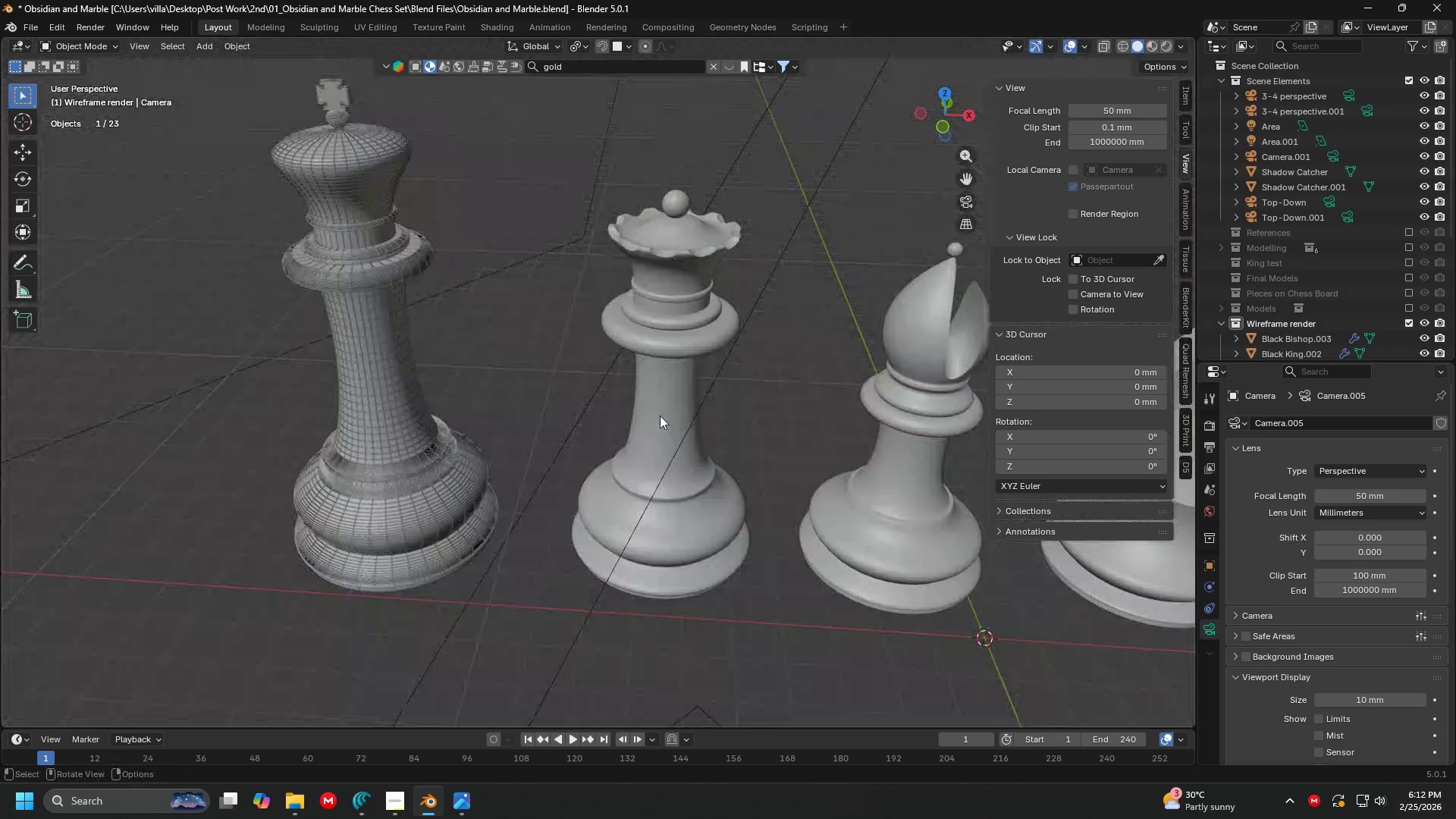 
scroll: coordinate [515, 430], scroll_direction: up, amount: 1.0
 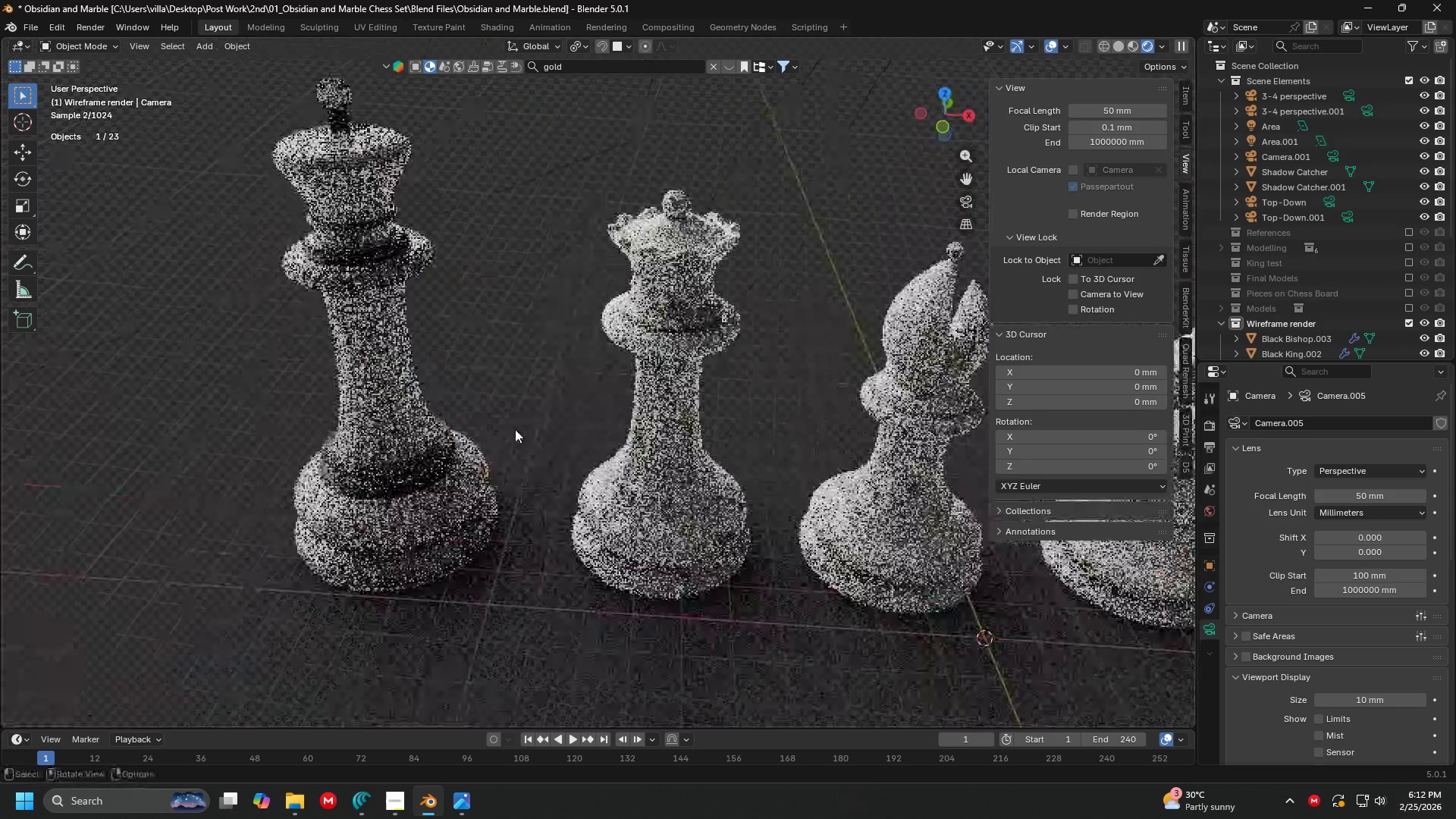 
left_click([639, 322])
 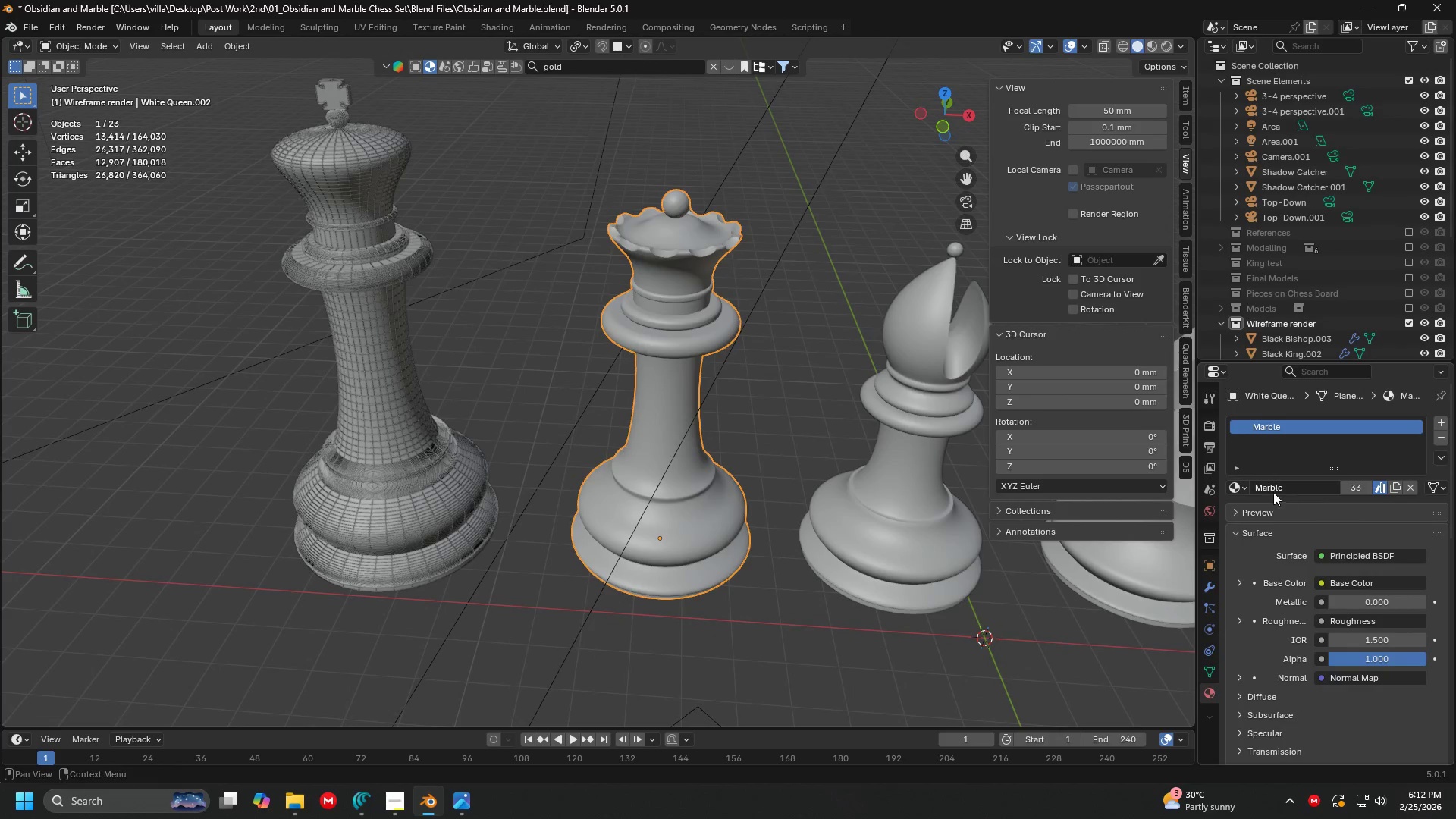 
key(Shift+D)
 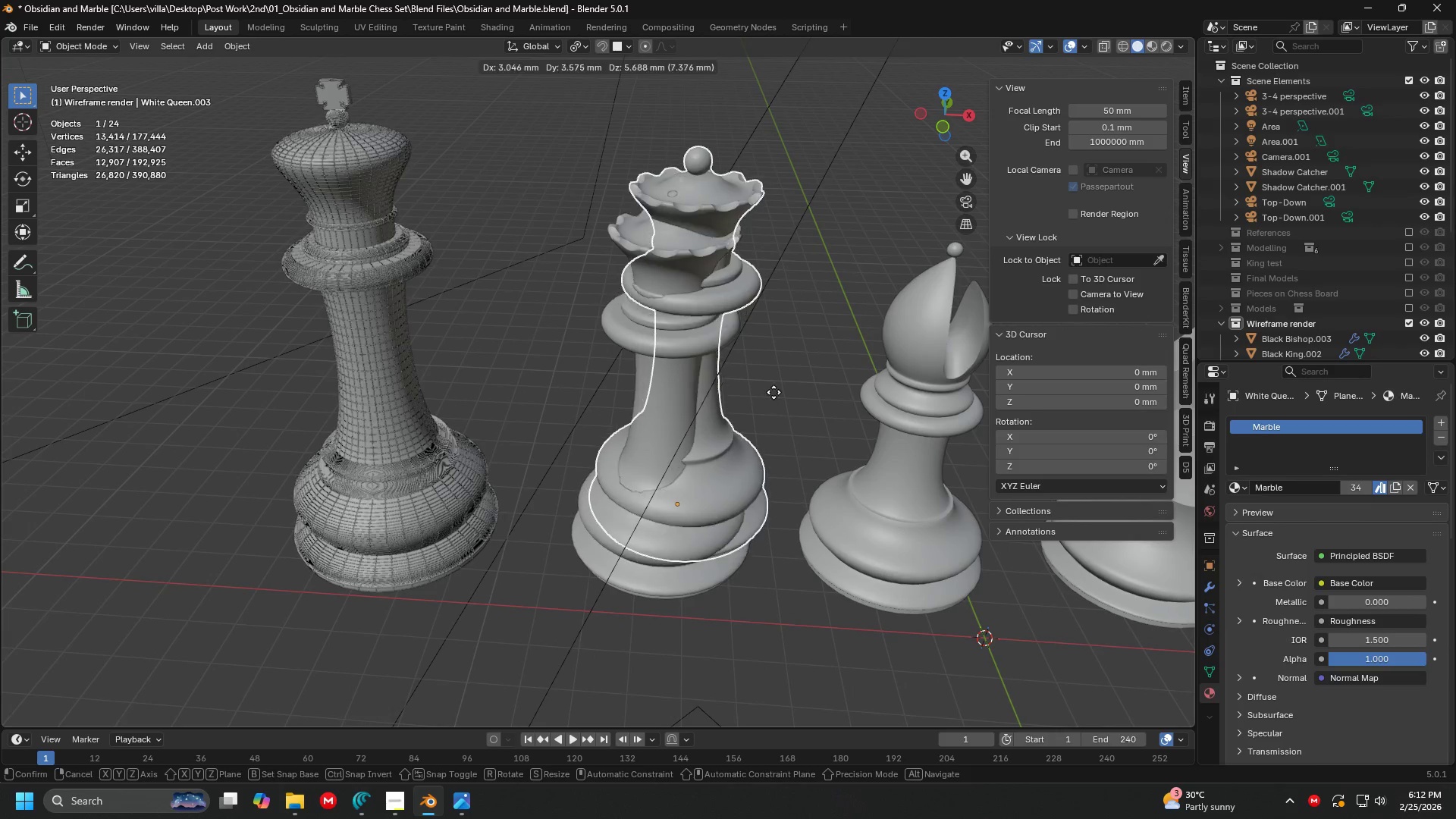 
right_click([774, 391])
 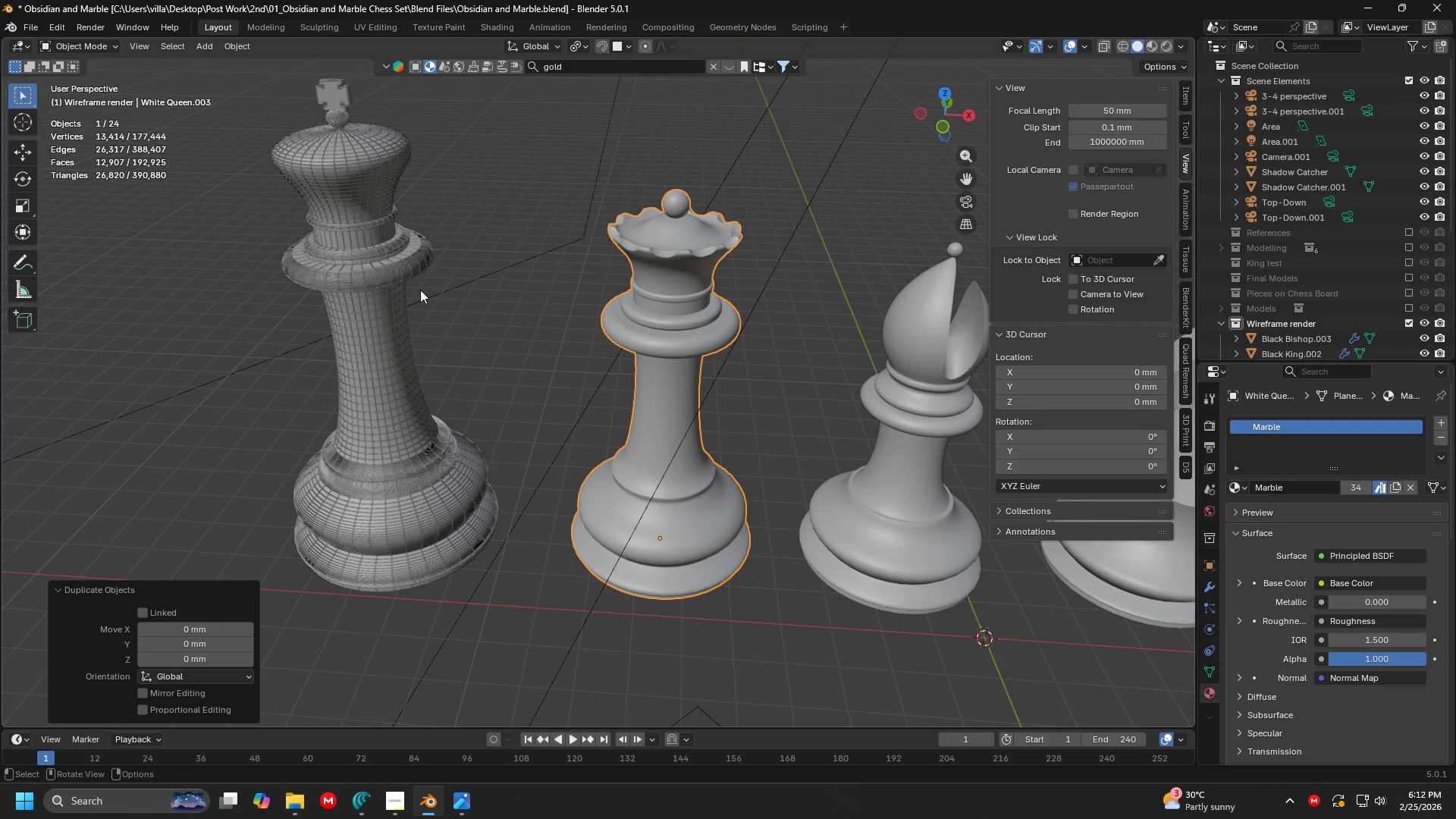 
double_click([381, 350])
 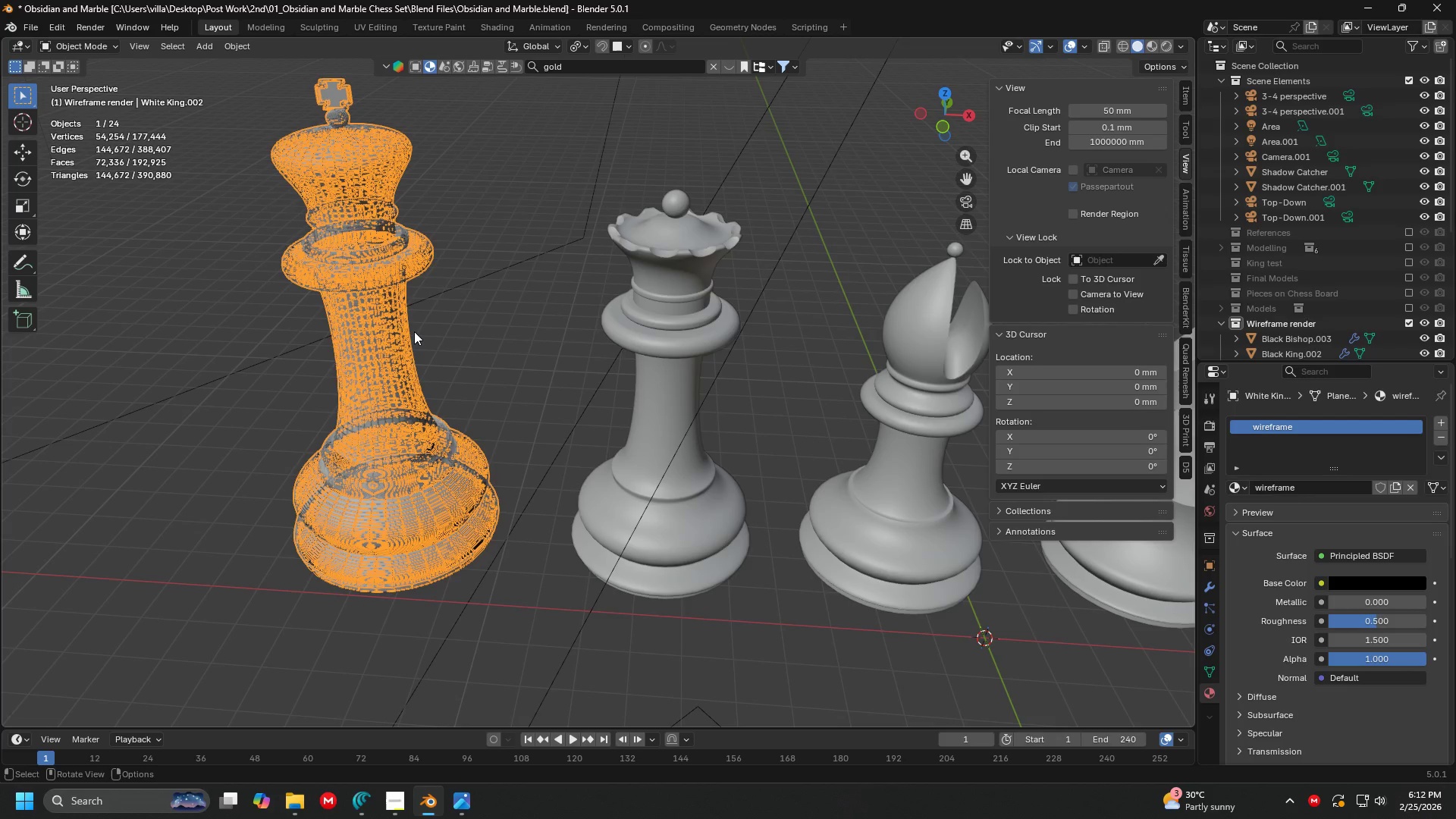 
left_click([378, 335])
 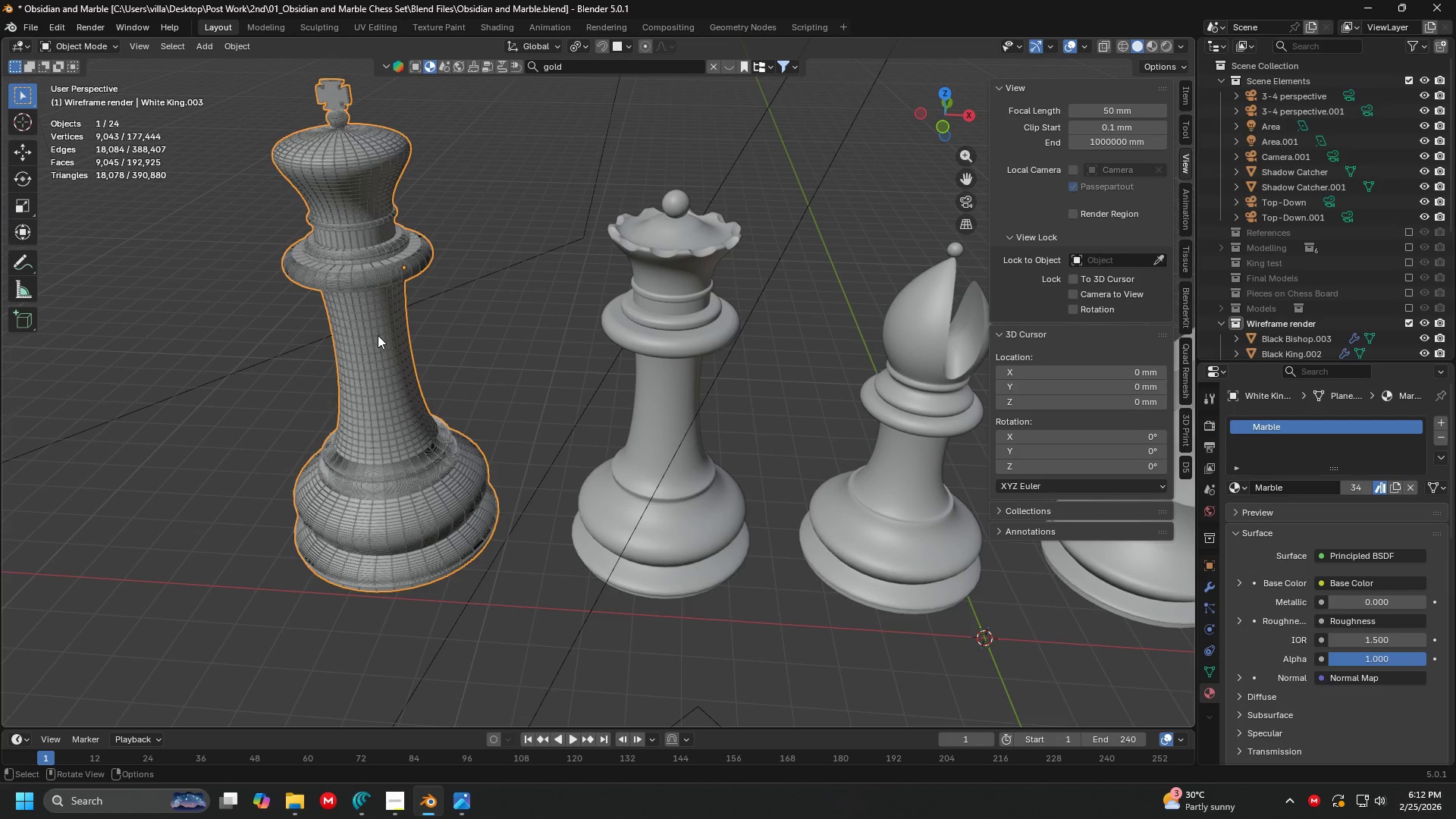 
key(H)
 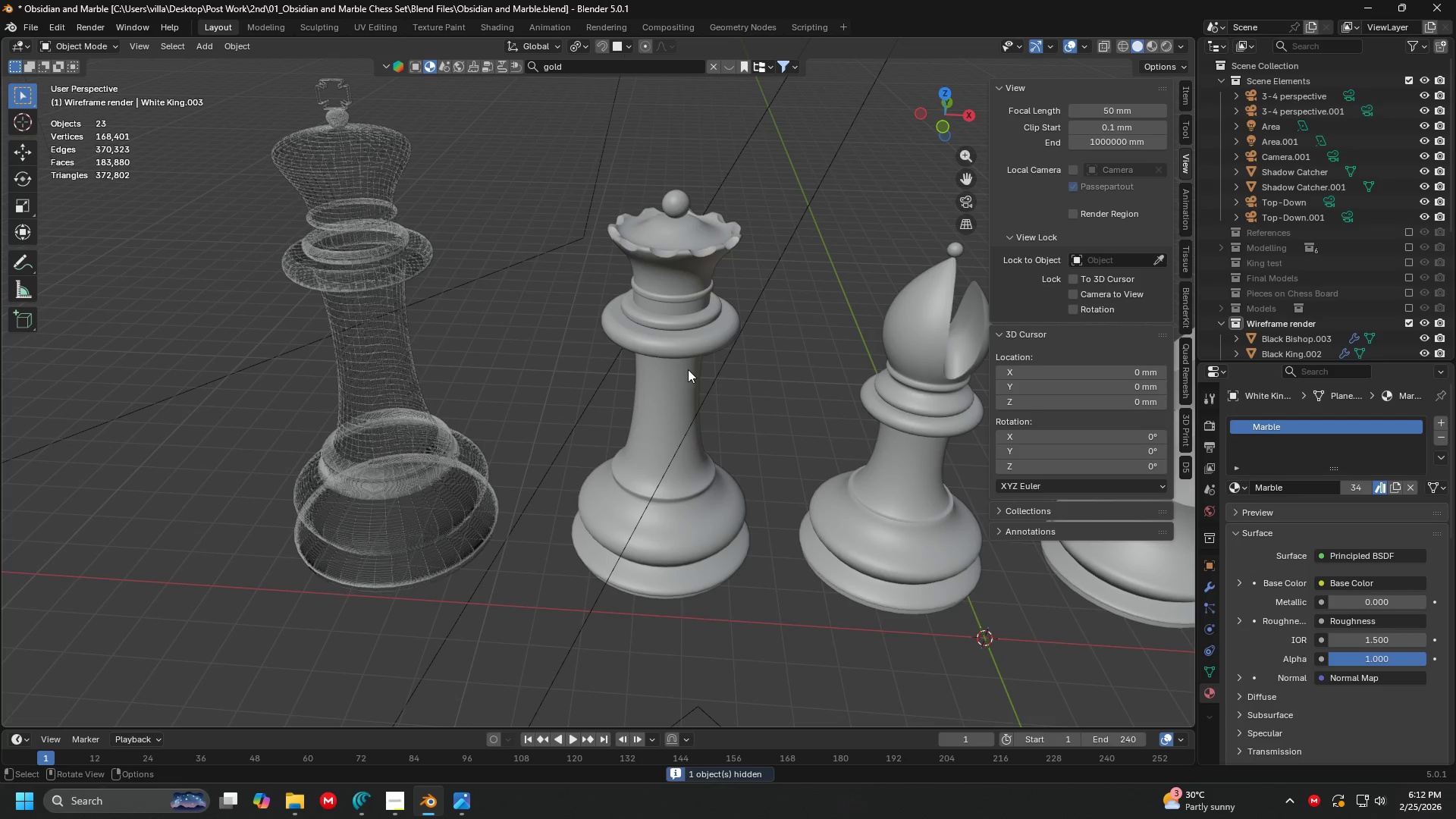 
left_click([688, 369])
 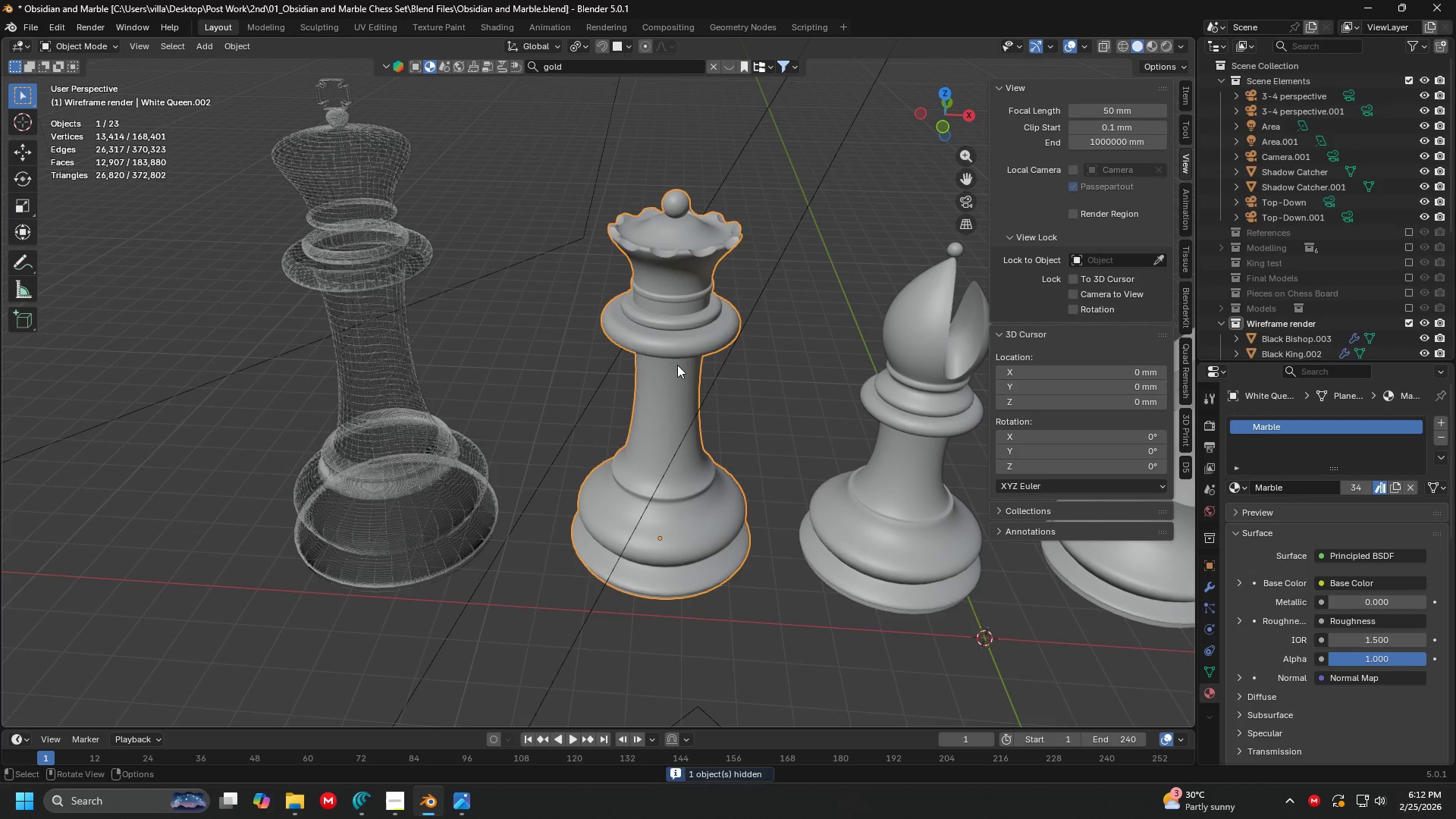 
key(H)
 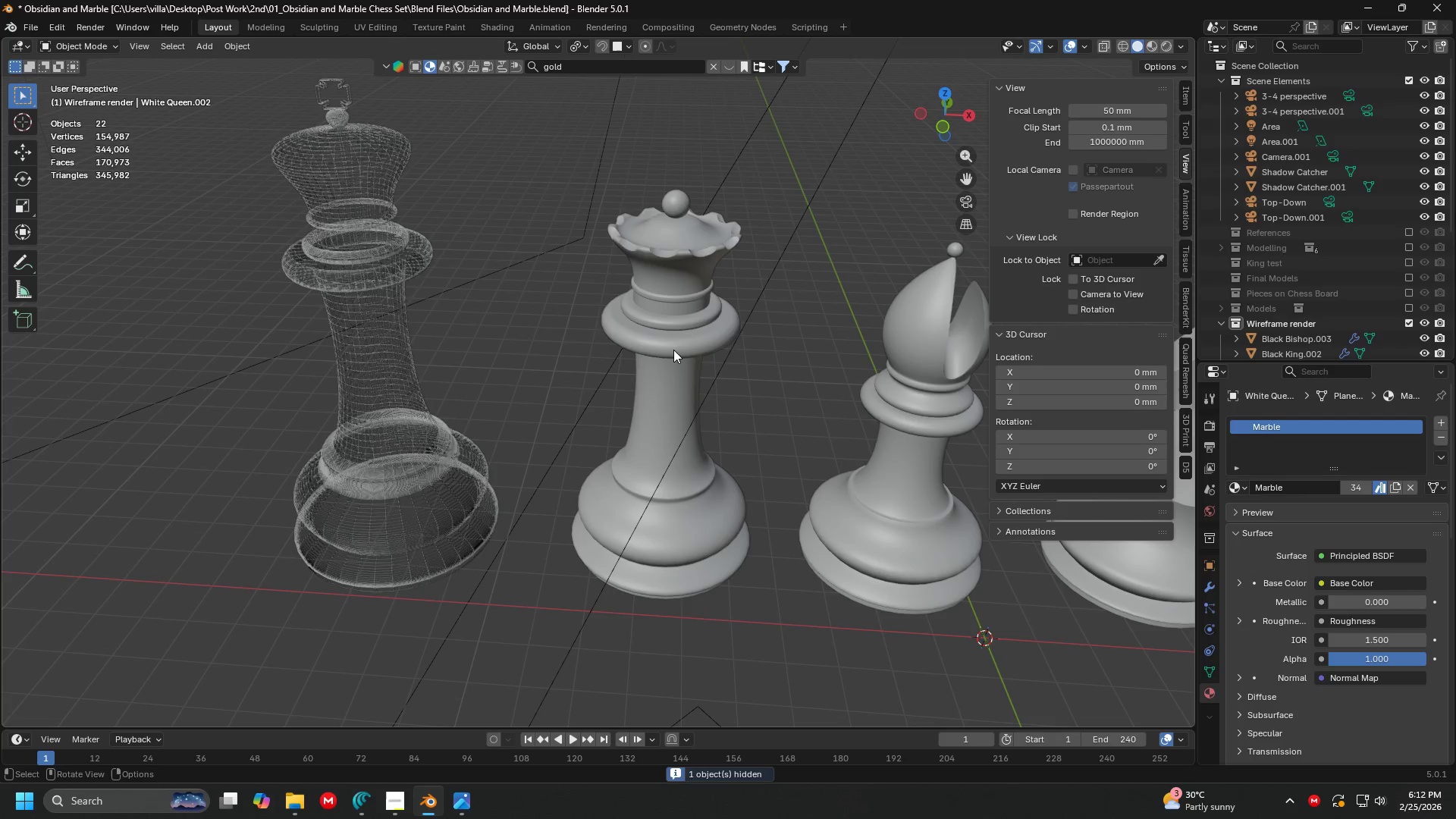 
left_click([673, 350])
 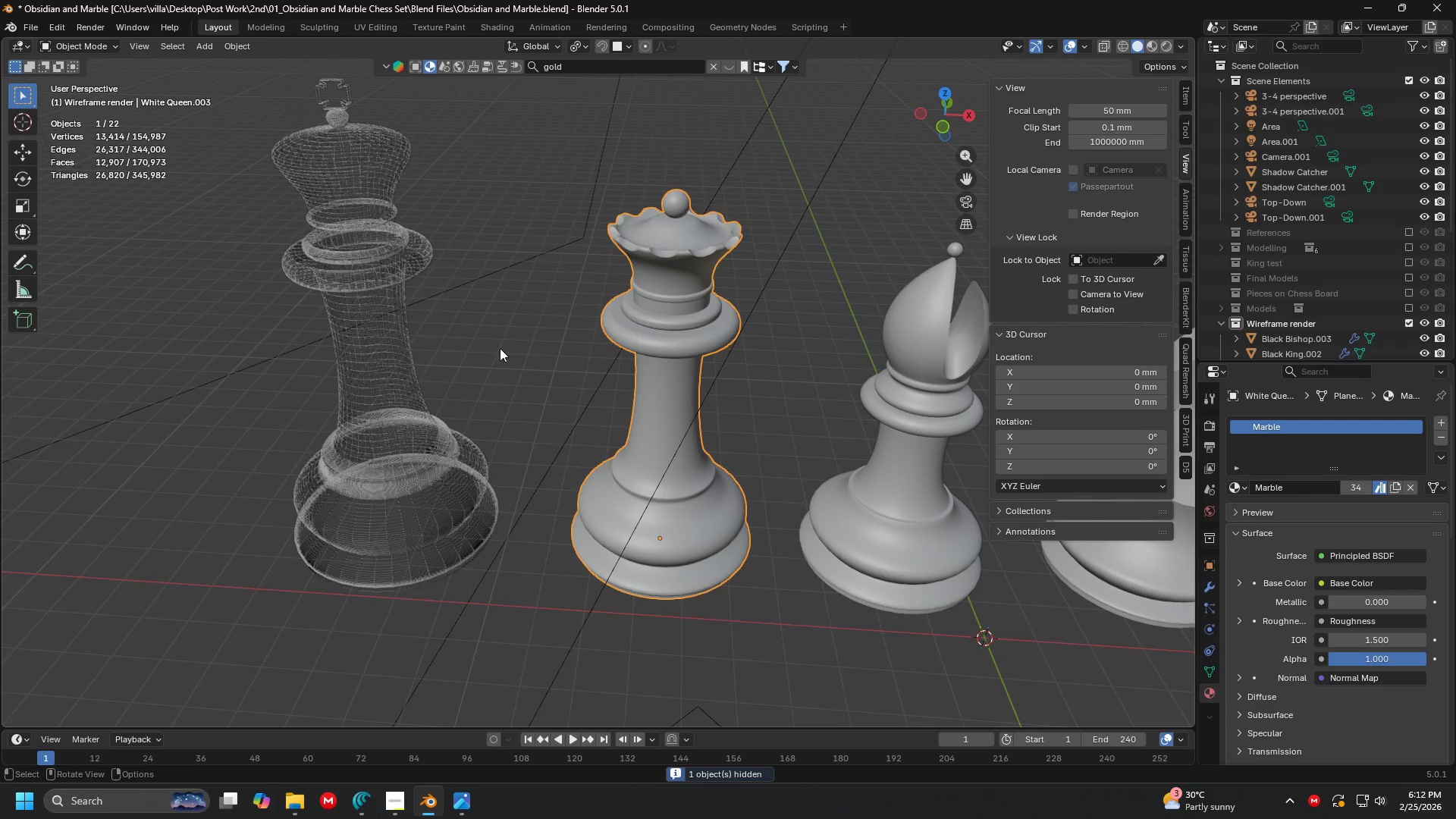 
hold_key(key=ShiftLeft, duration=0.41)
left_click([370, 351])
 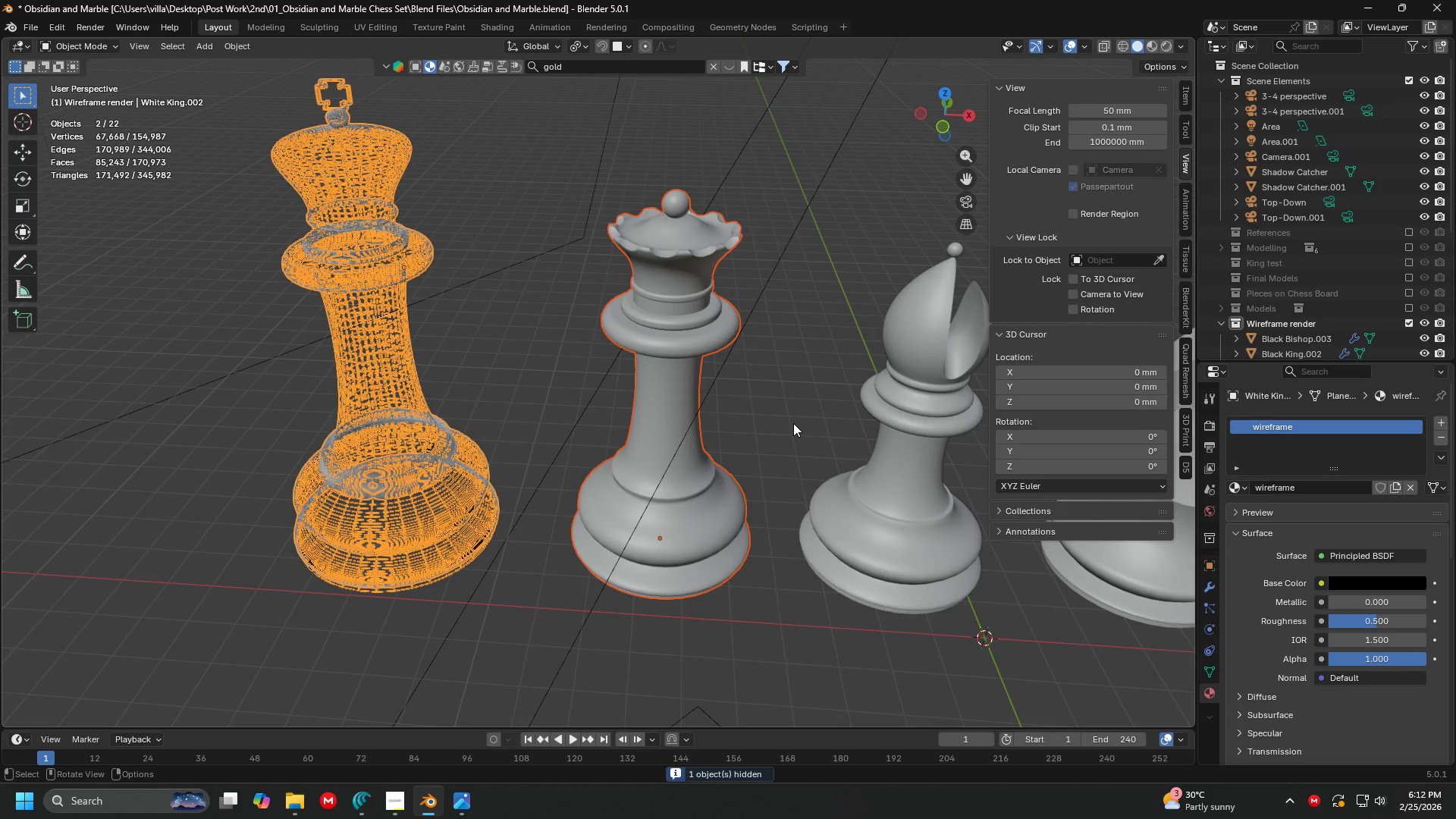 
left_click([812, 419])
 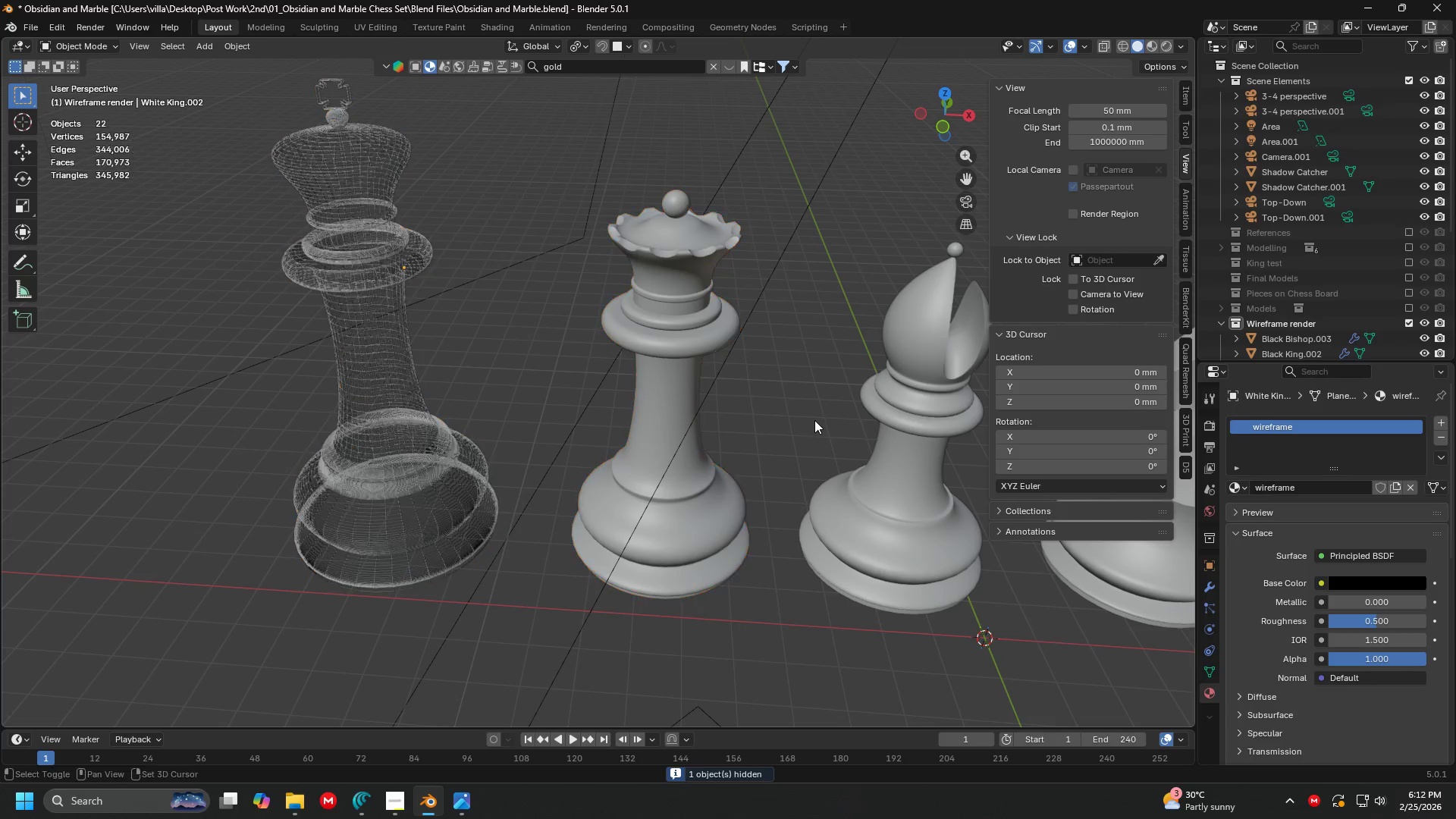 
key(Shift+ShiftLeft)
 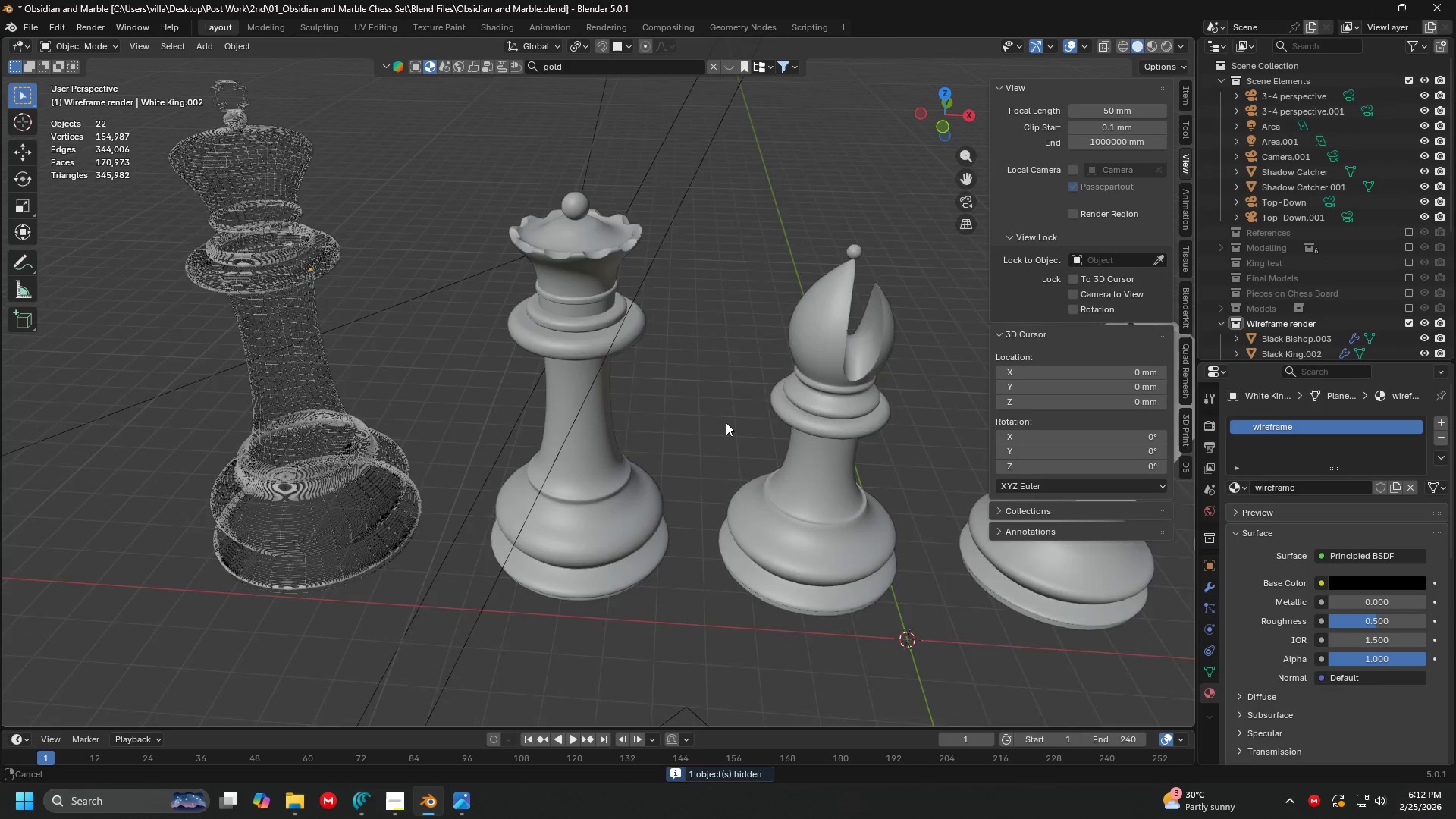 
left_click([694, 421])
 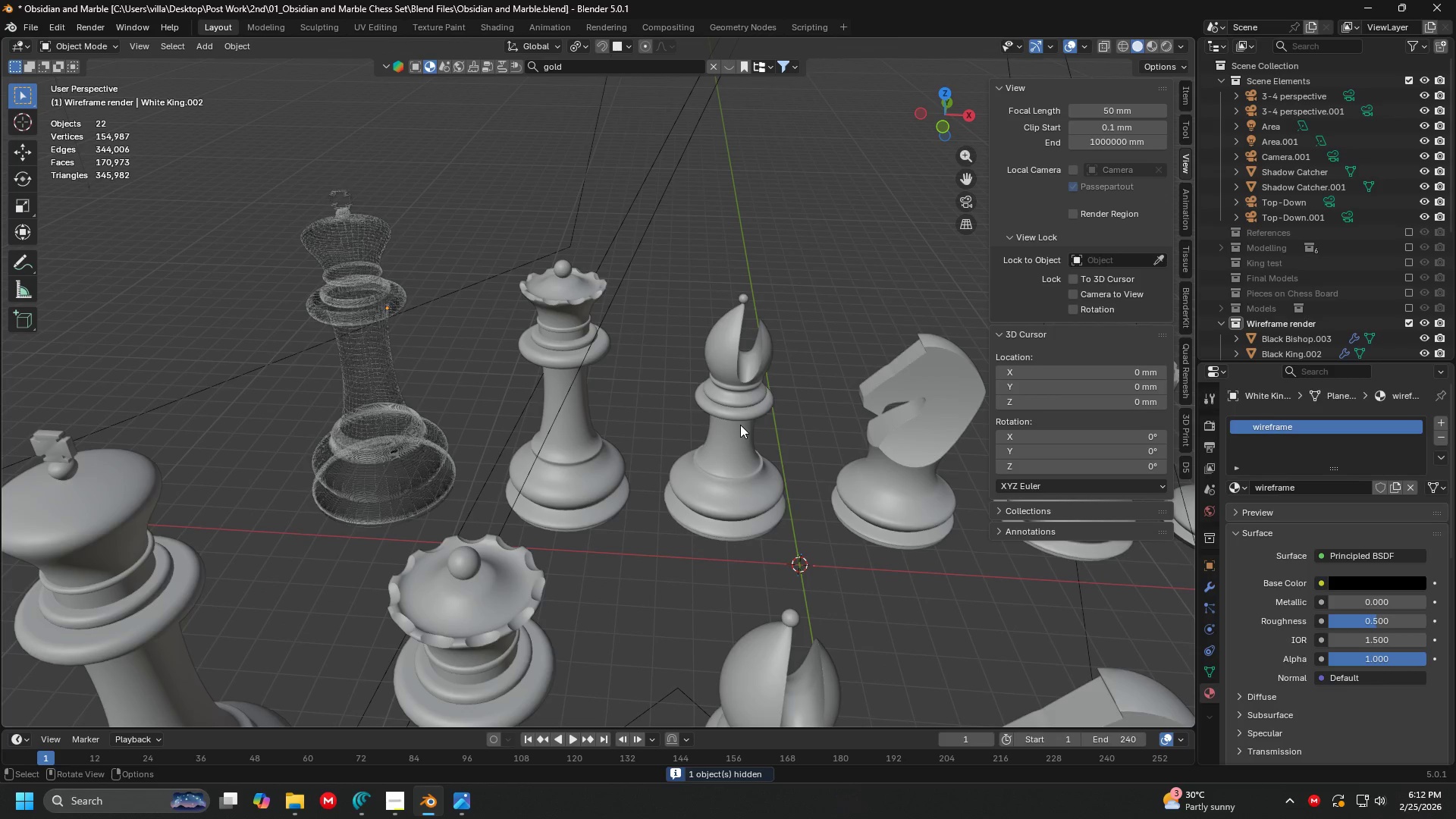 
scroll: coordinate [687, 423], scroll_direction: down, amount: 3.0
 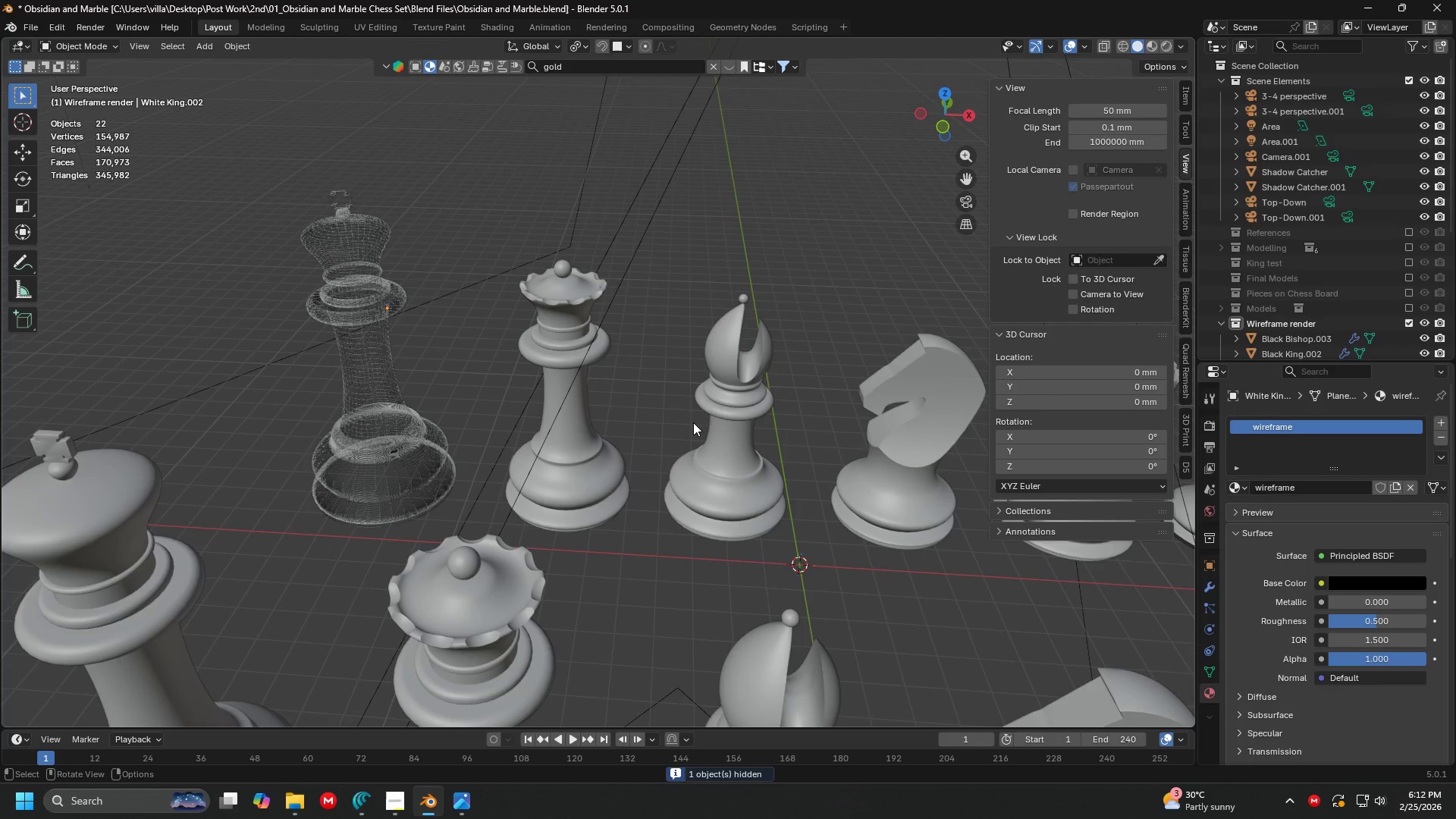 
double_click([740, 425])
 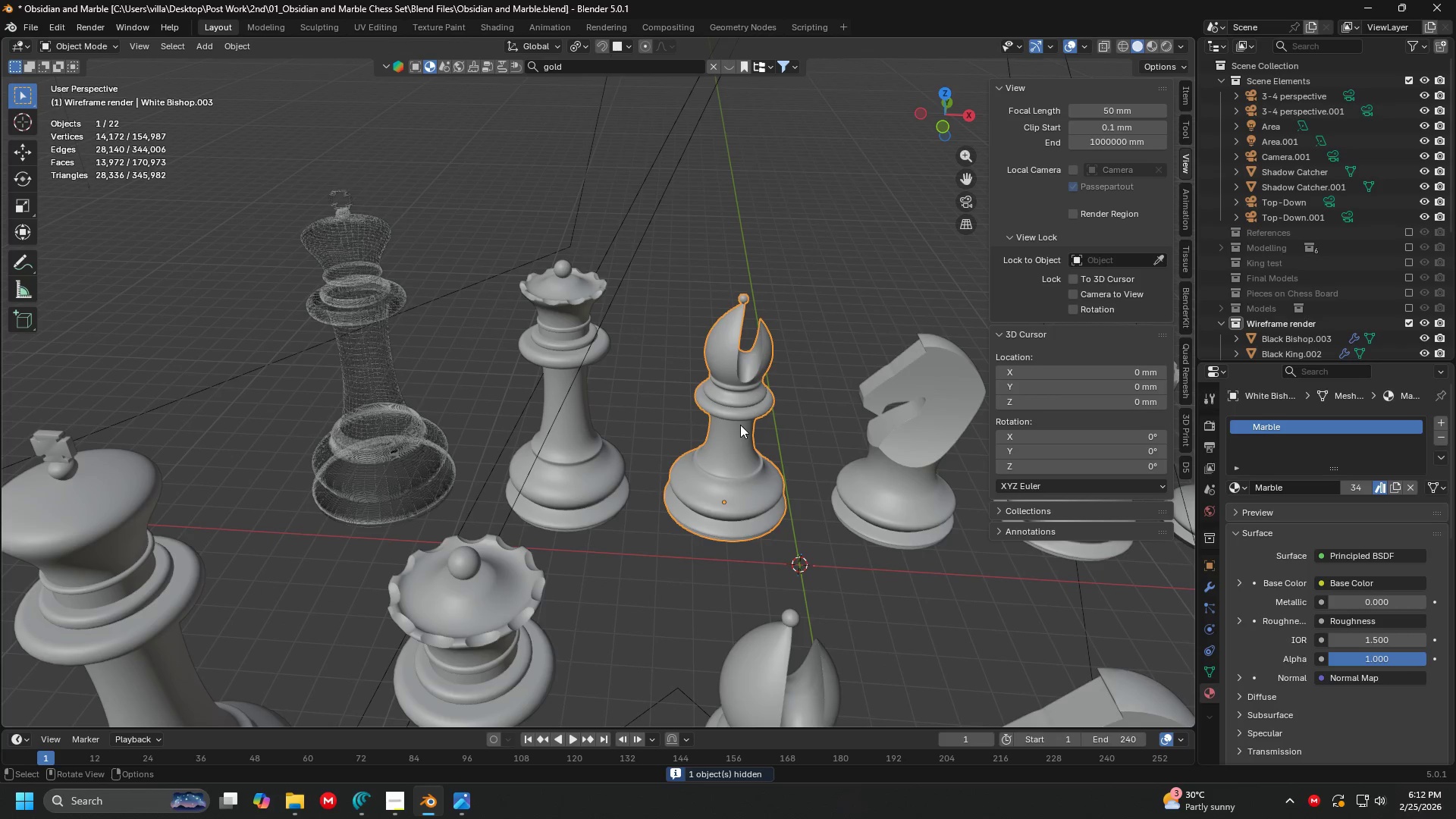 
hold_key(key=ShiftLeft, duration=0.31)
 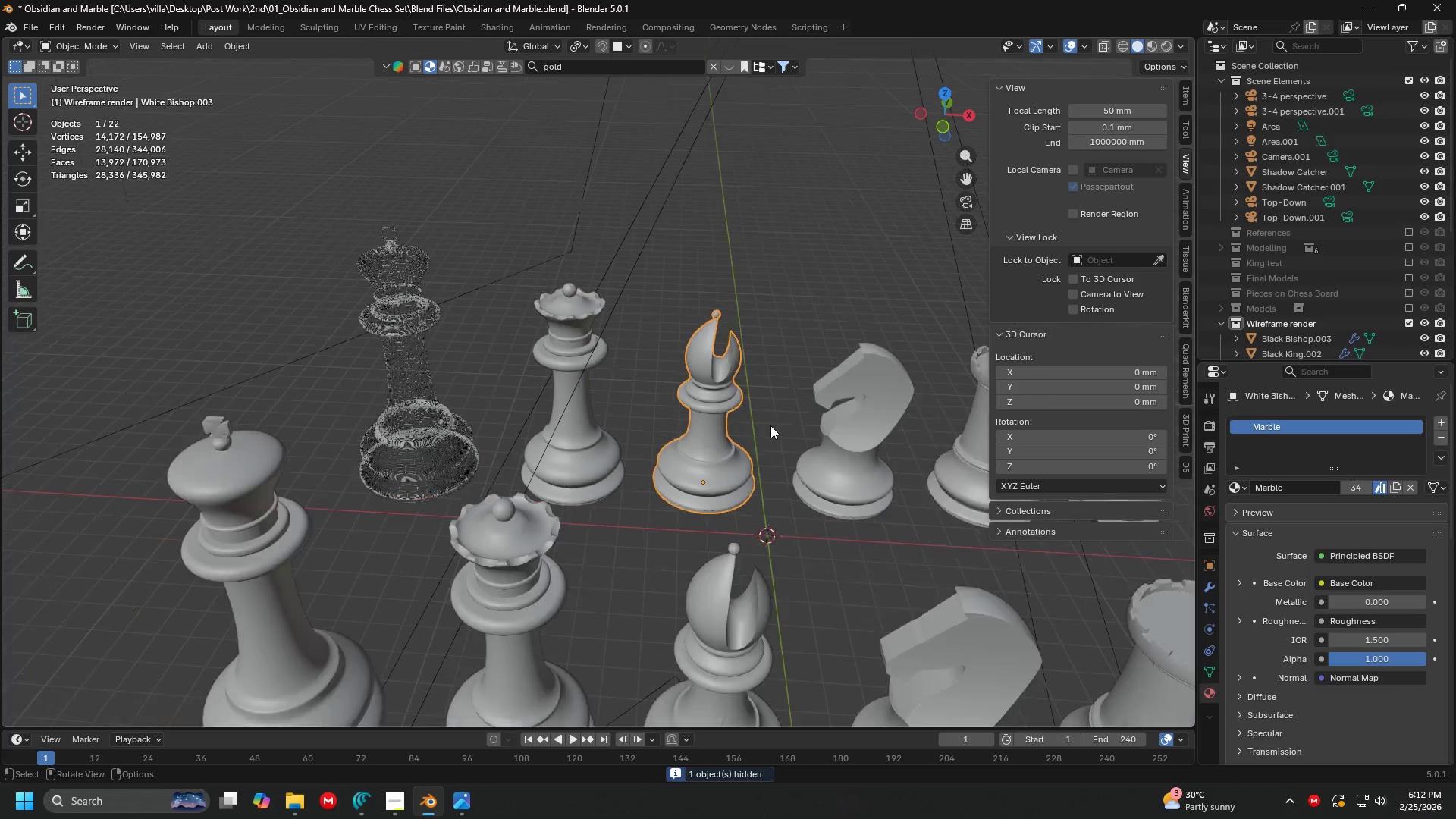 
hold_key(key=ShiftLeft, duration=1.5)
 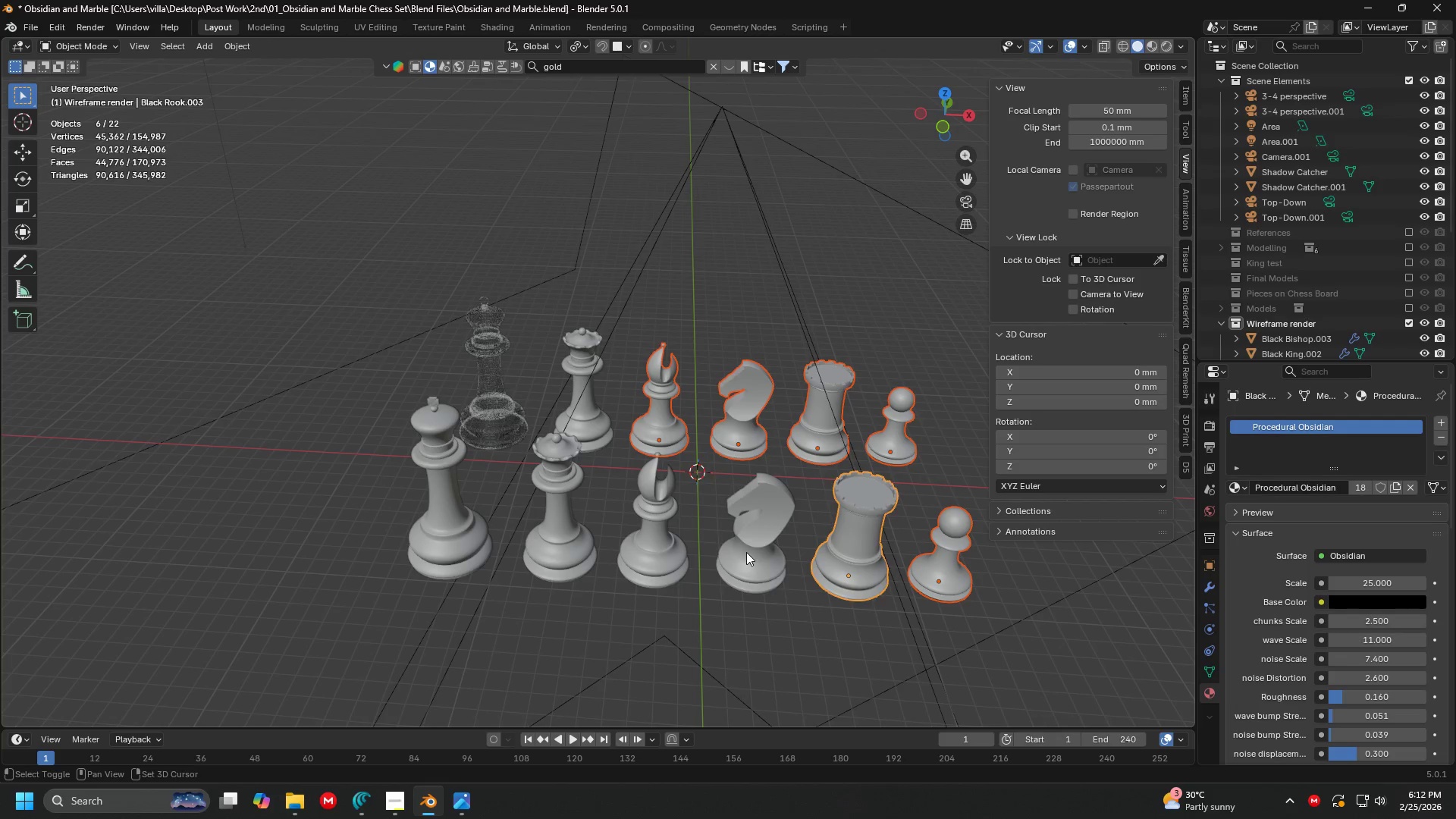 
scroll: coordinate [771, 426], scroll_direction: down, amount: 4.0
 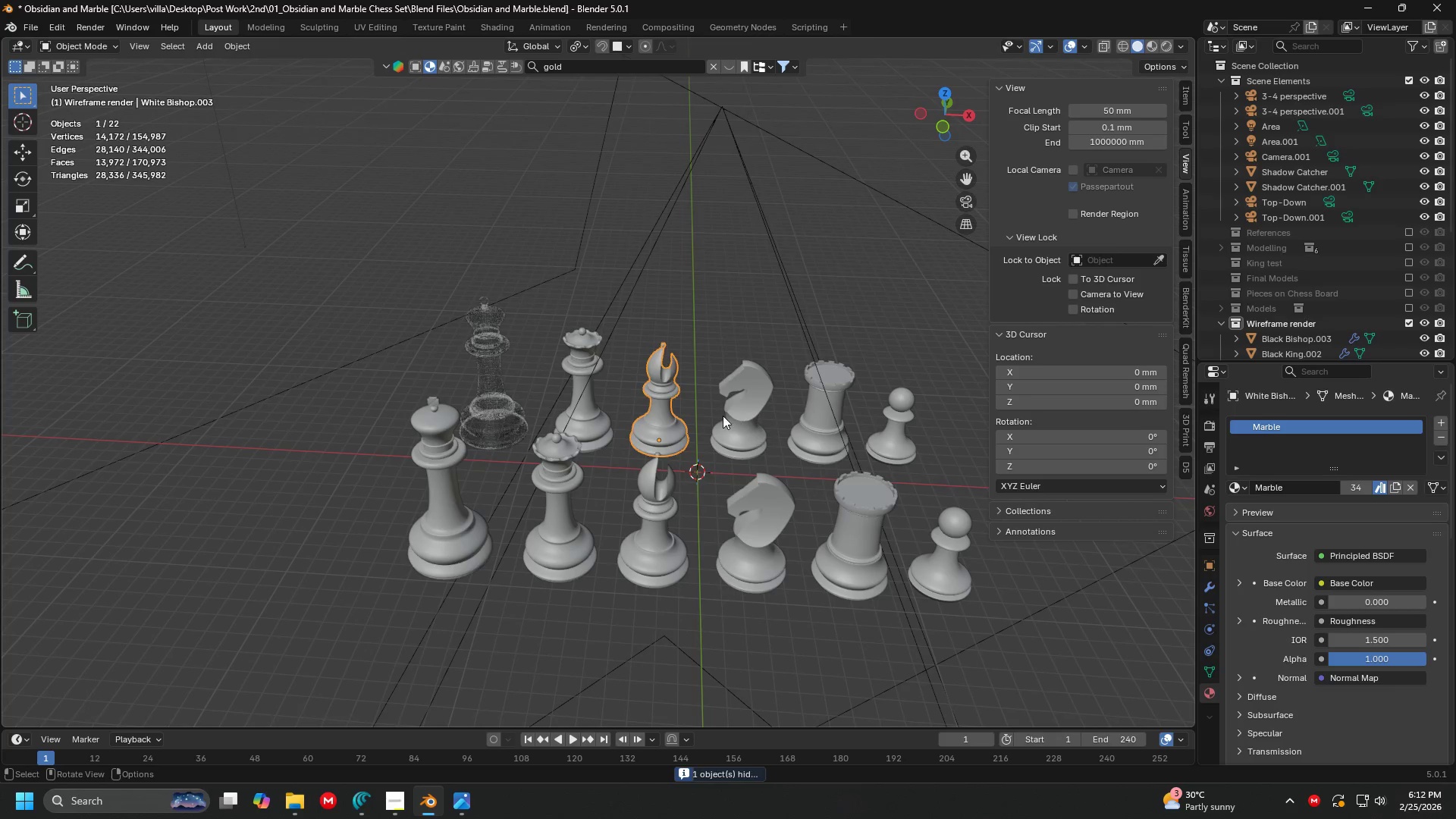 
double_click([812, 428])
 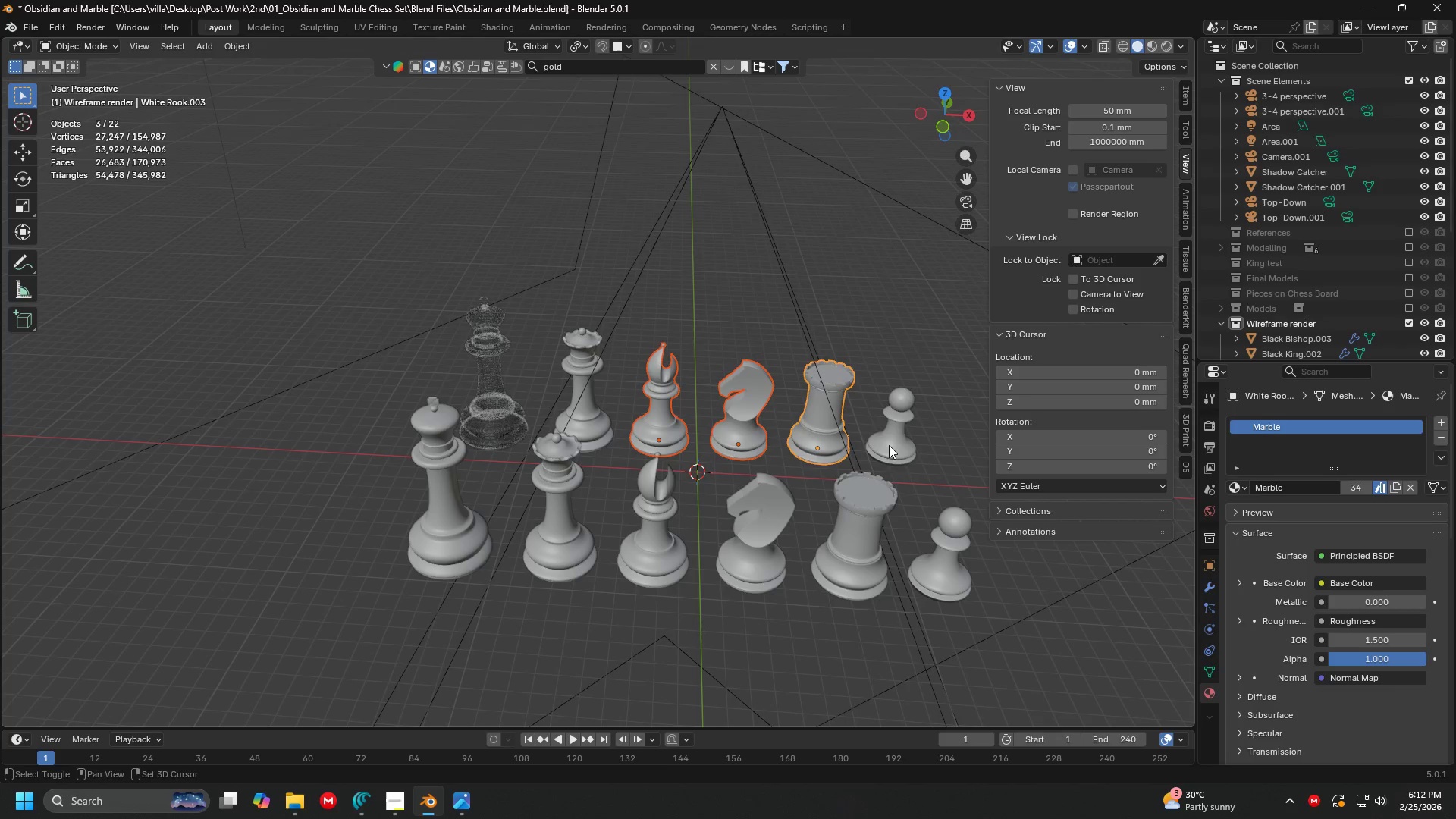 
triple_click([890, 445])
 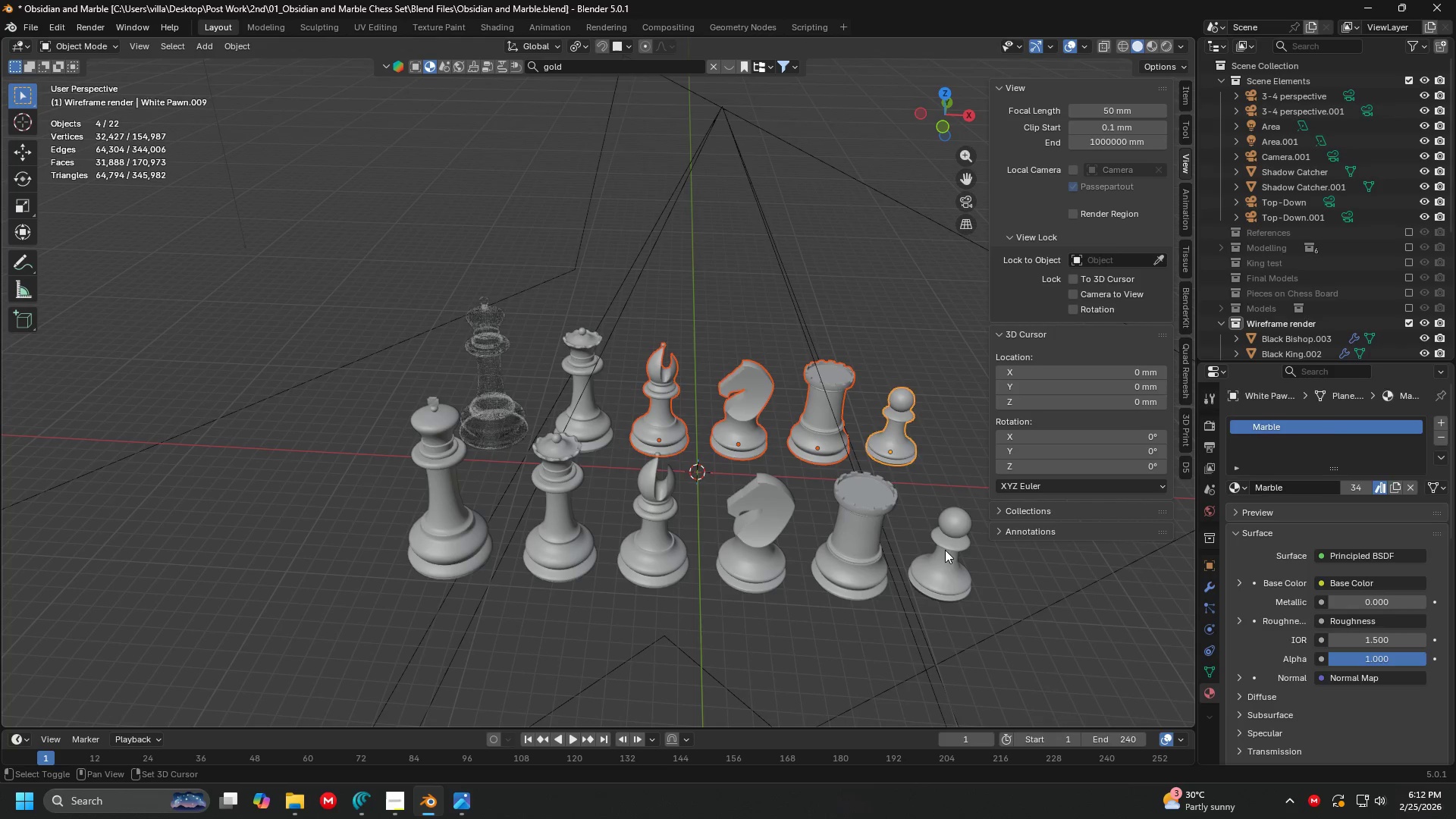 
triple_click([946, 551])
 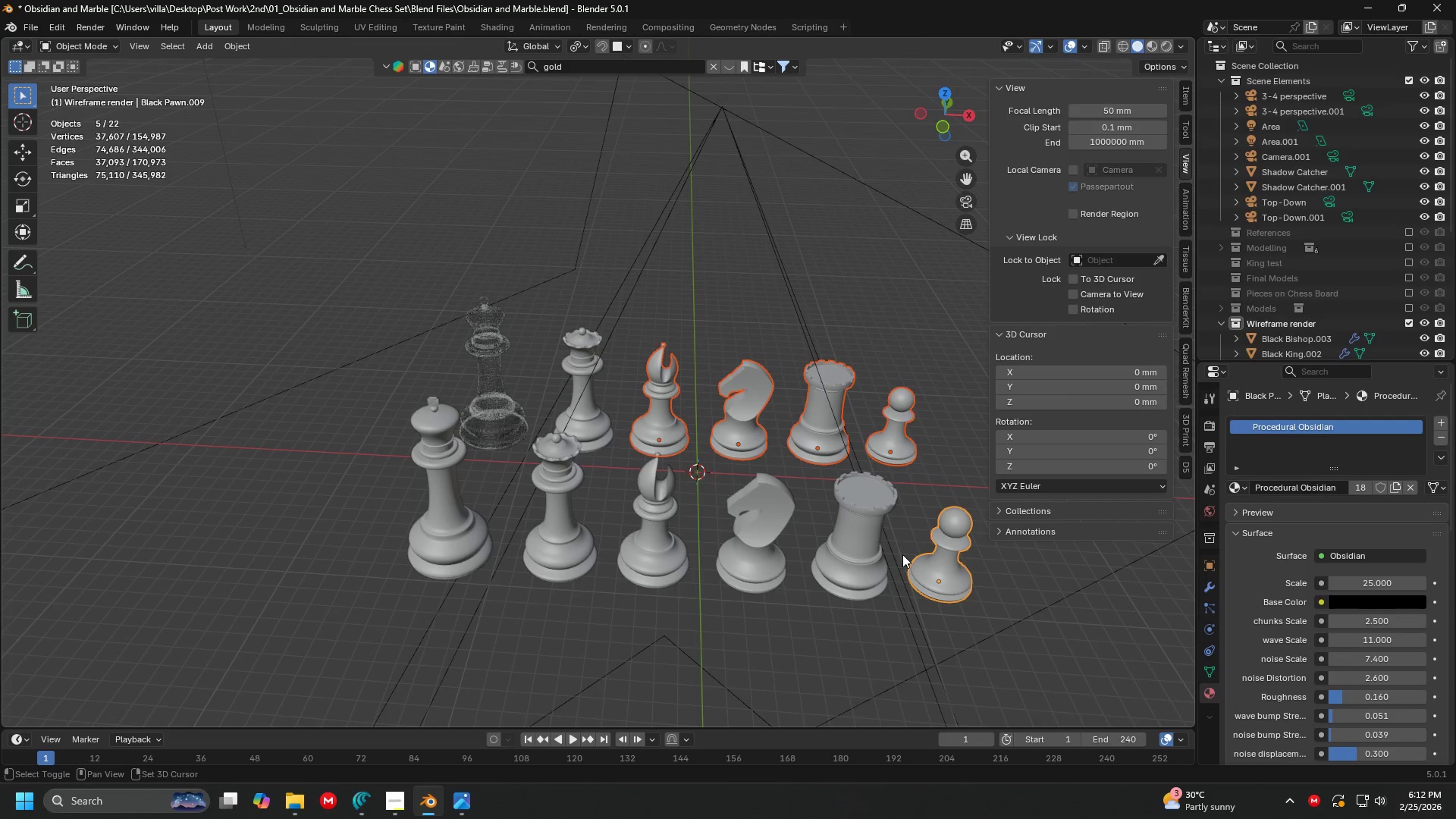 
hold_key(key=ShiftLeft, duration=1.5)
triple_click([847, 550])
 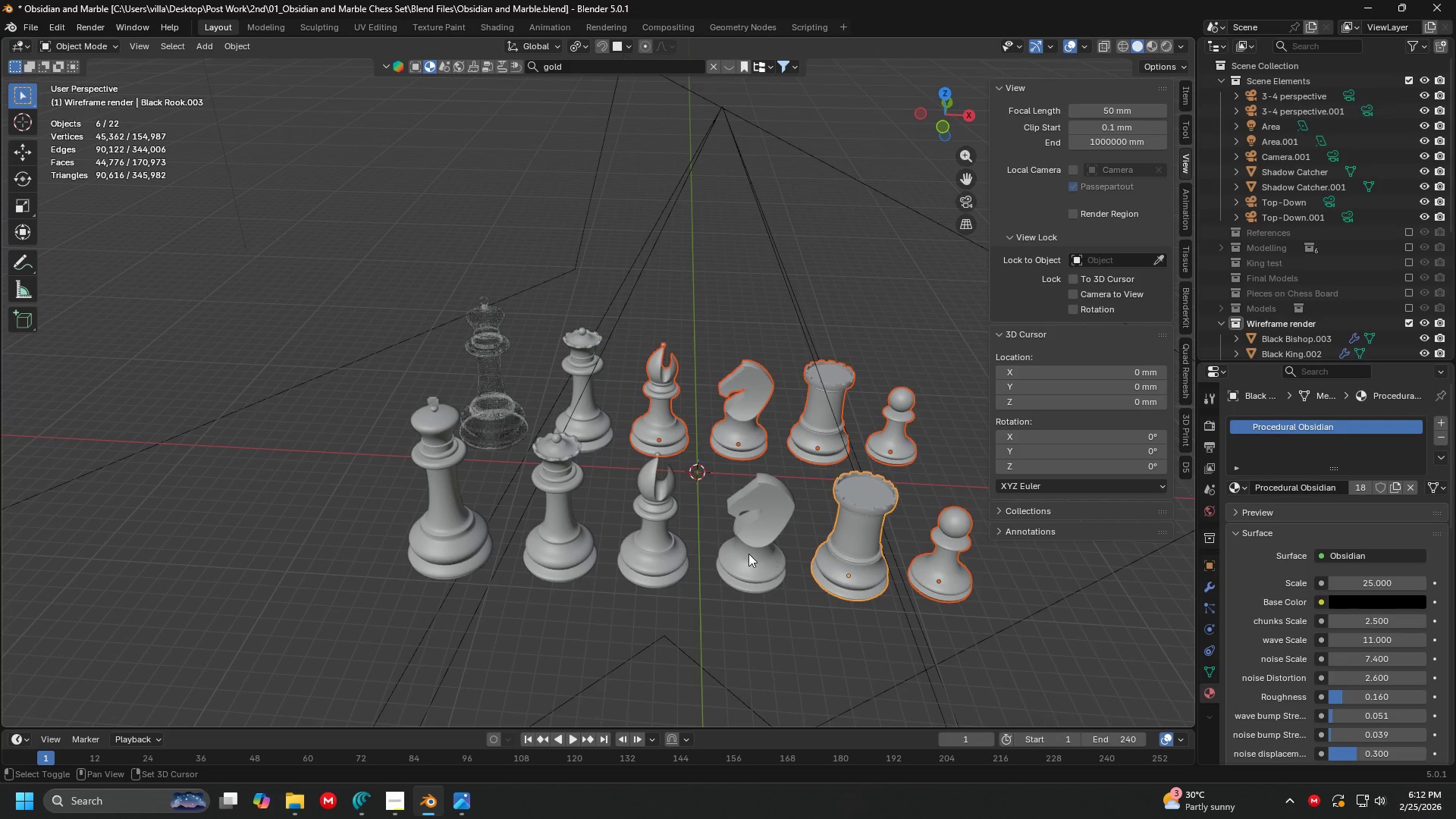 
triple_click([746, 552])
 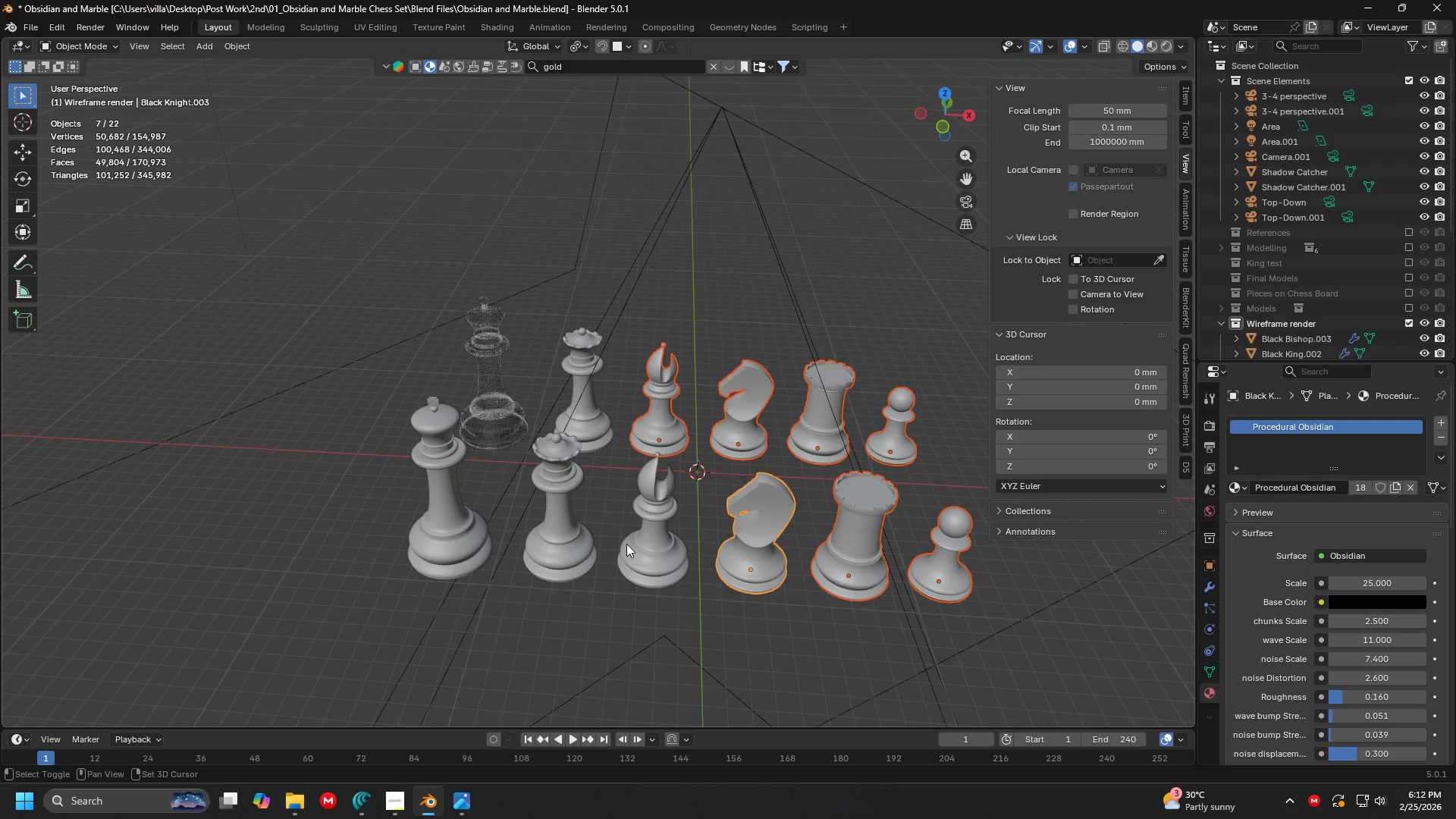 
triple_click([626, 544])
 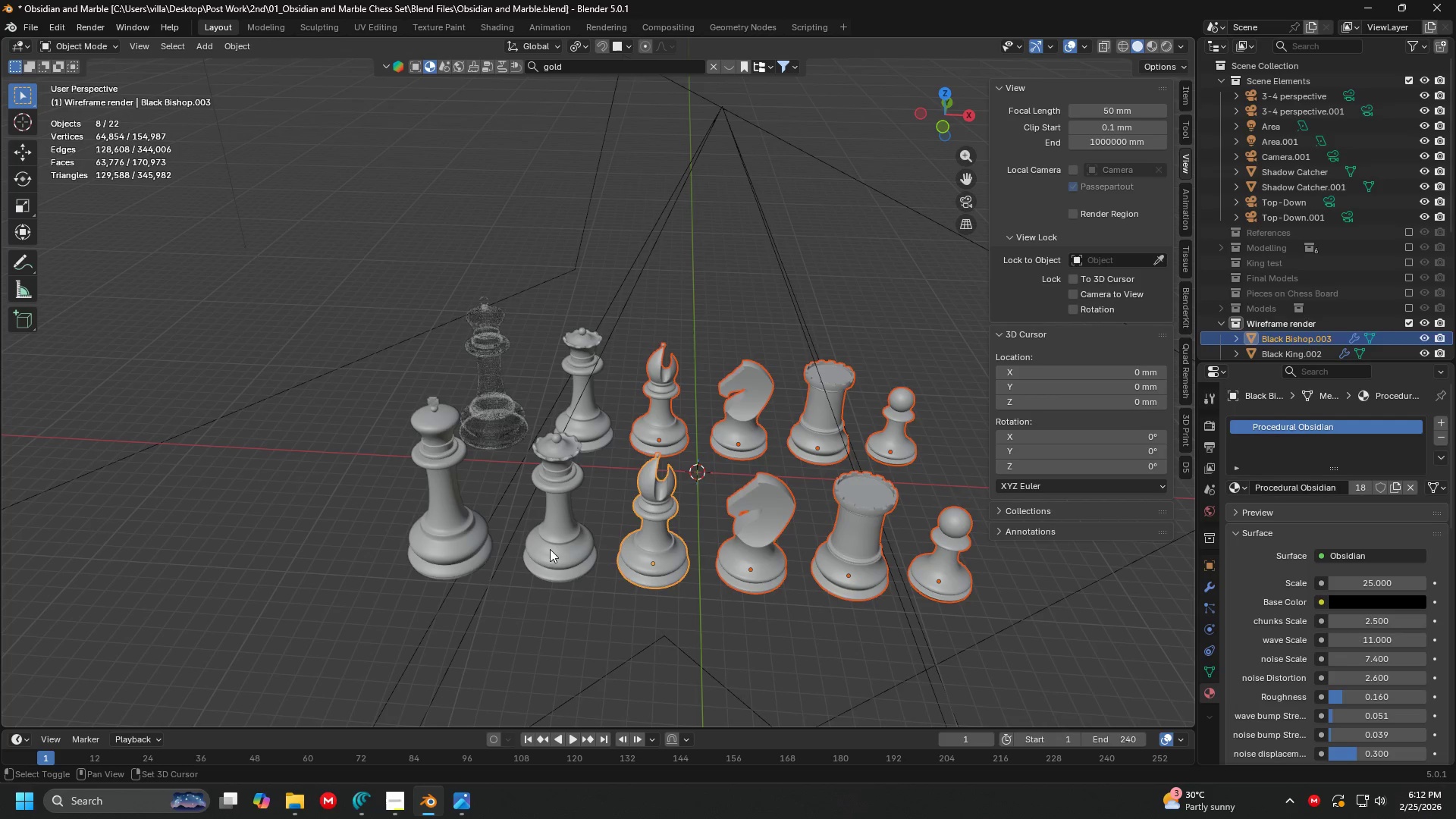 
triple_click([543, 548])
 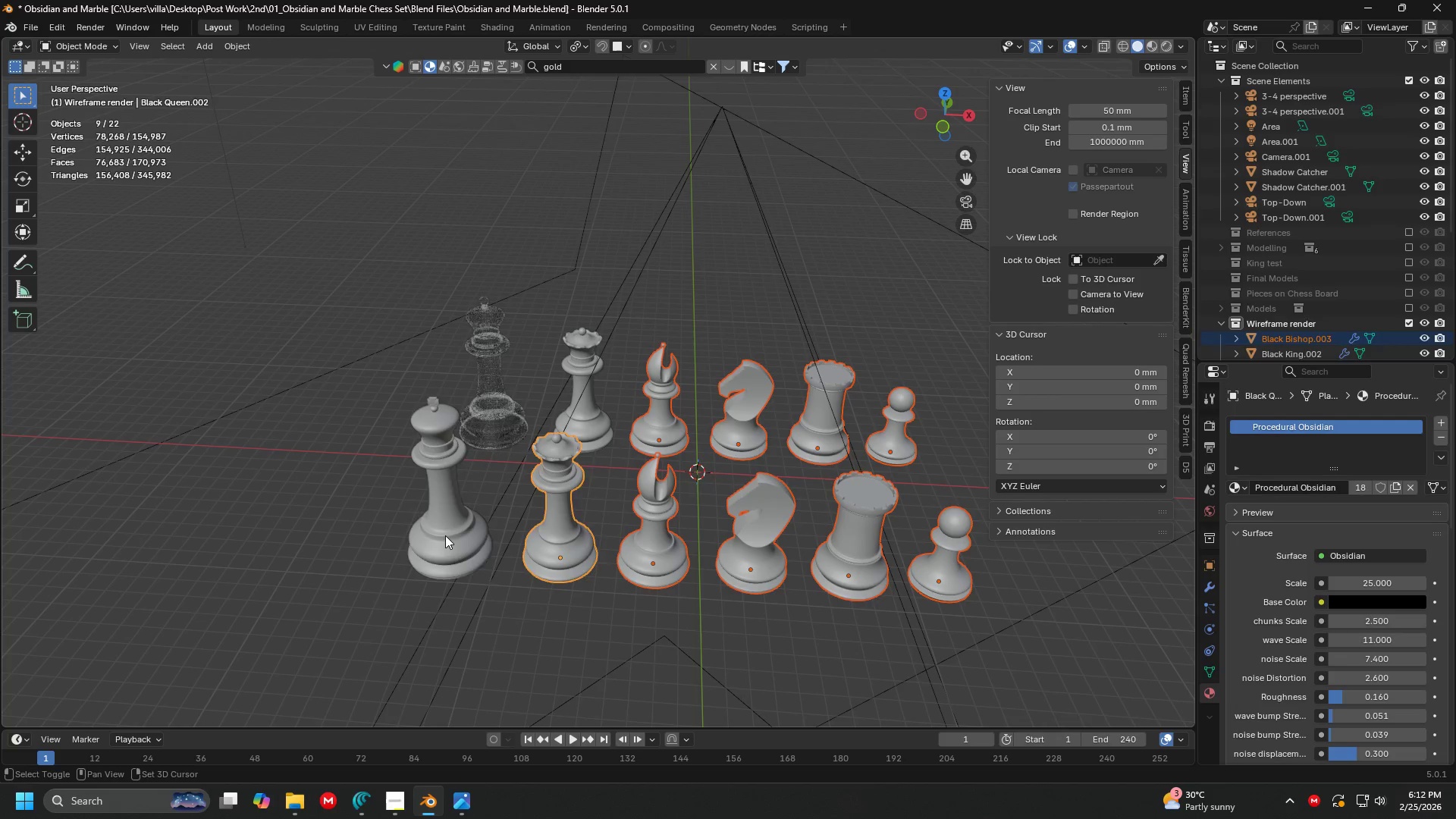 
triple_click([445, 535])
 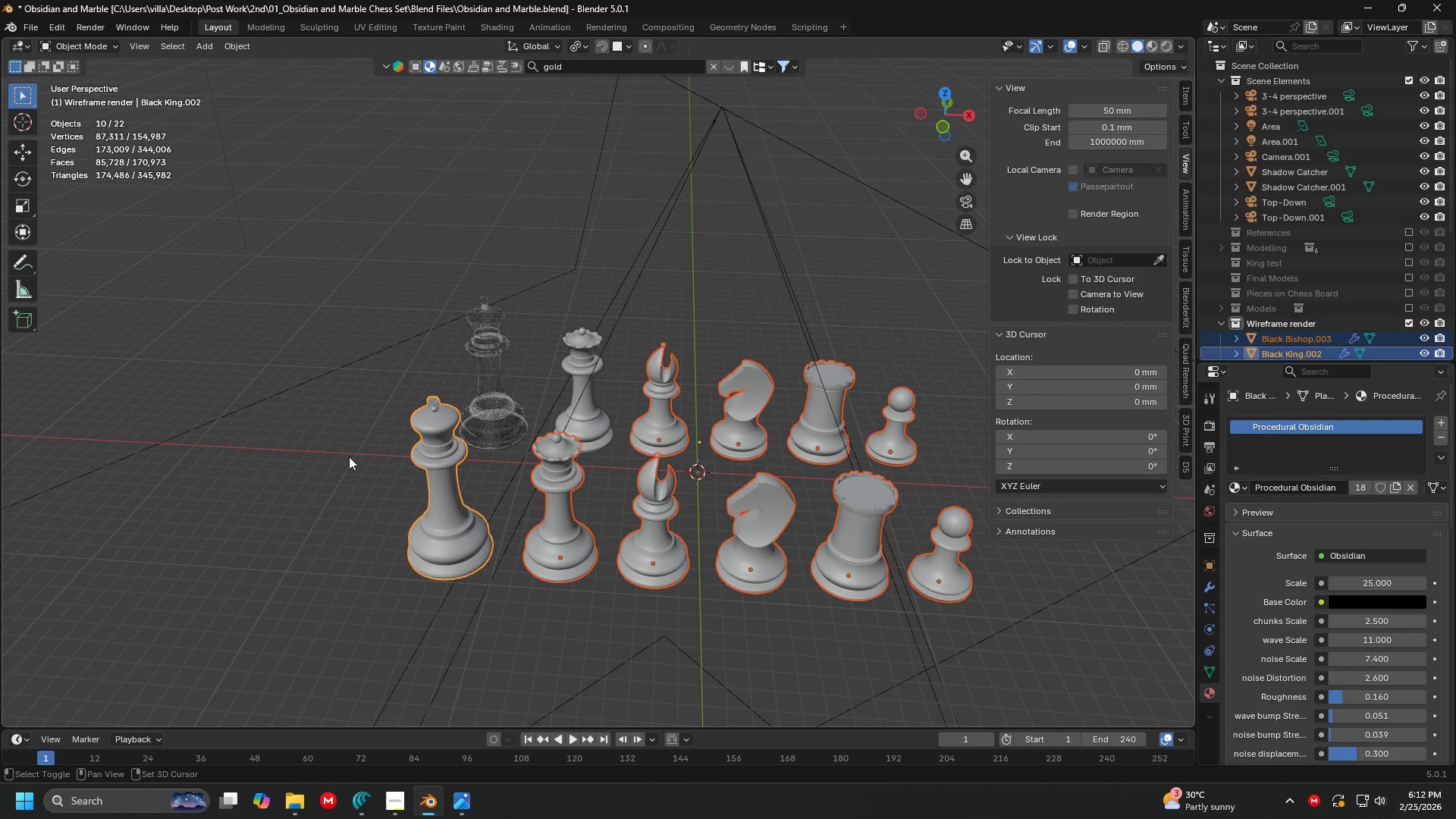 
key(Shift+D)
 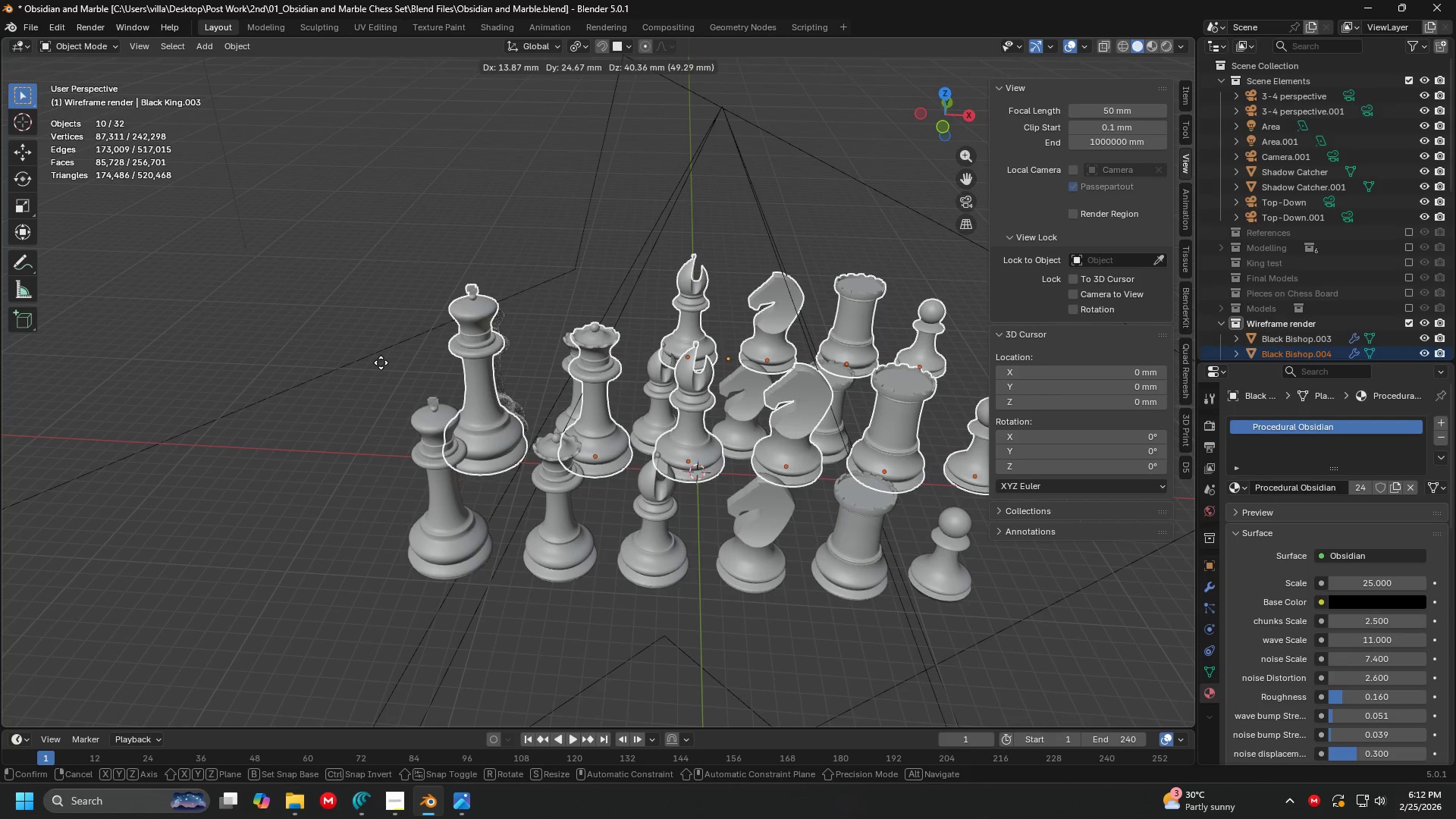 
right_click([381, 362])
 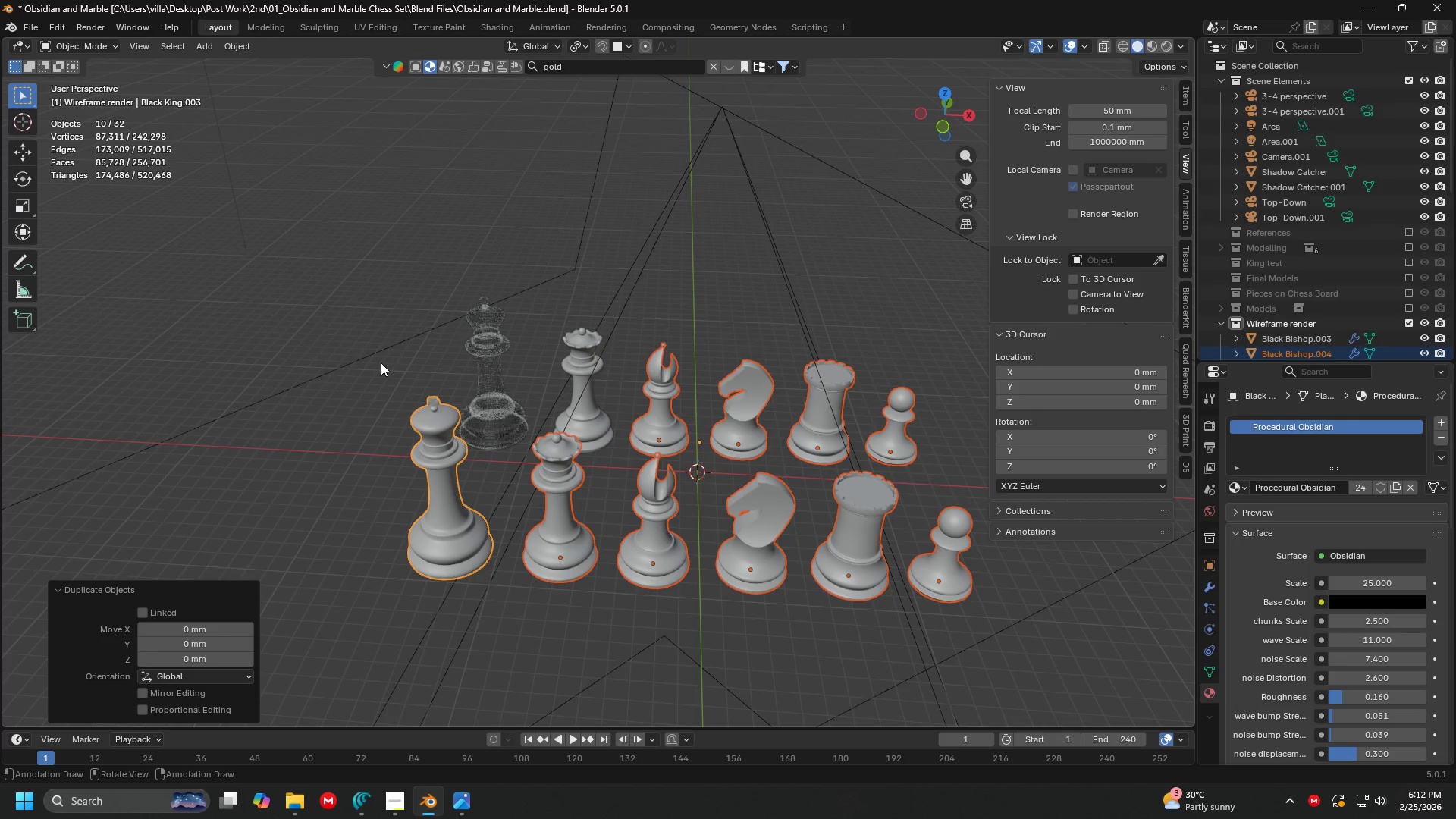 
key(H)
 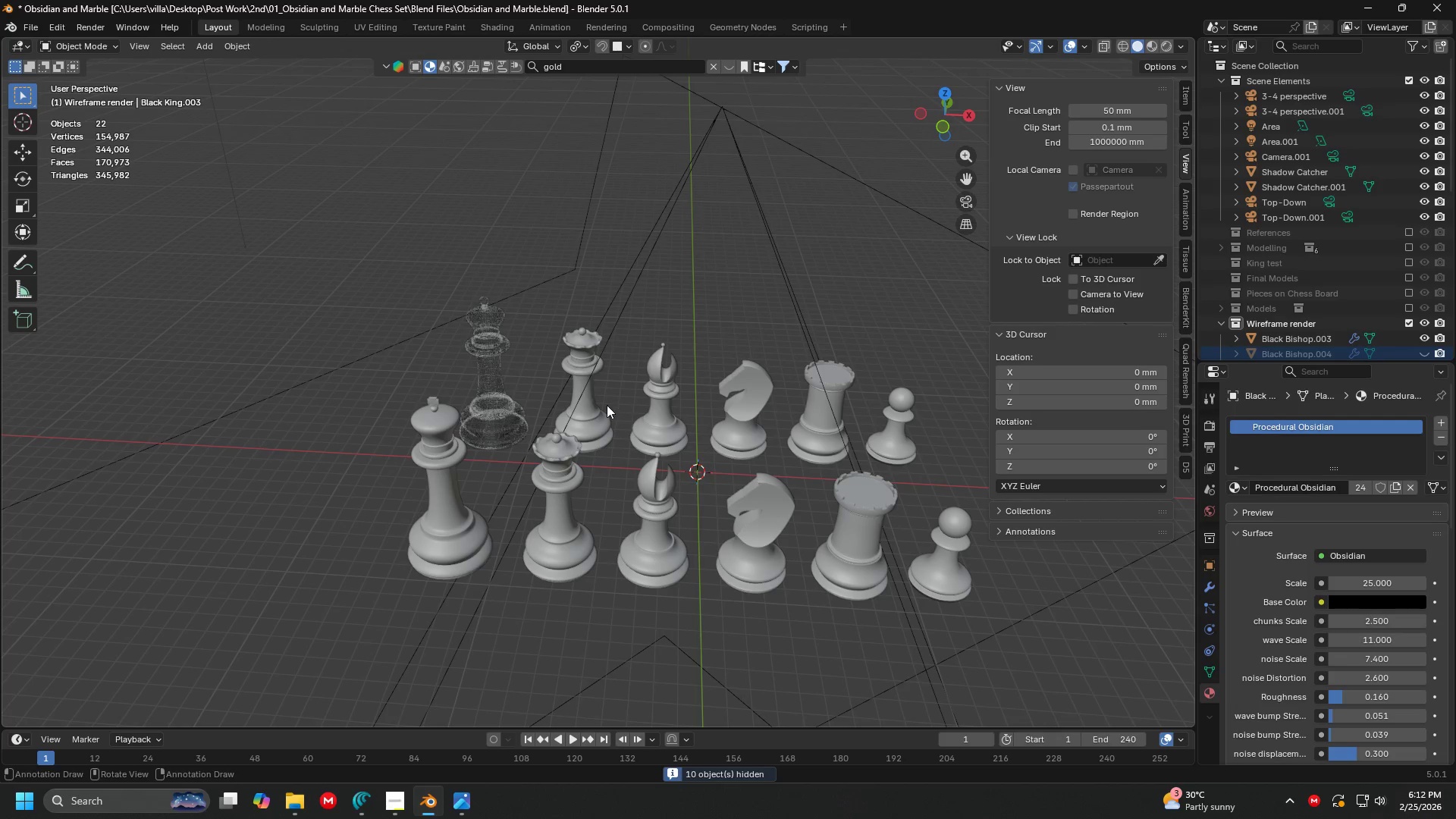 
left_click([606, 406])
 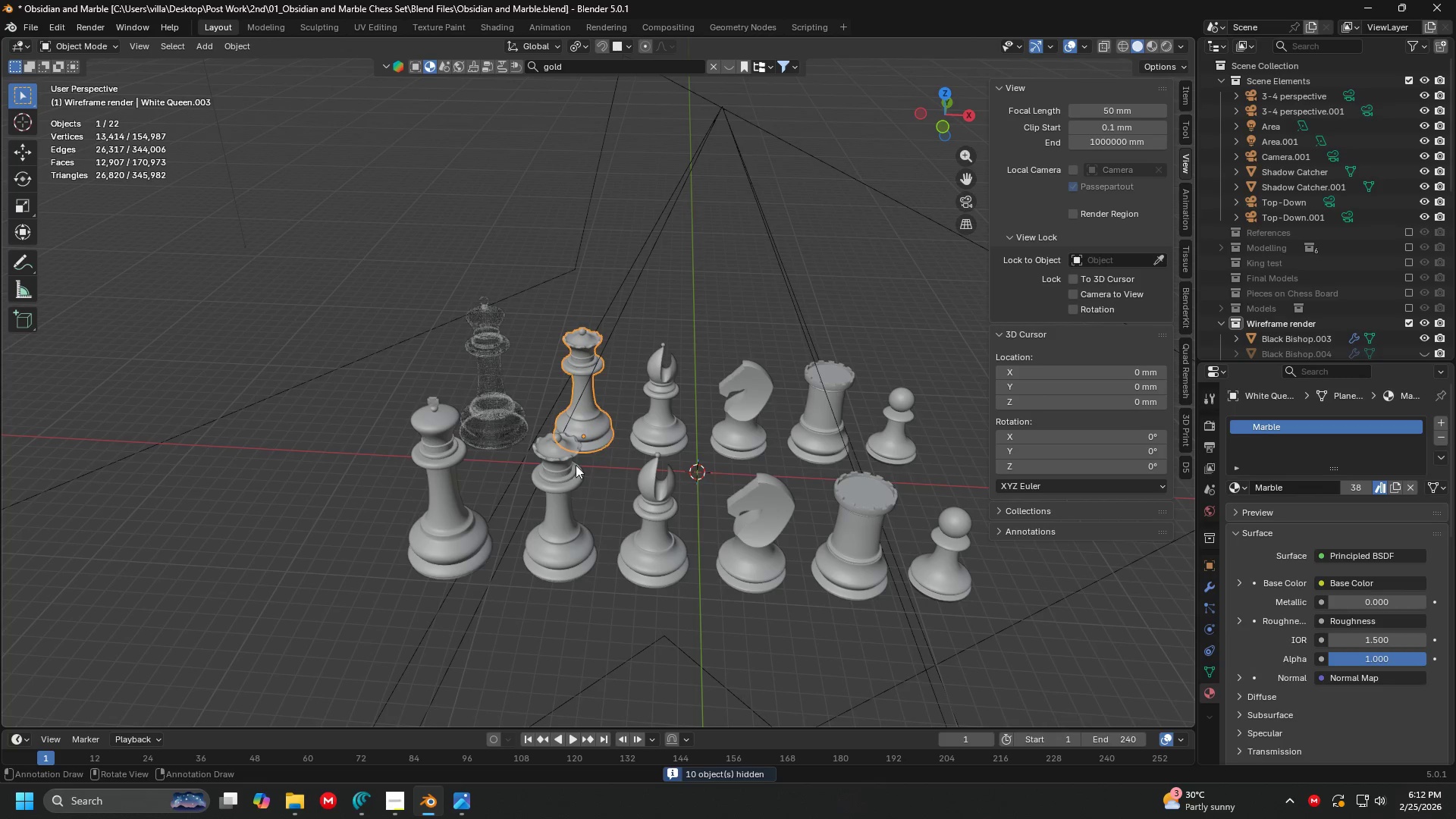 
hold_key(key=ShiftLeft, duration=1.5)
double_click([407, 492])
 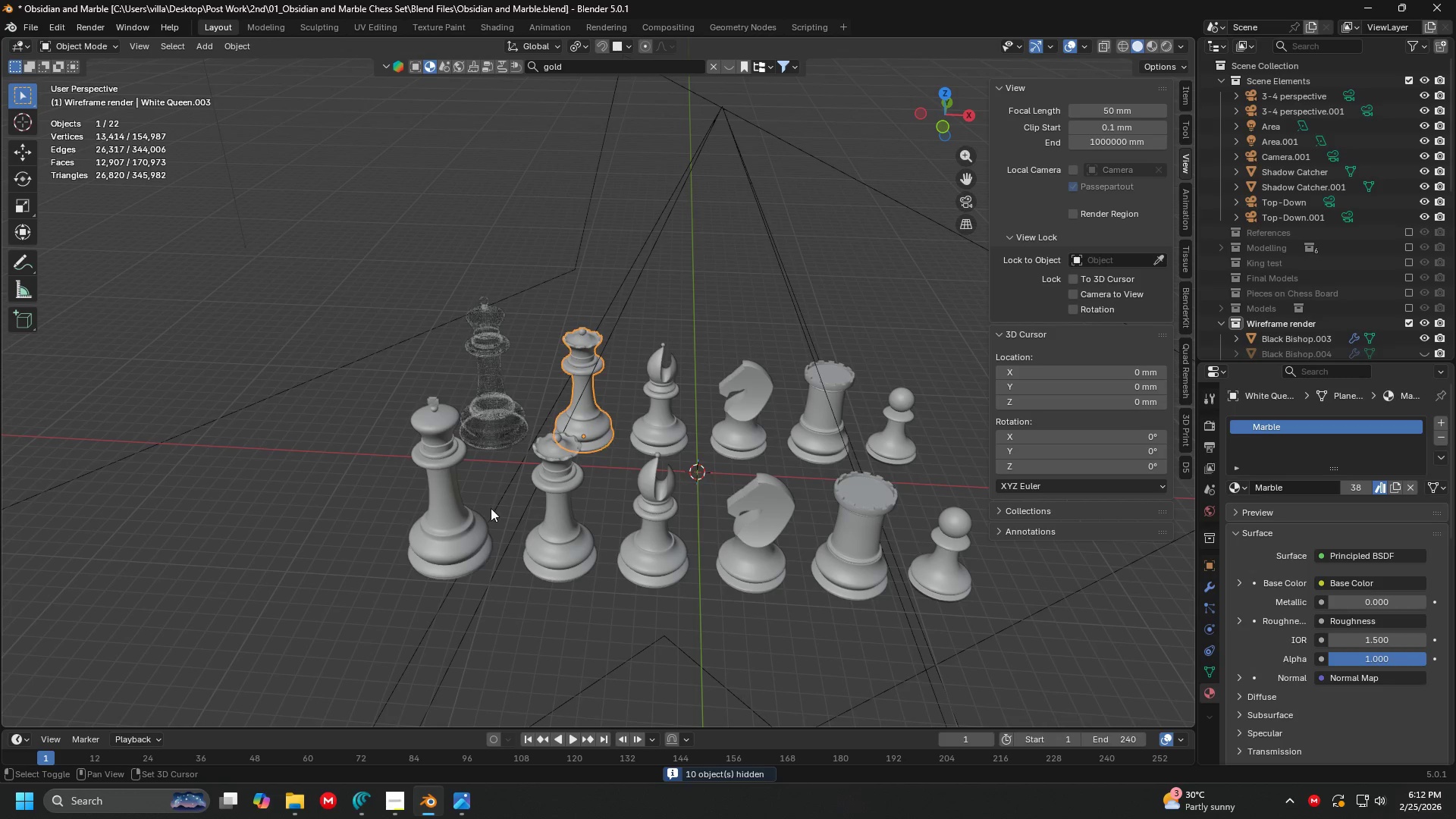 
left_click([442, 502])
 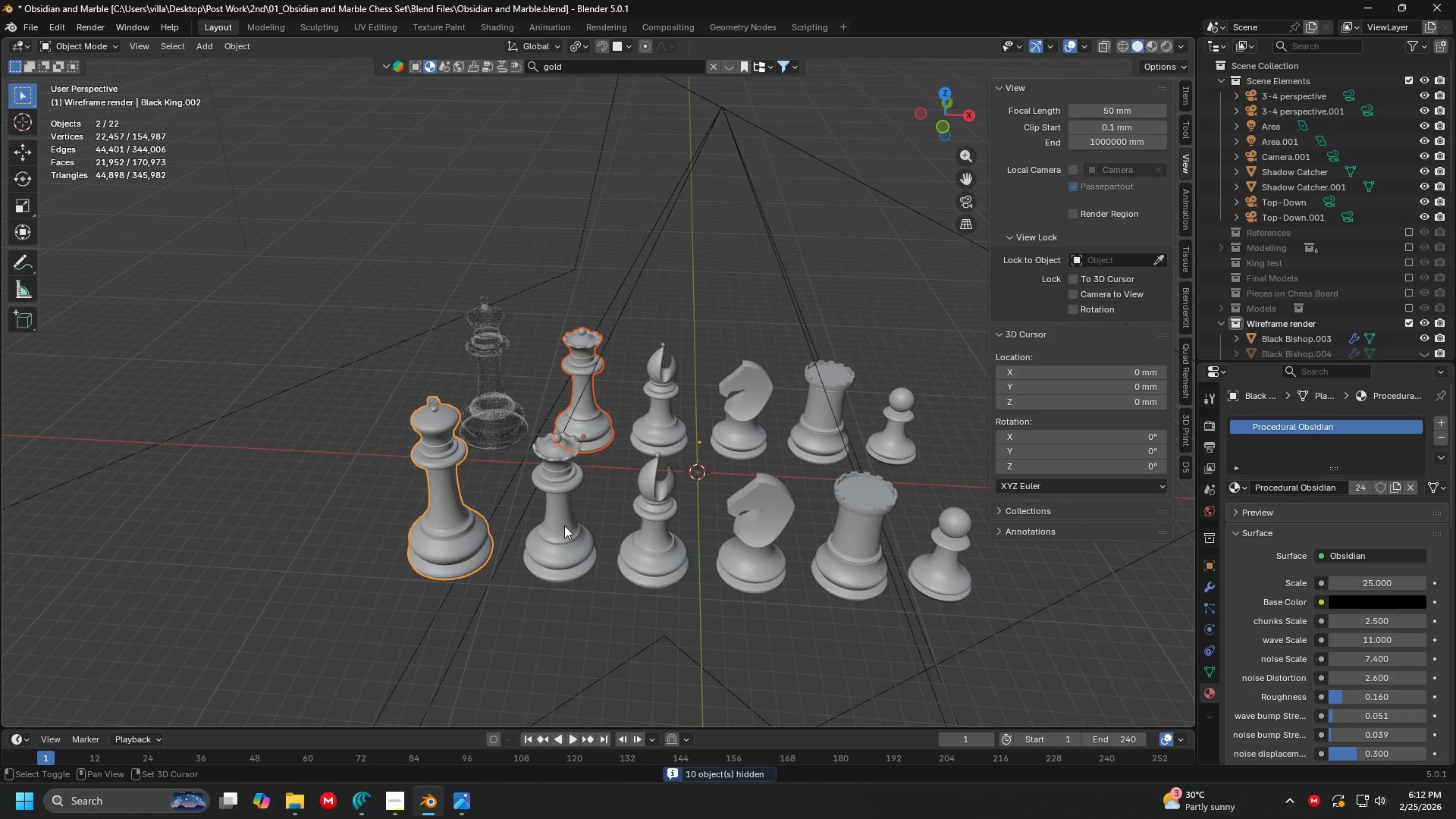 
double_click([564, 526])
 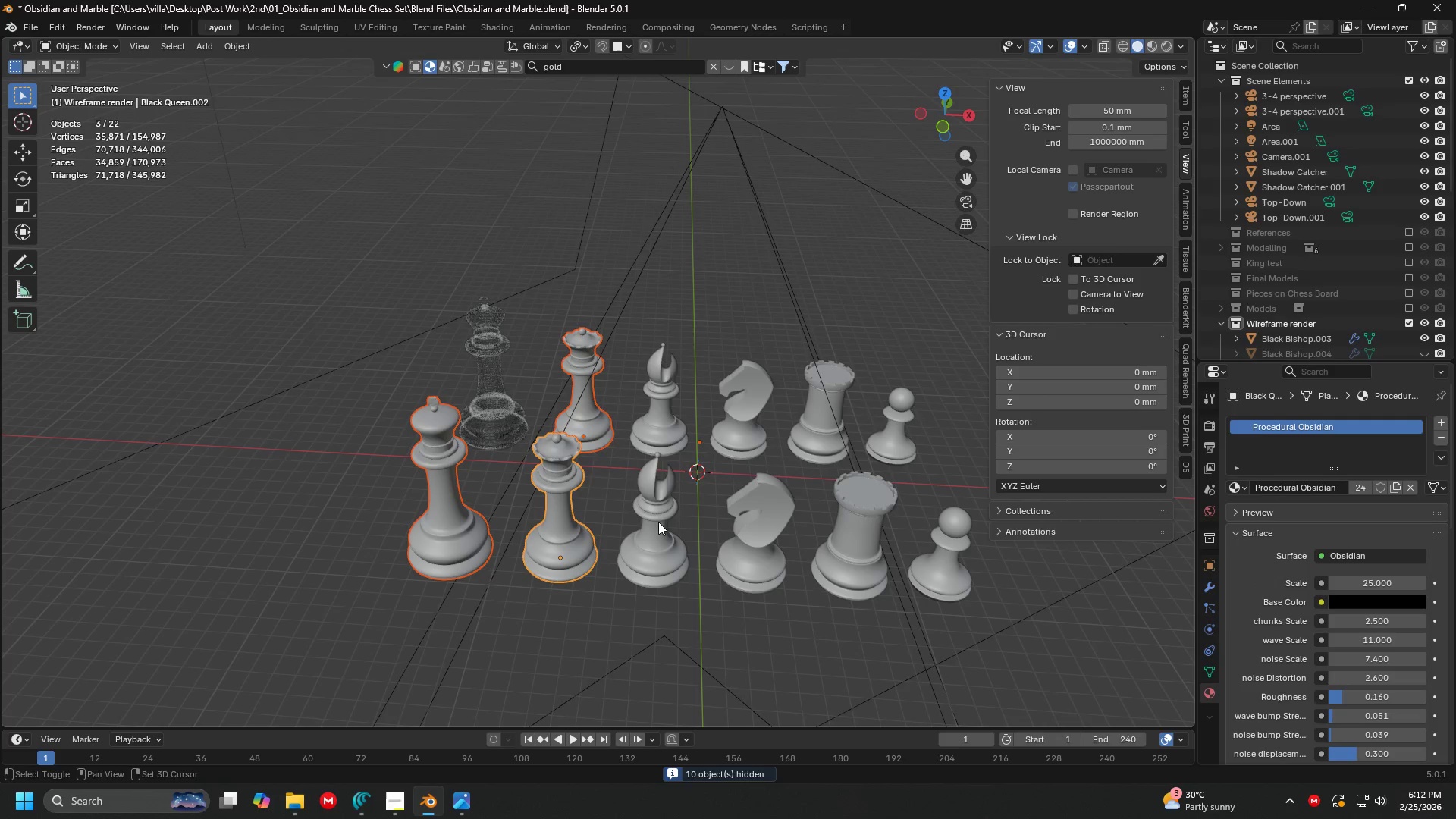 
triple_click([659, 522])
 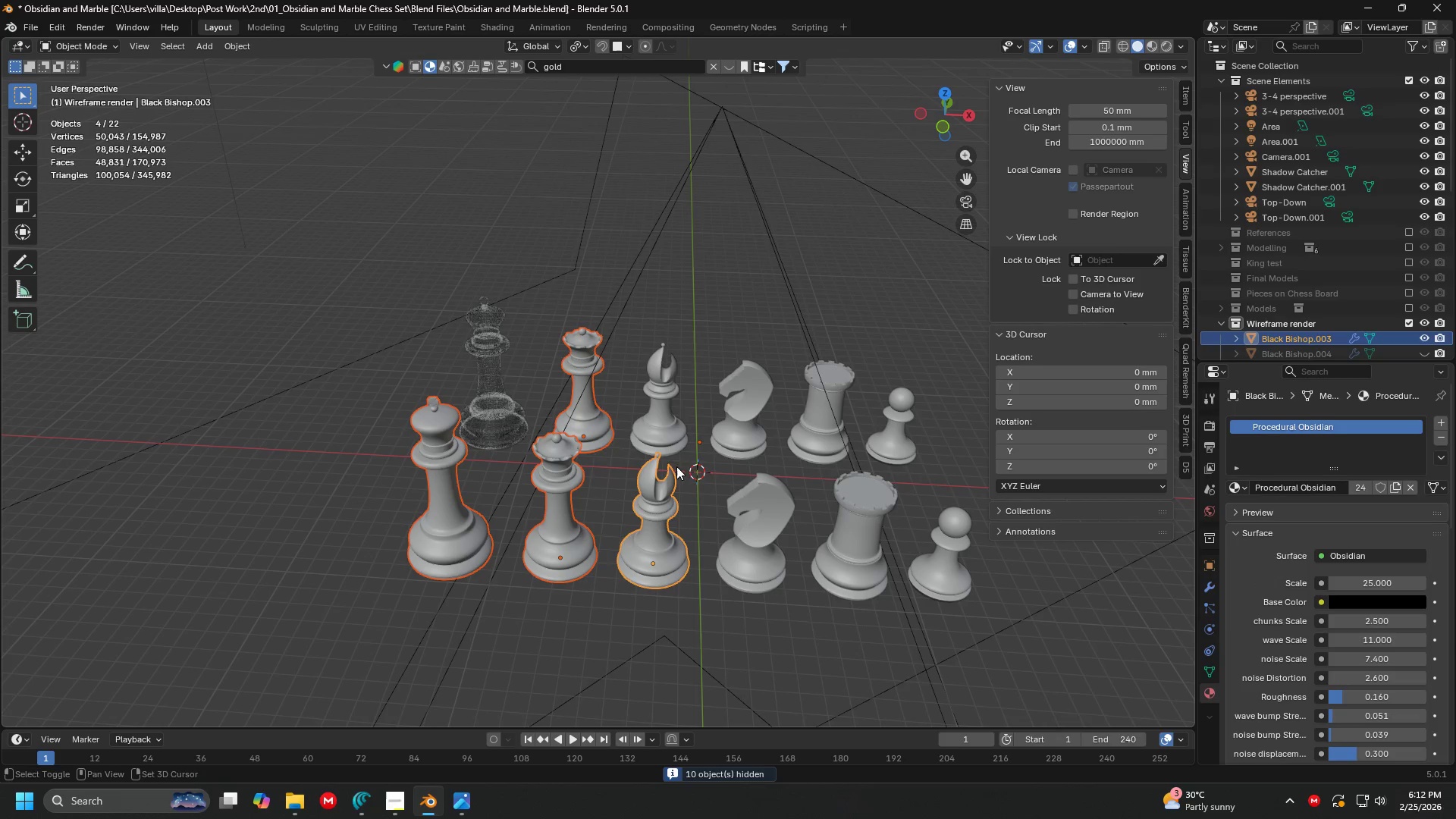 
hold_key(key=ShiftLeft, duration=1.51)
triple_click([678, 401])
 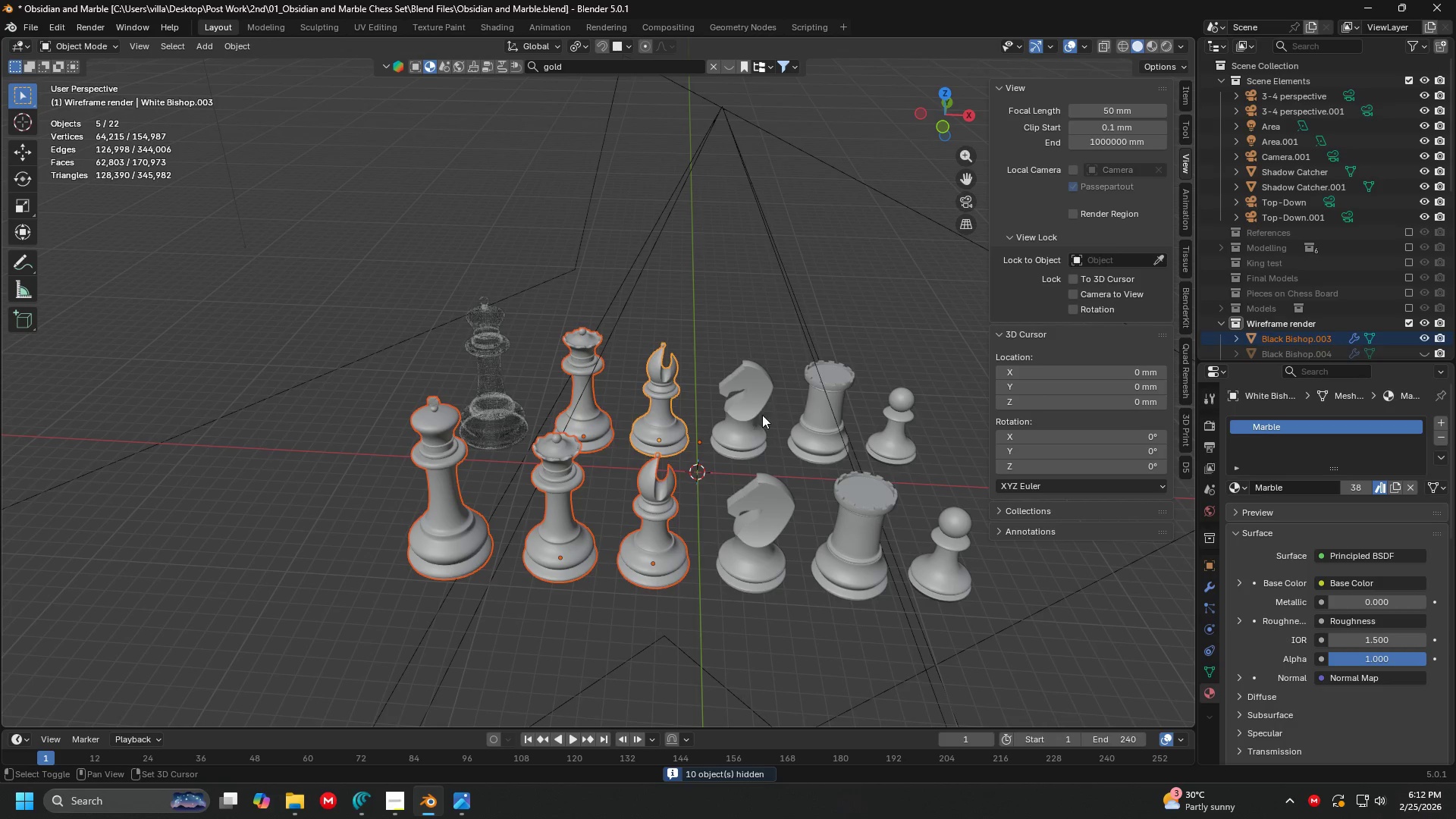 
triple_click([763, 415])
 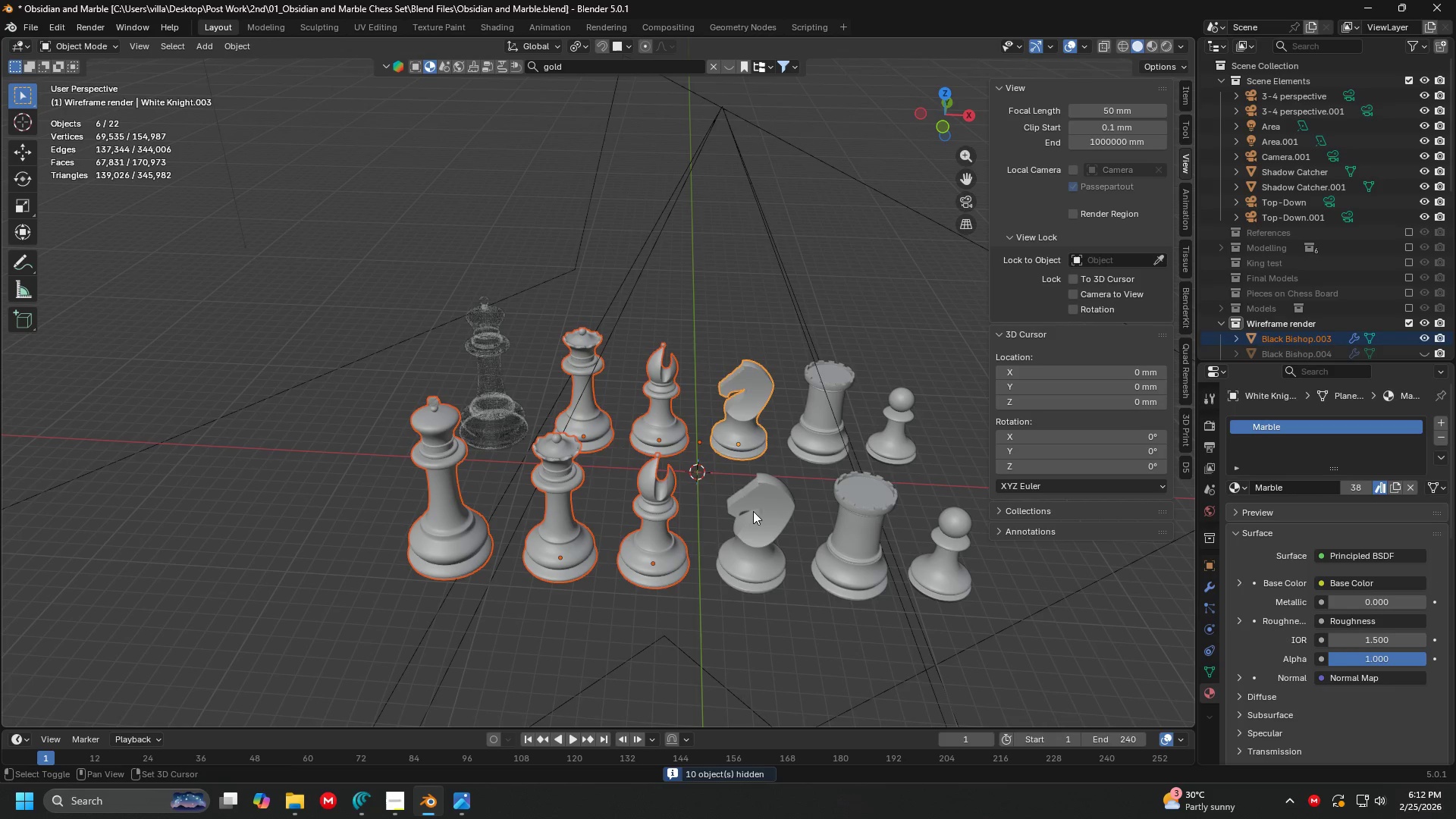 
triple_click([753, 512])
 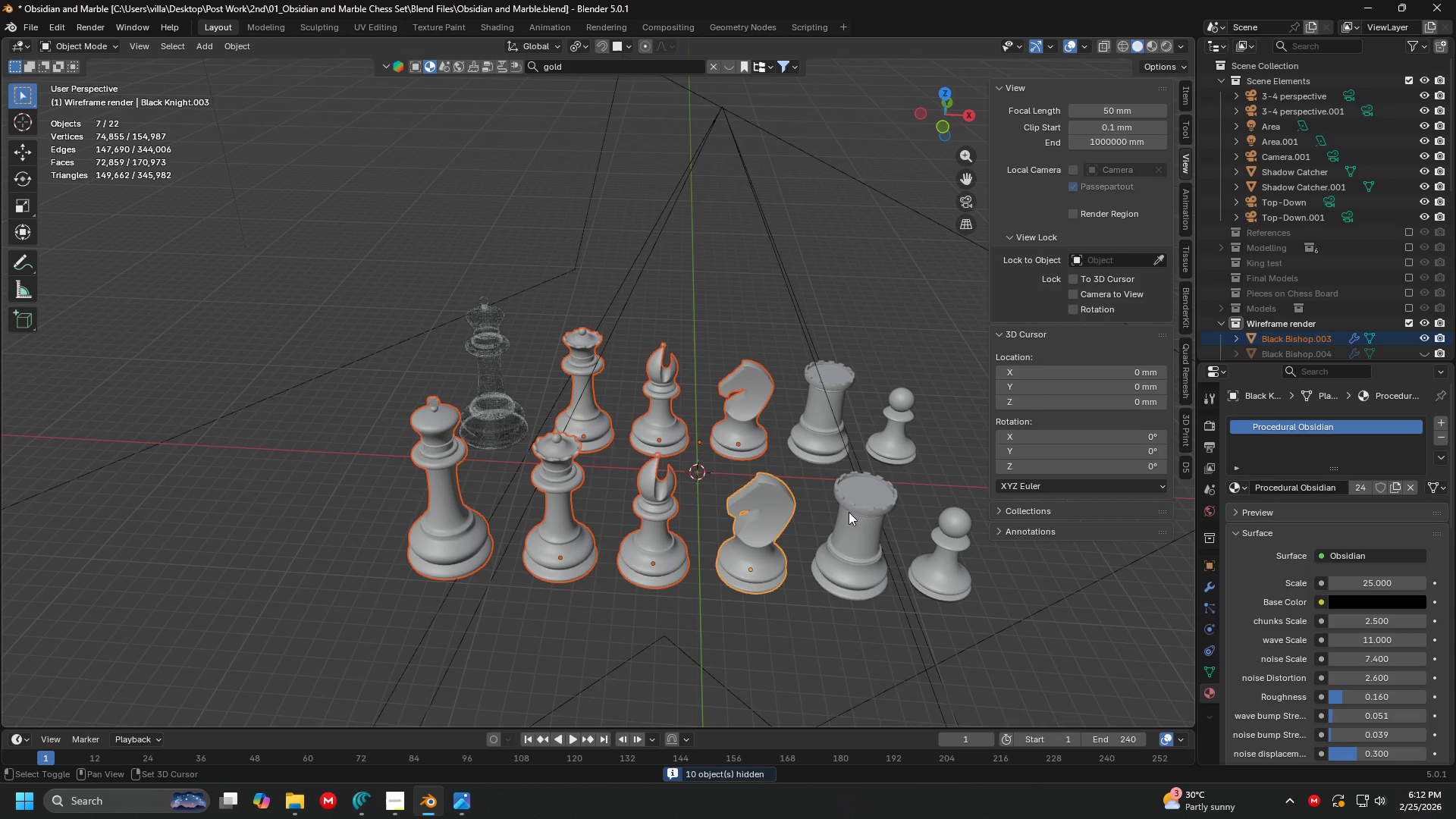 
triple_click([858, 512])
 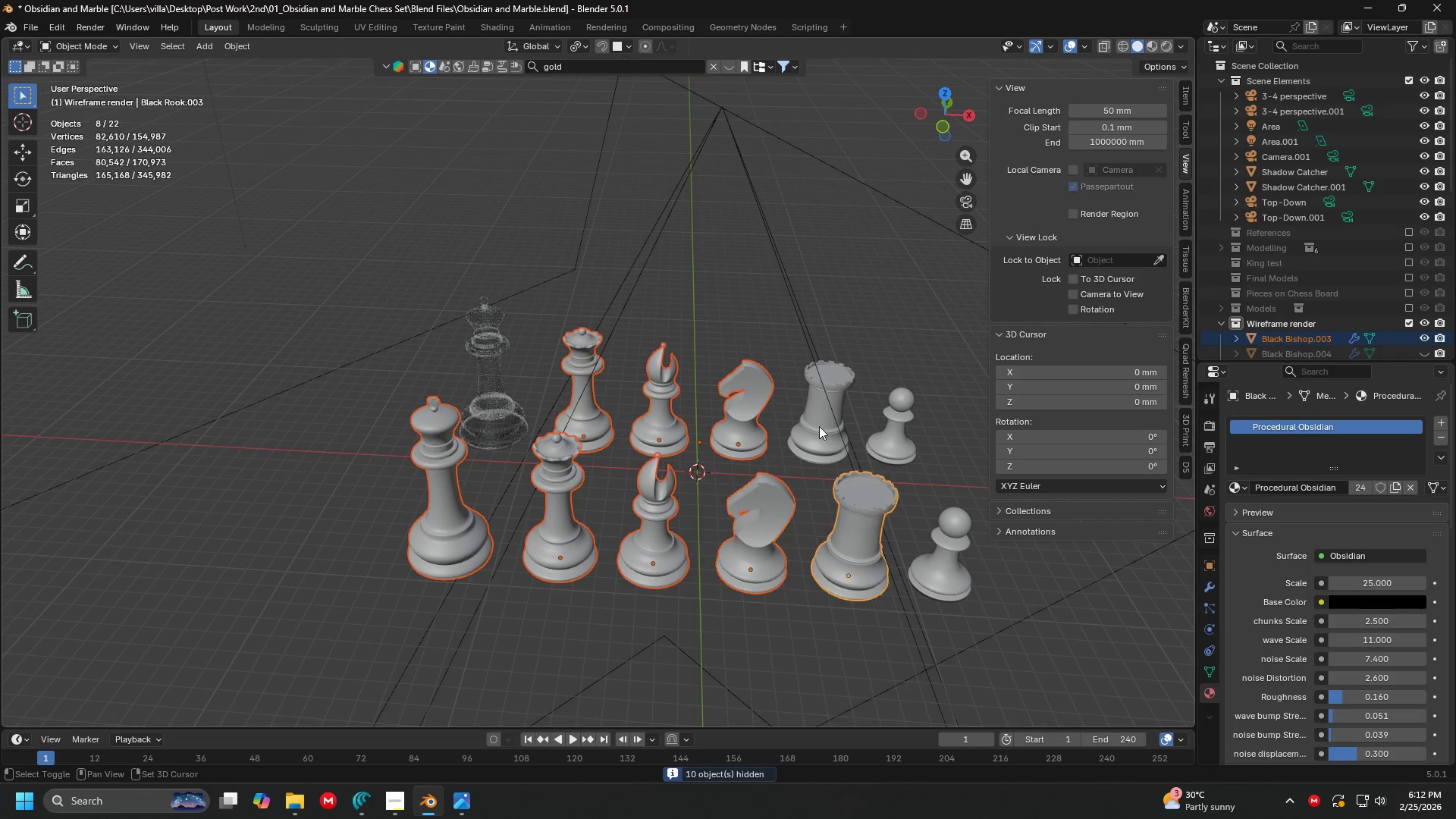 
hold_key(key=ShiftLeft, duration=1.52)
triple_click([810, 407])
 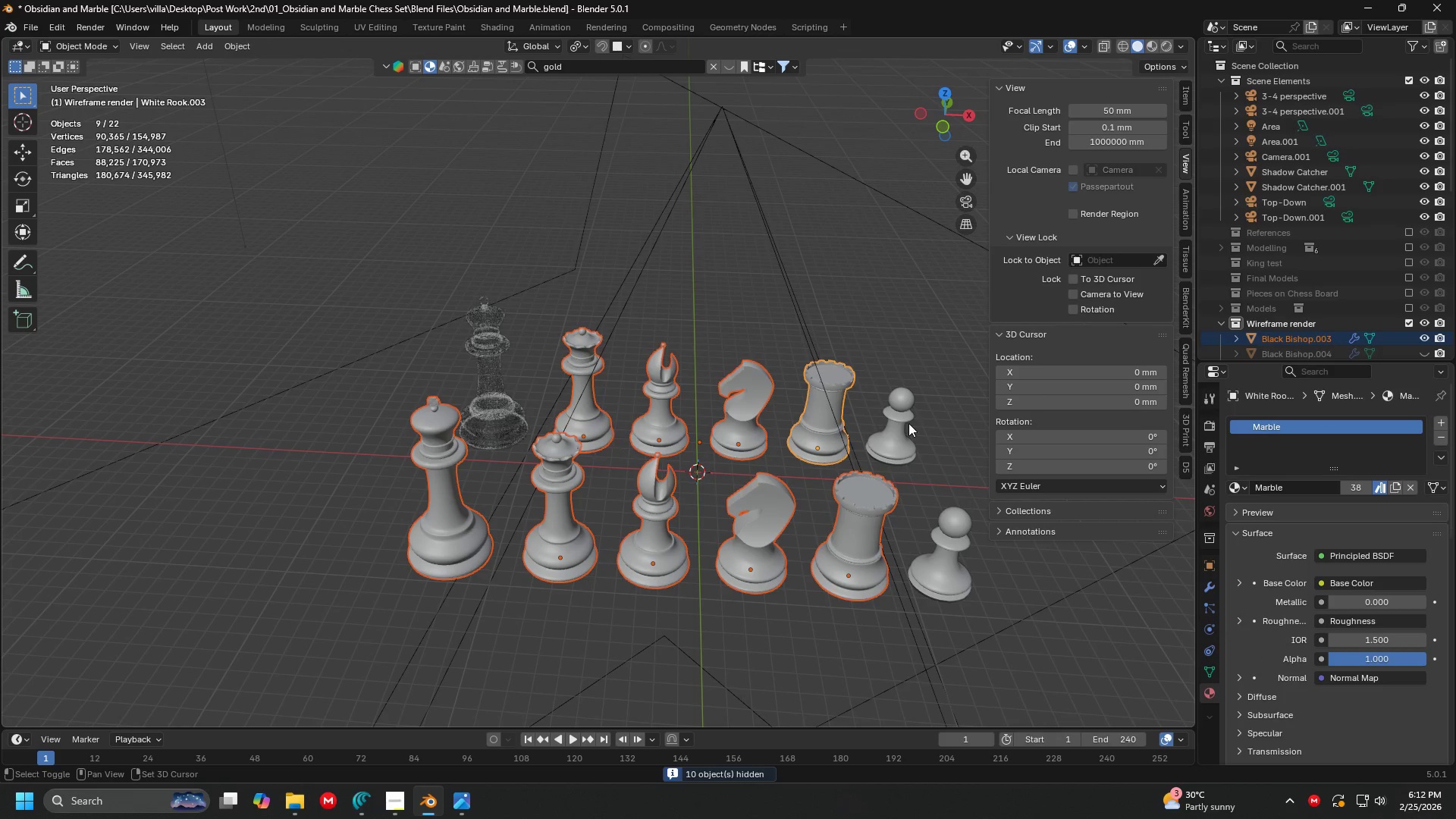 
triple_click([908, 422])
 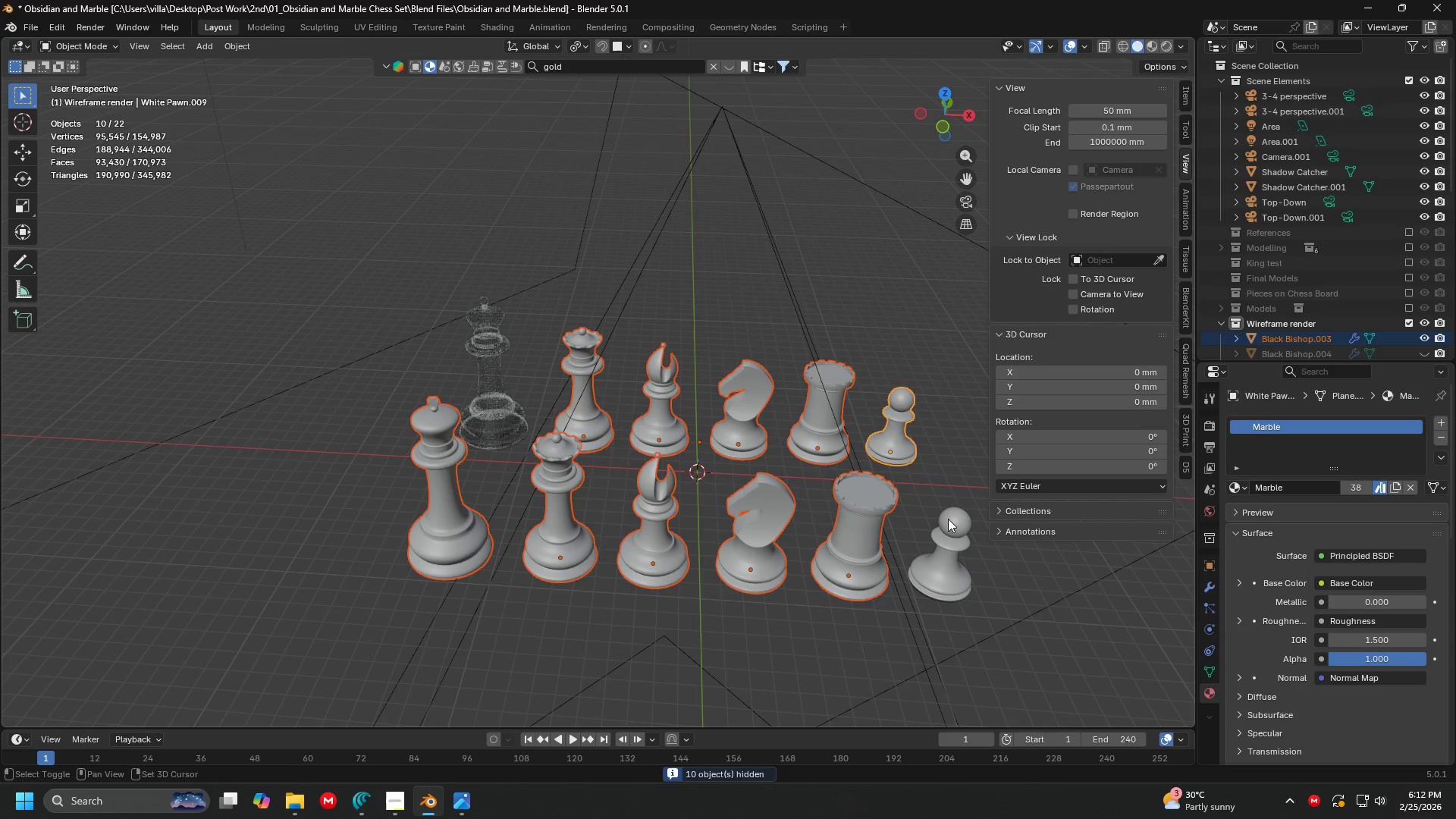 
left_click([952, 543])
 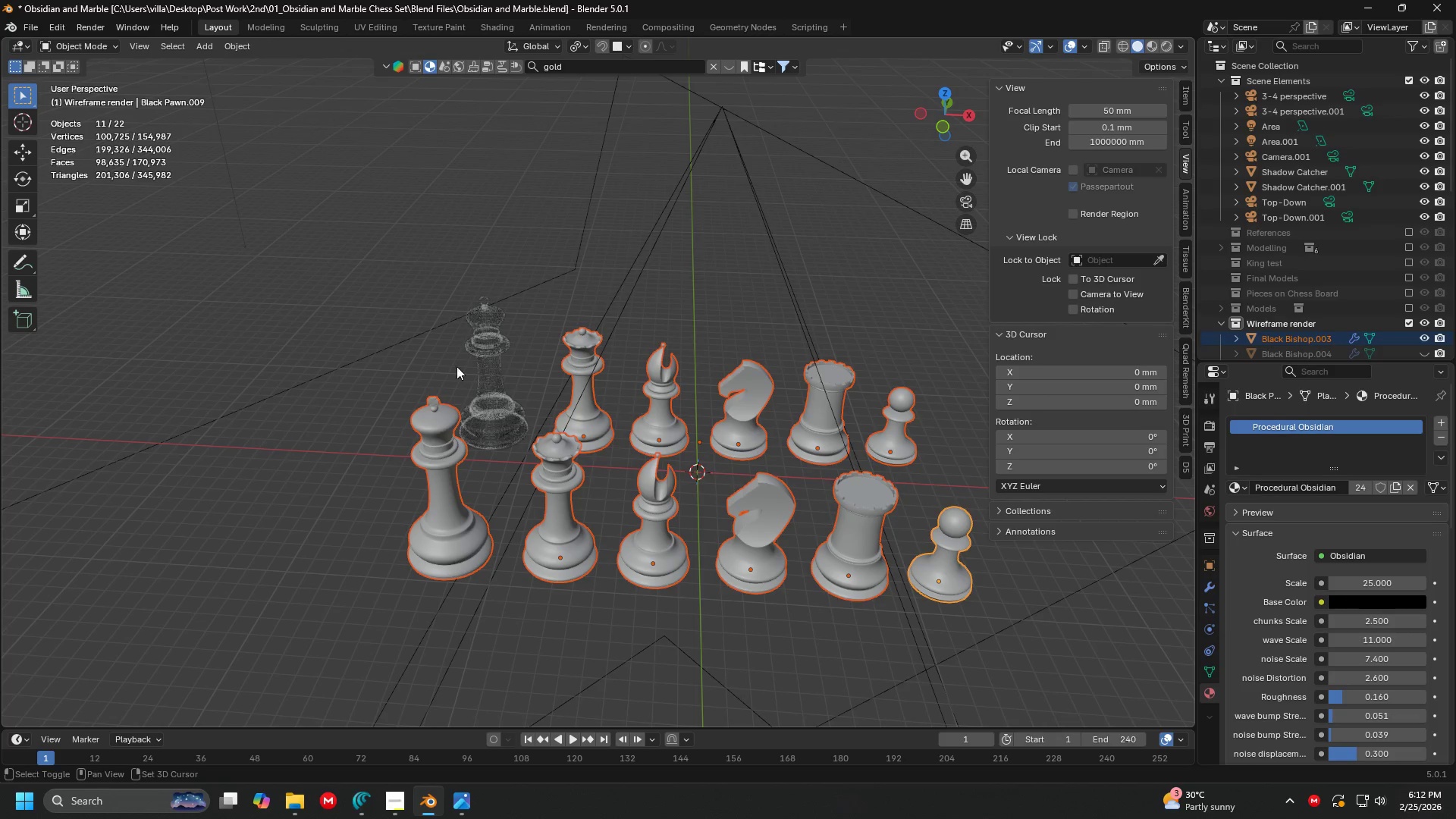 
hold_key(key=ShiftLeft, duration=0.64)
left_click([524, 370])
 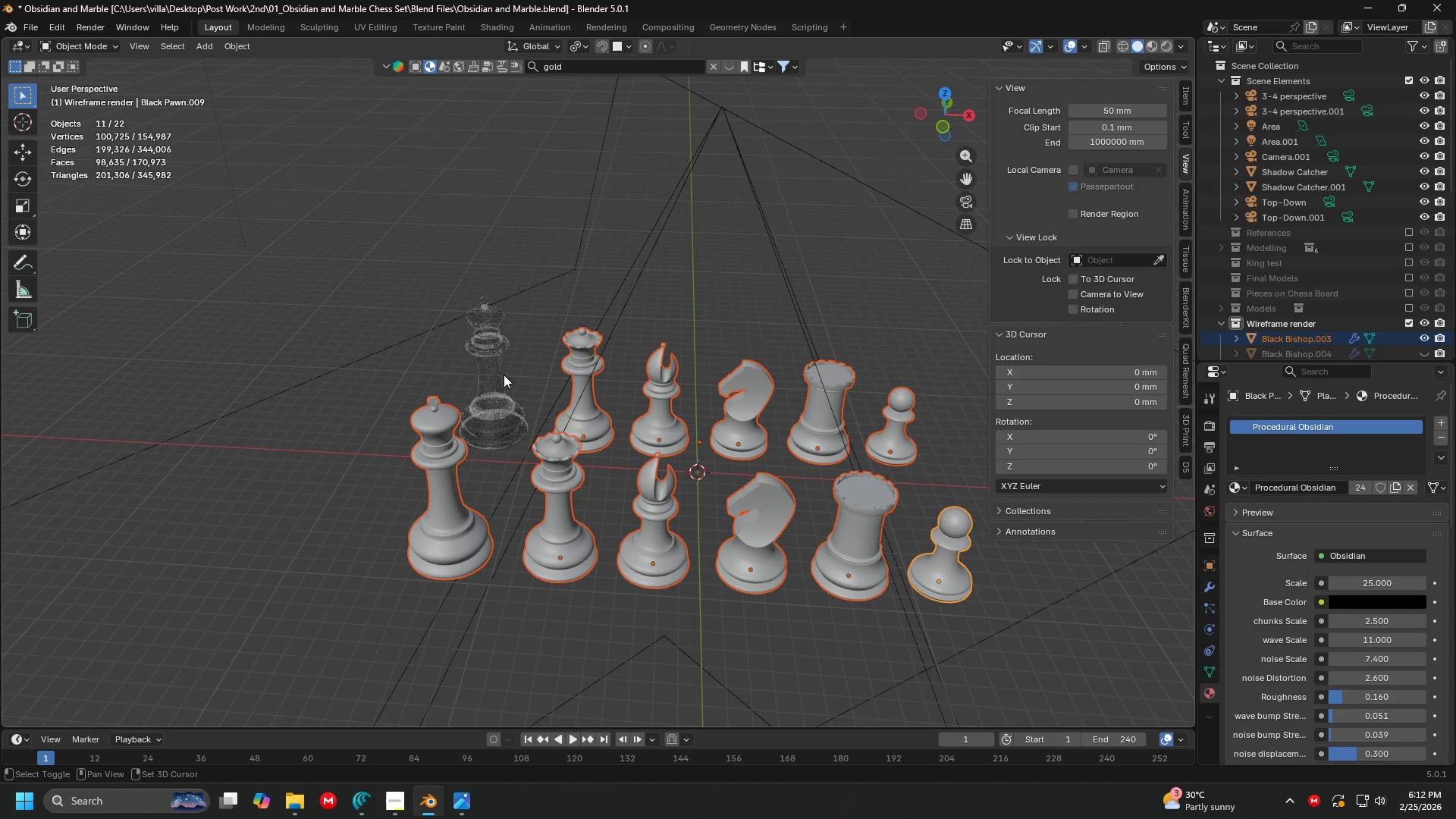 
double_click([504, 375])
 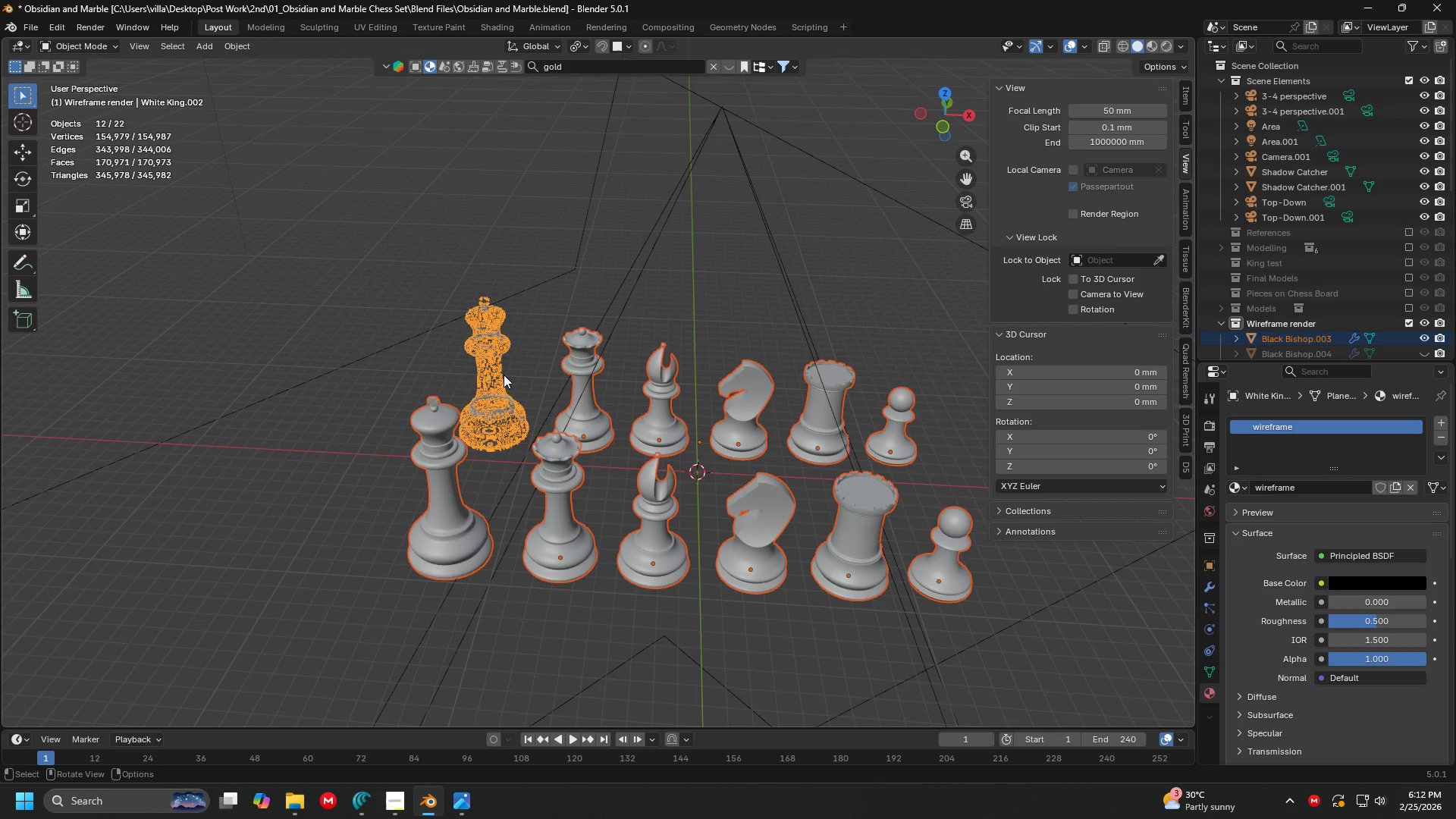 
key(Control+L)
 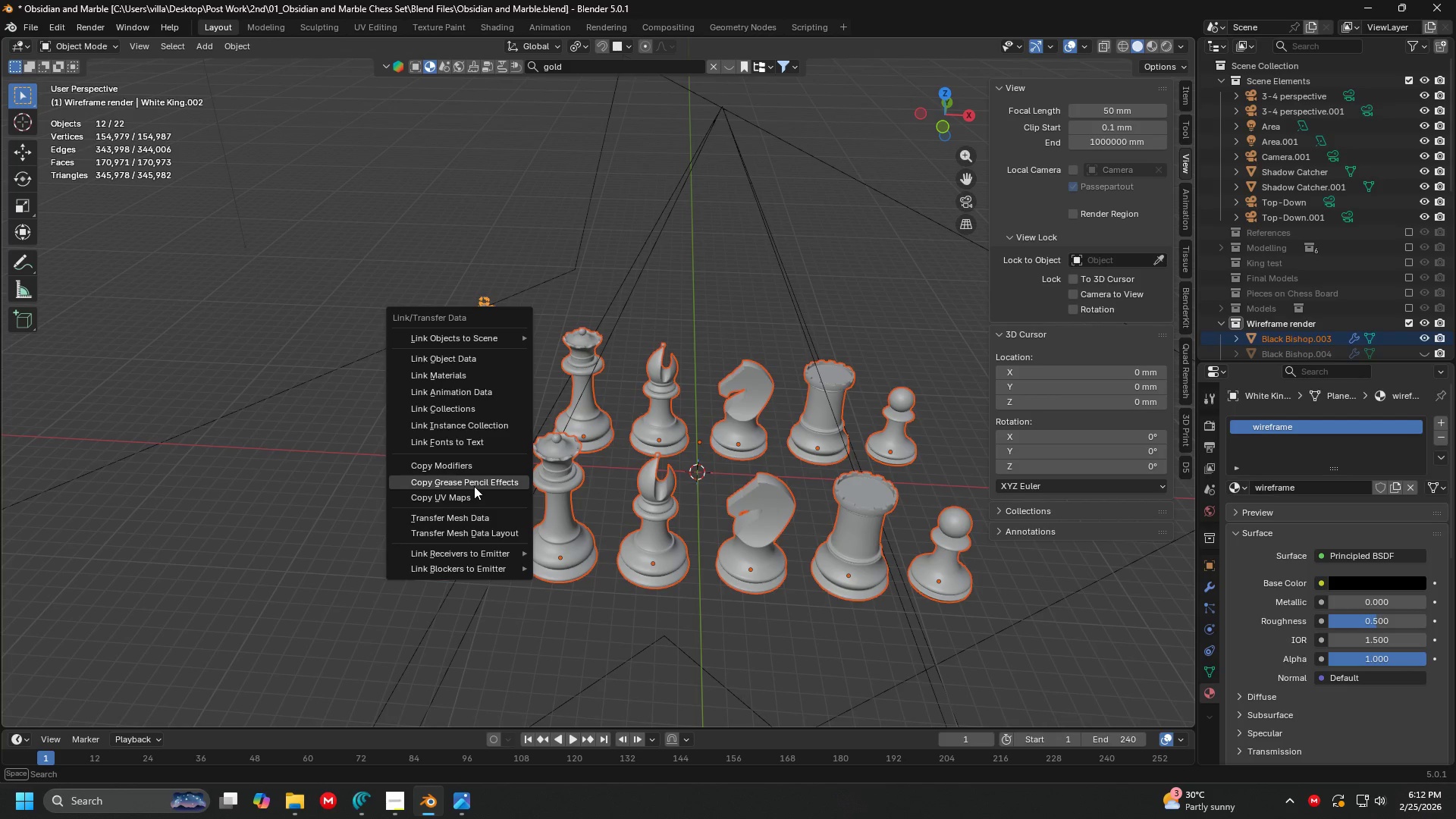 
left_click([479, 464])
 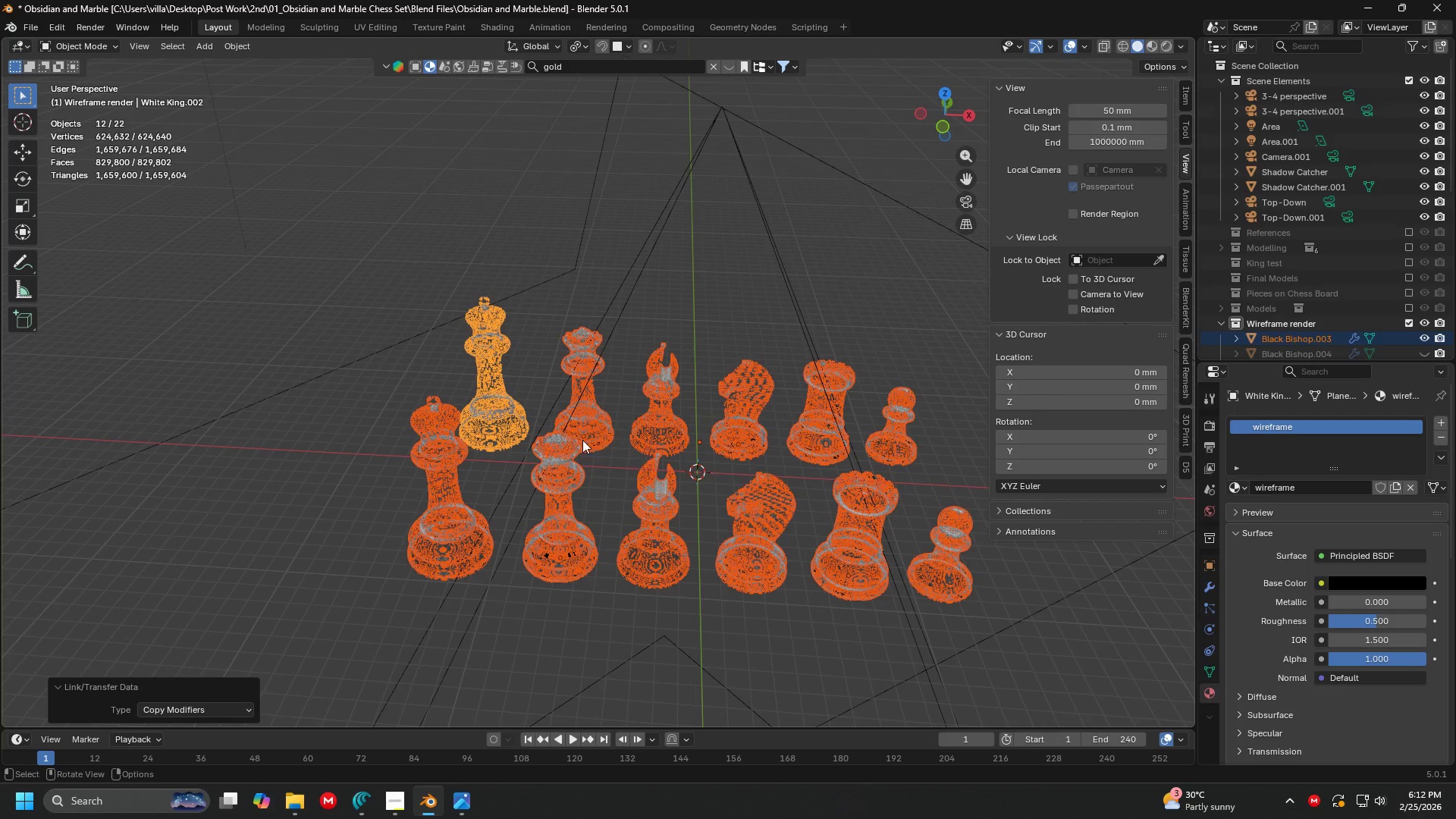 
key(Control+L)
 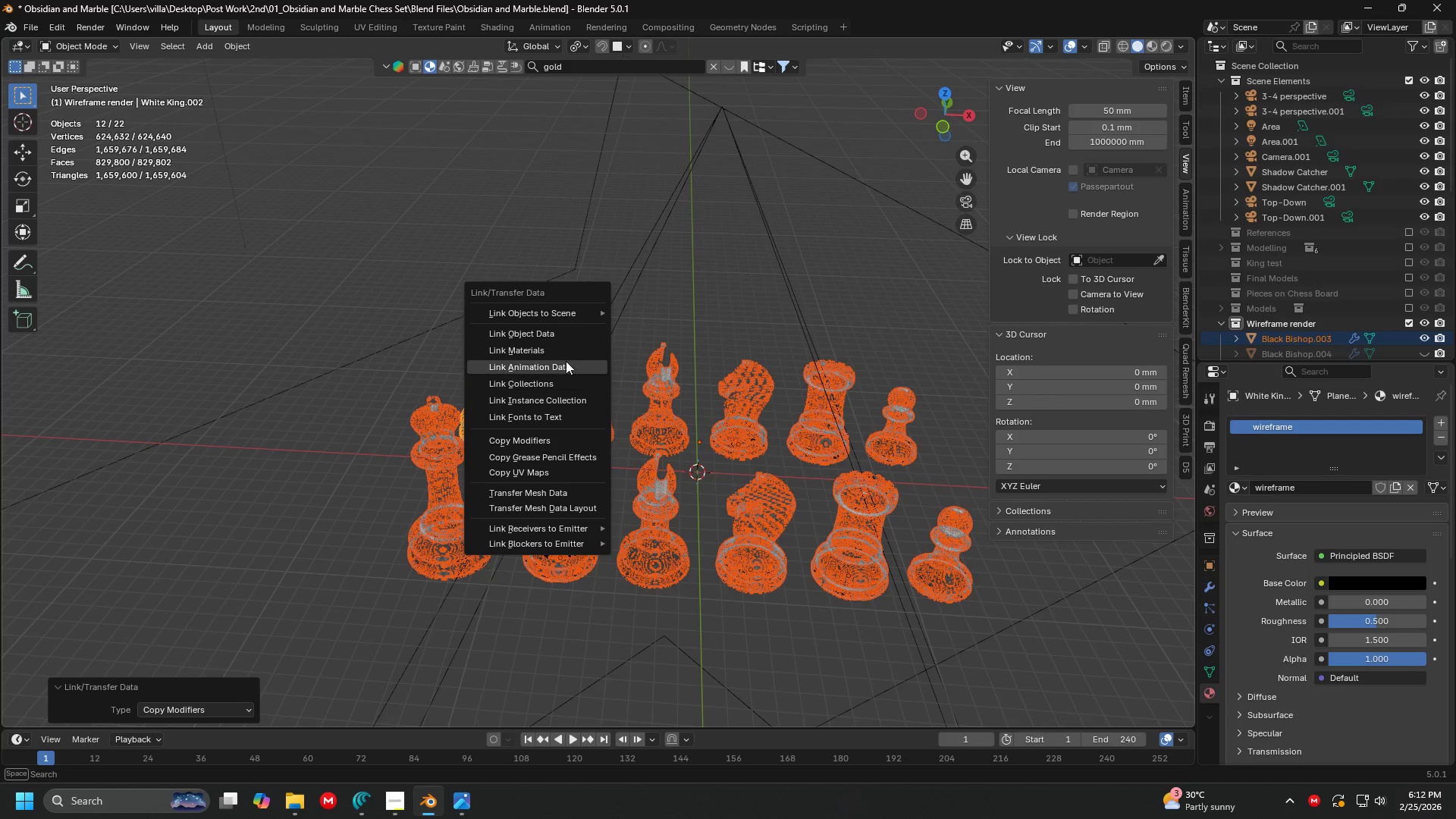 
left_click([563, 350])
 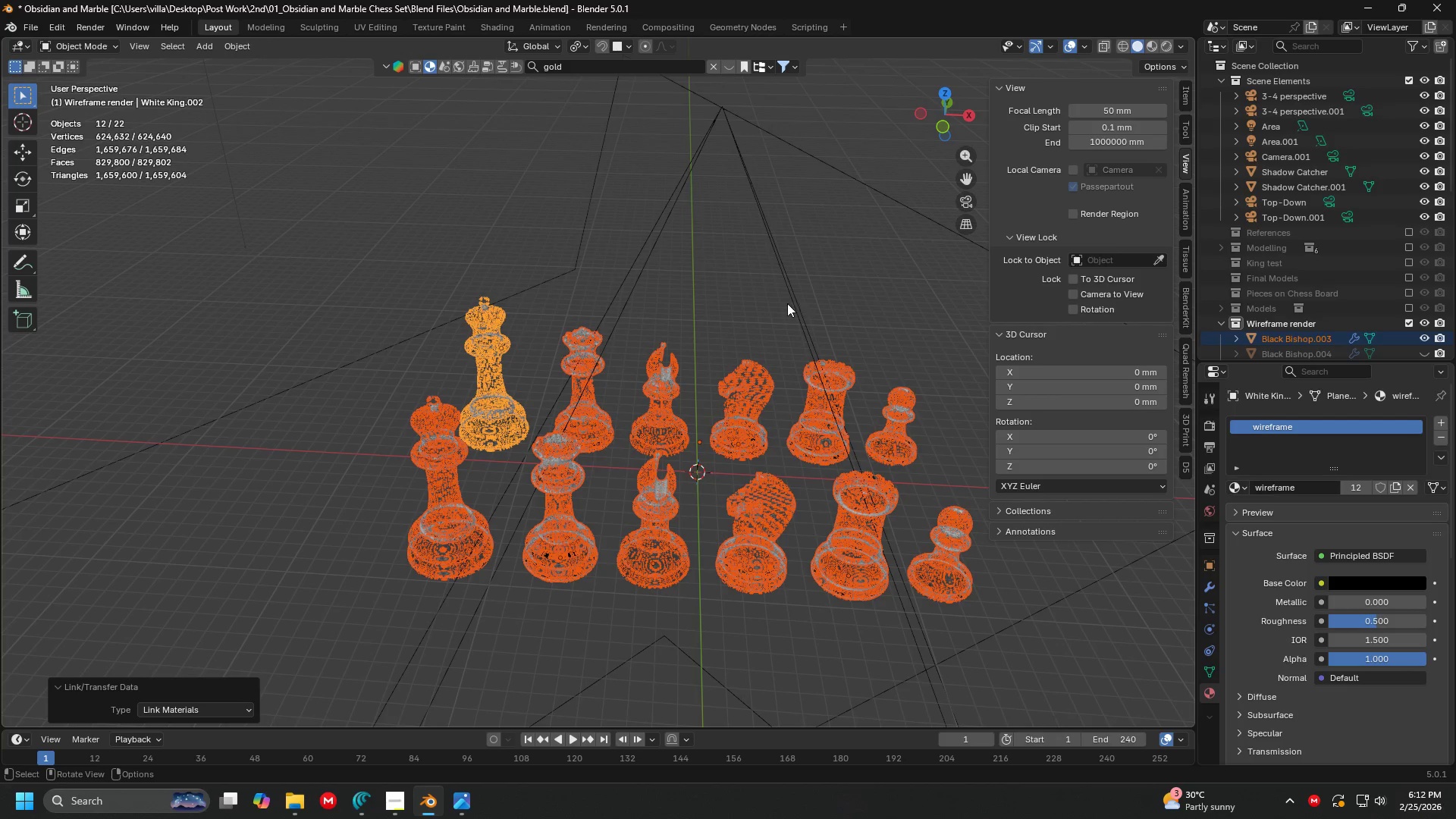 
left_click([718, 302])
 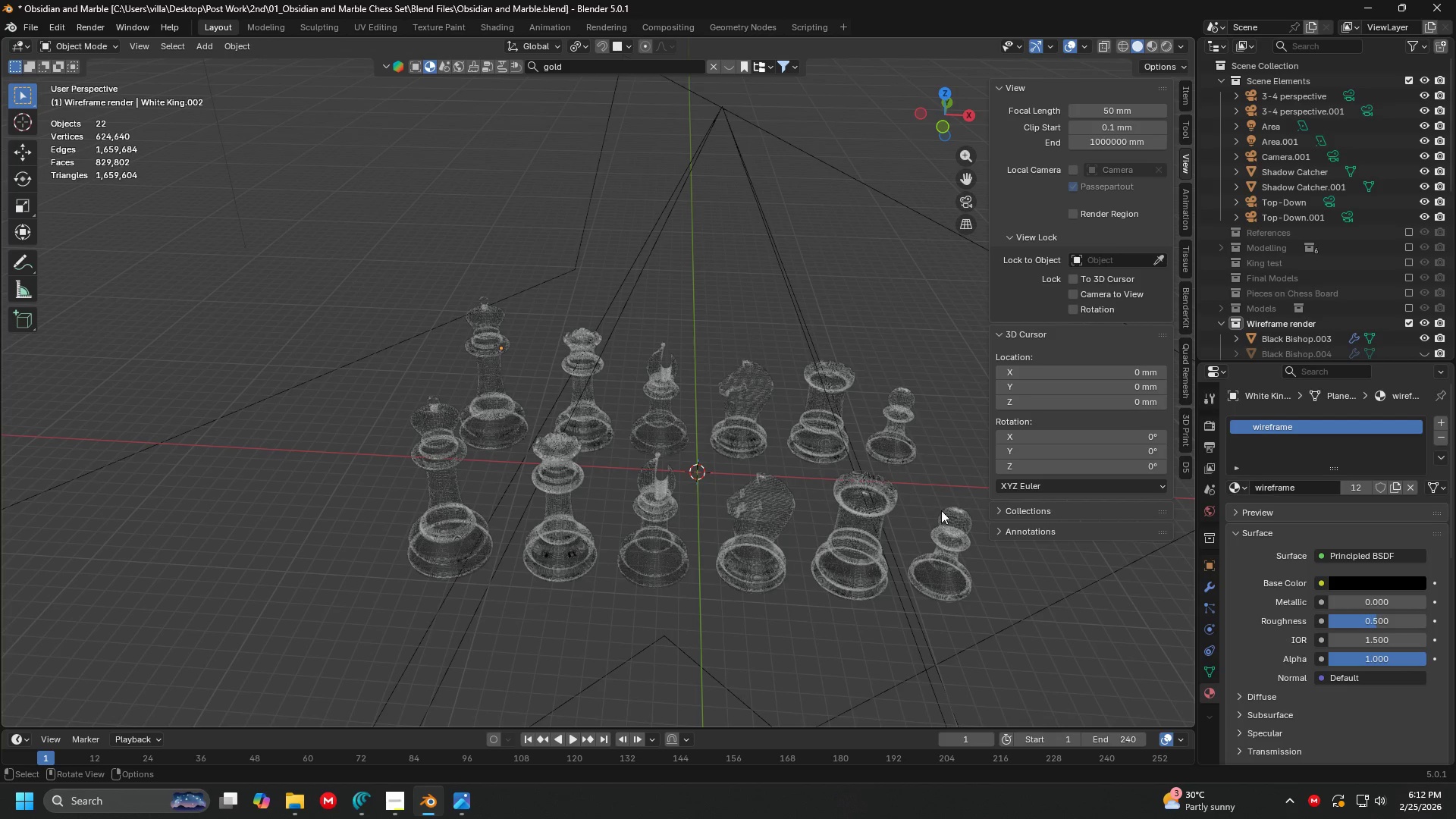 
left_click([943, 511])
 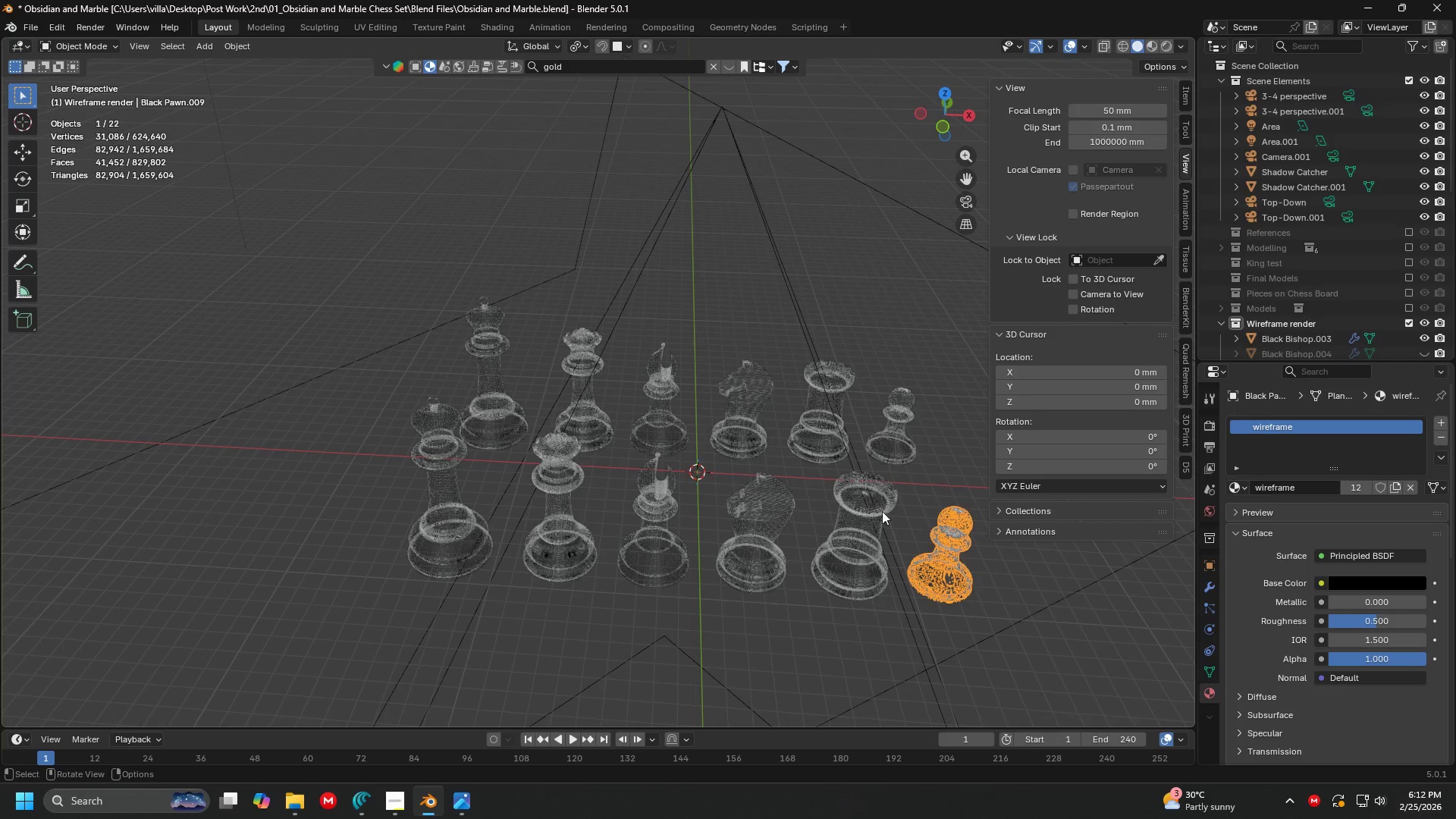 
hold_key(key=ShiftLeft, duration=1.5)
double_click([851, 504])
 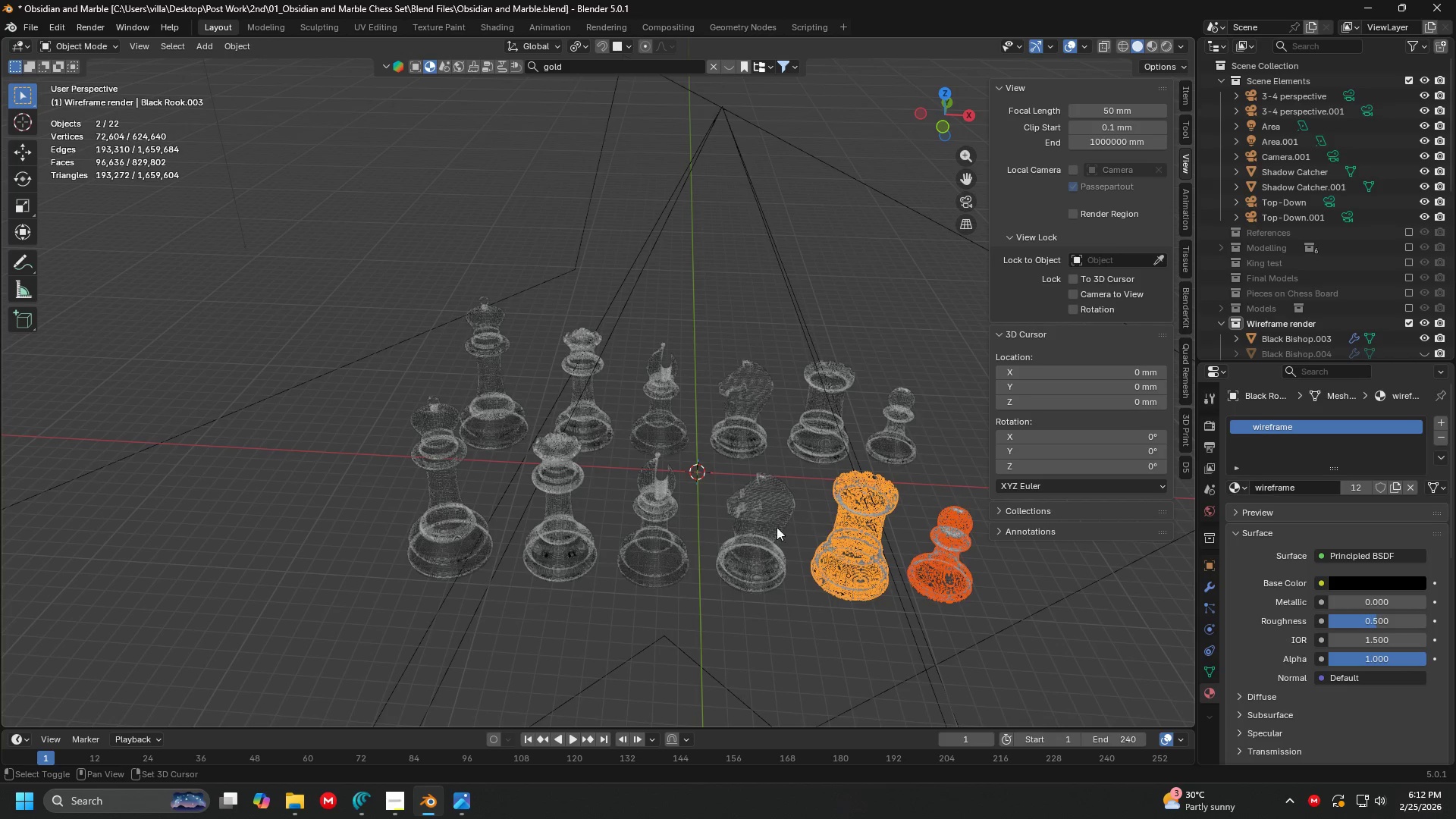 
triple_click([766, 527])
 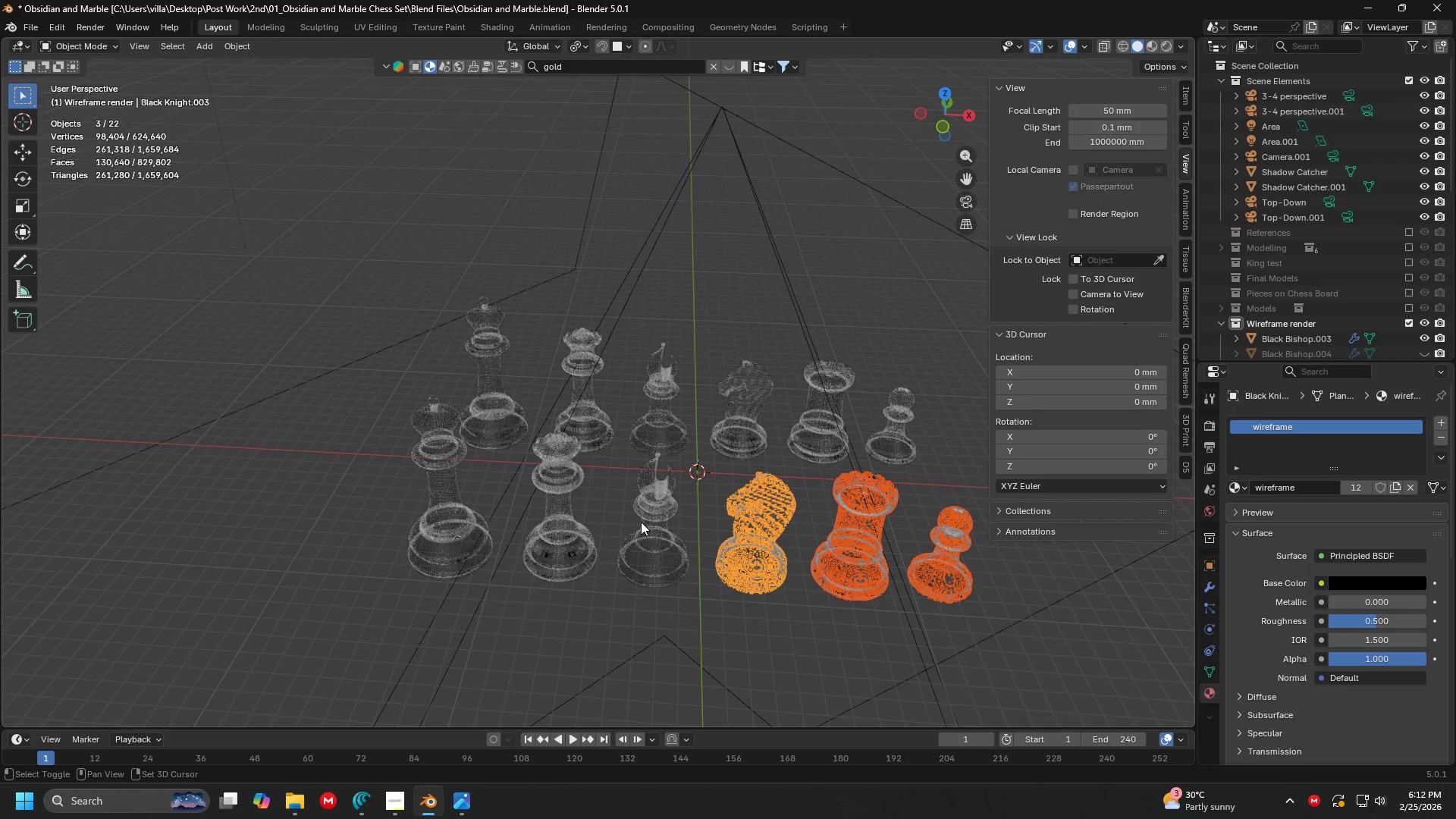 
triple_click([641, 522])
 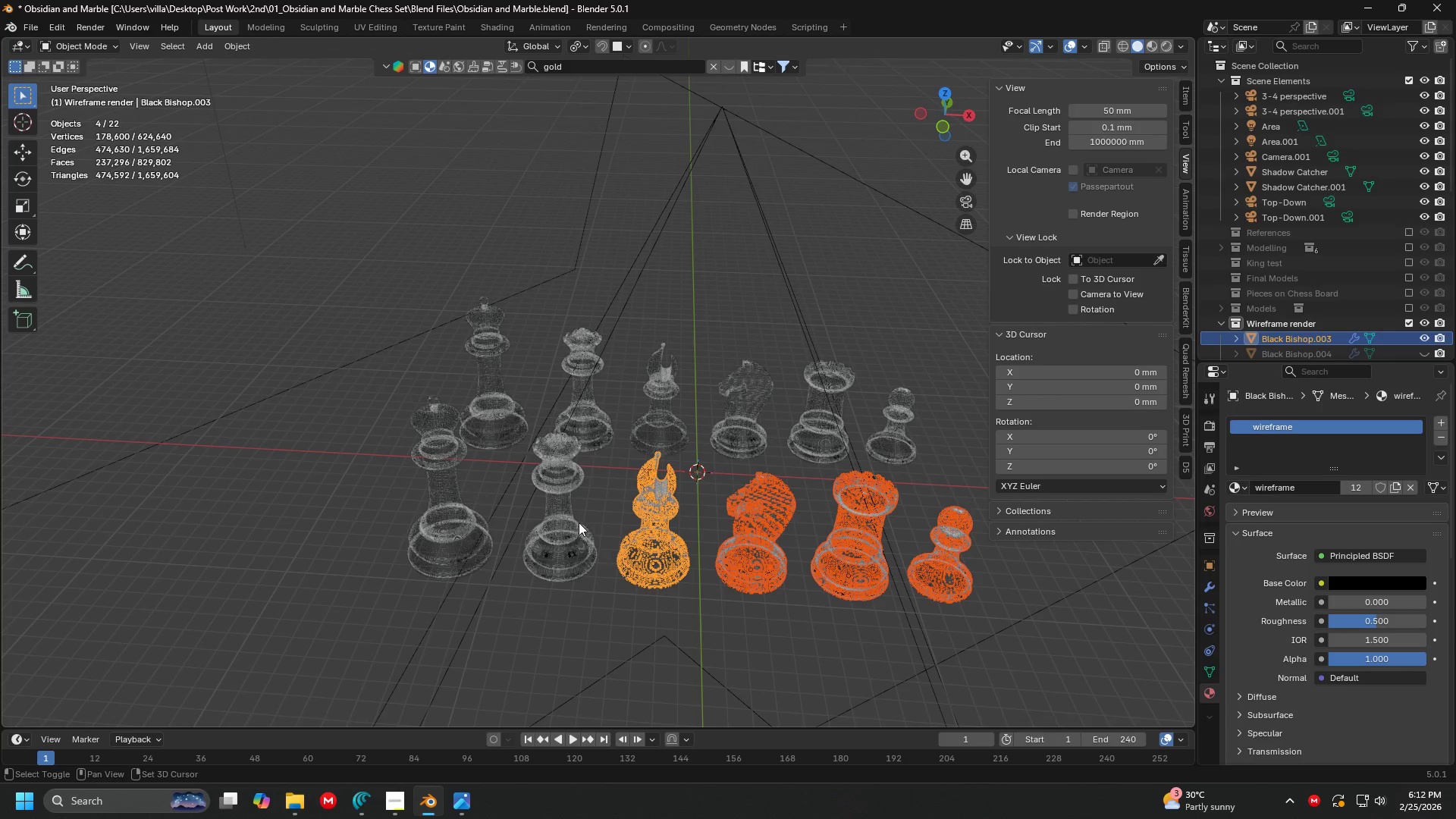 
triple_click([572, 522])
 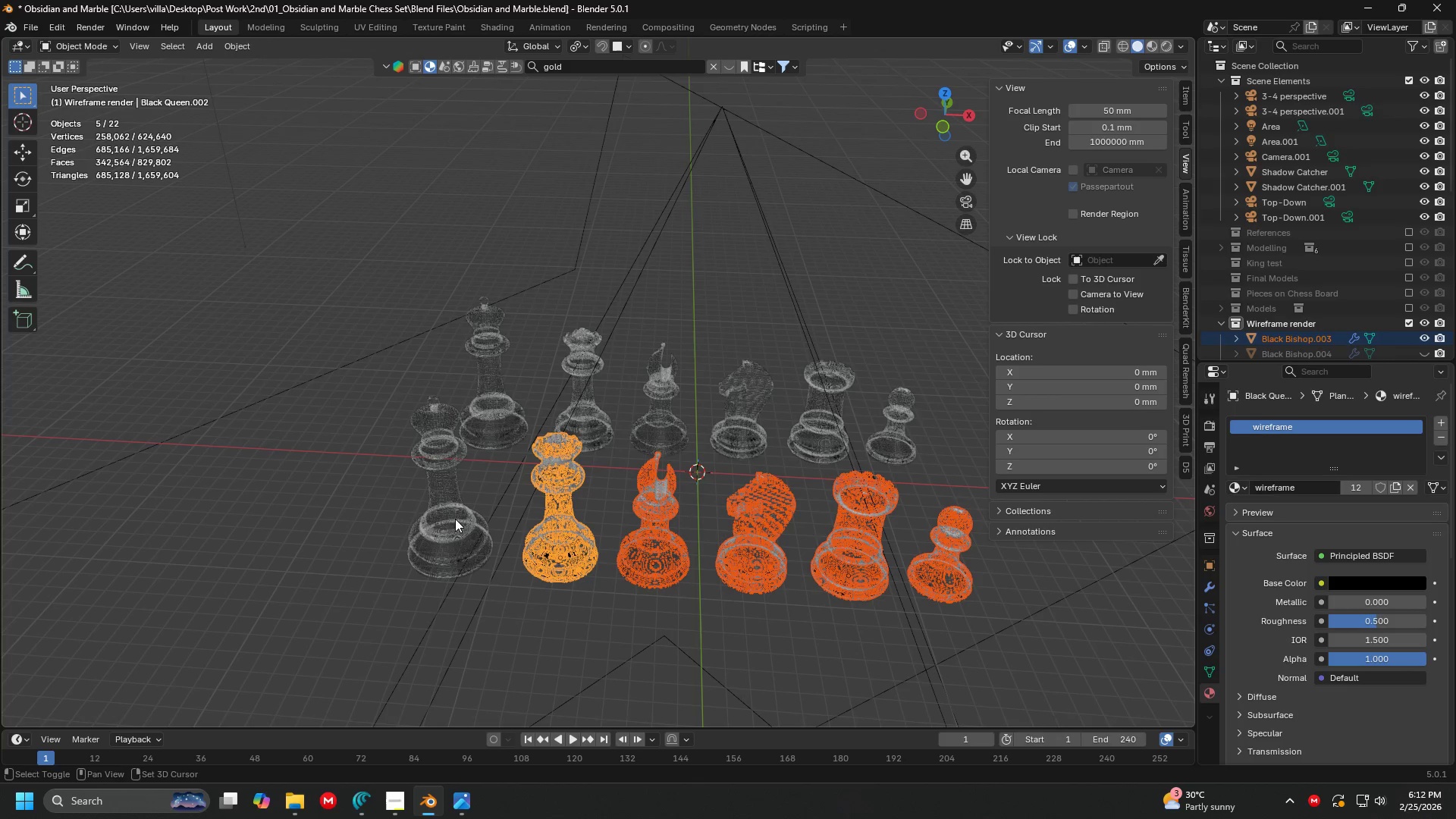 
hold_key(key=ShiftLeft, duration=0.58)
triple_click([424, 513])
 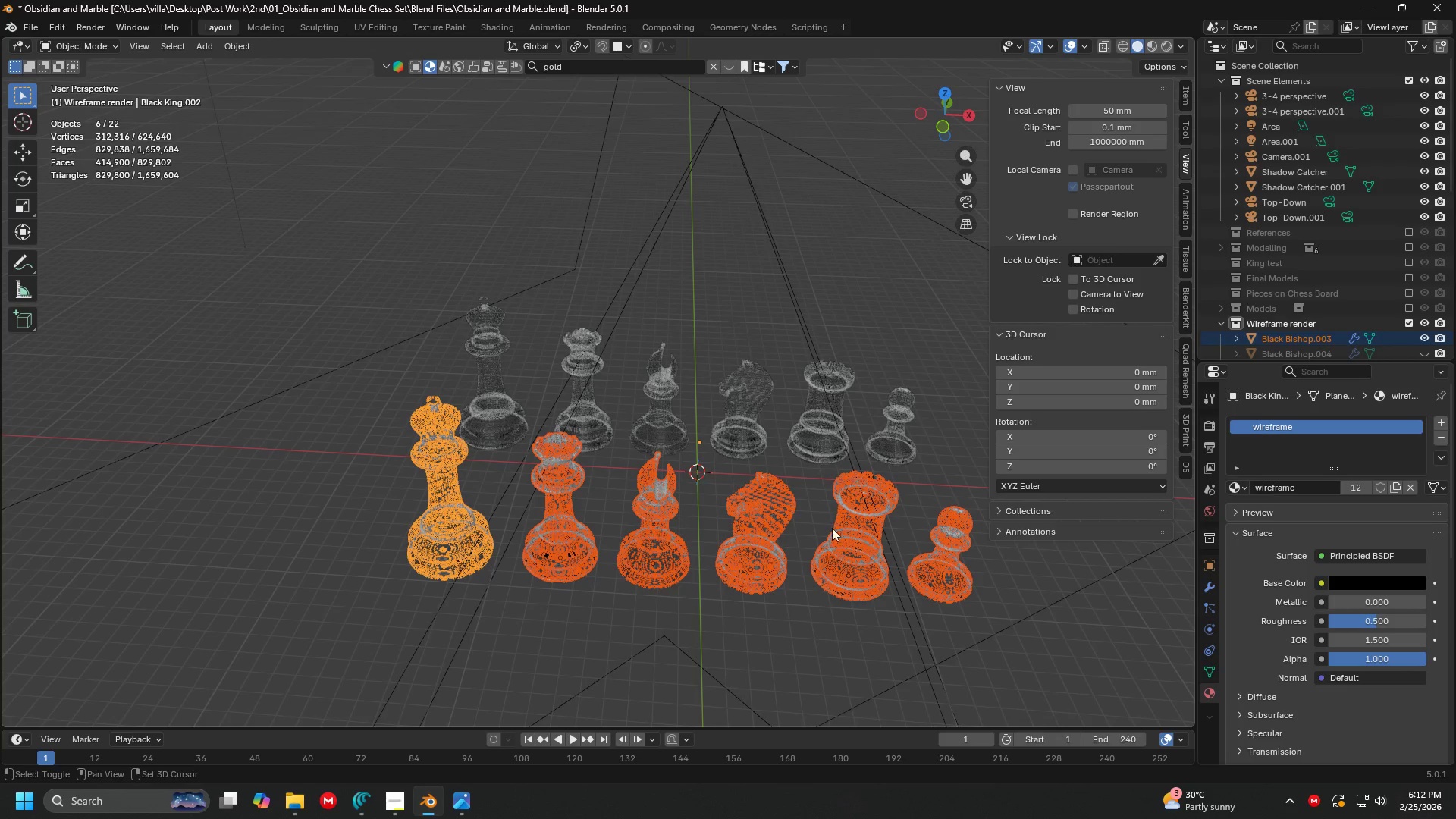 
hold_key(key=ShiftLeft, duration=6.28)
left_click([1392, 491])
 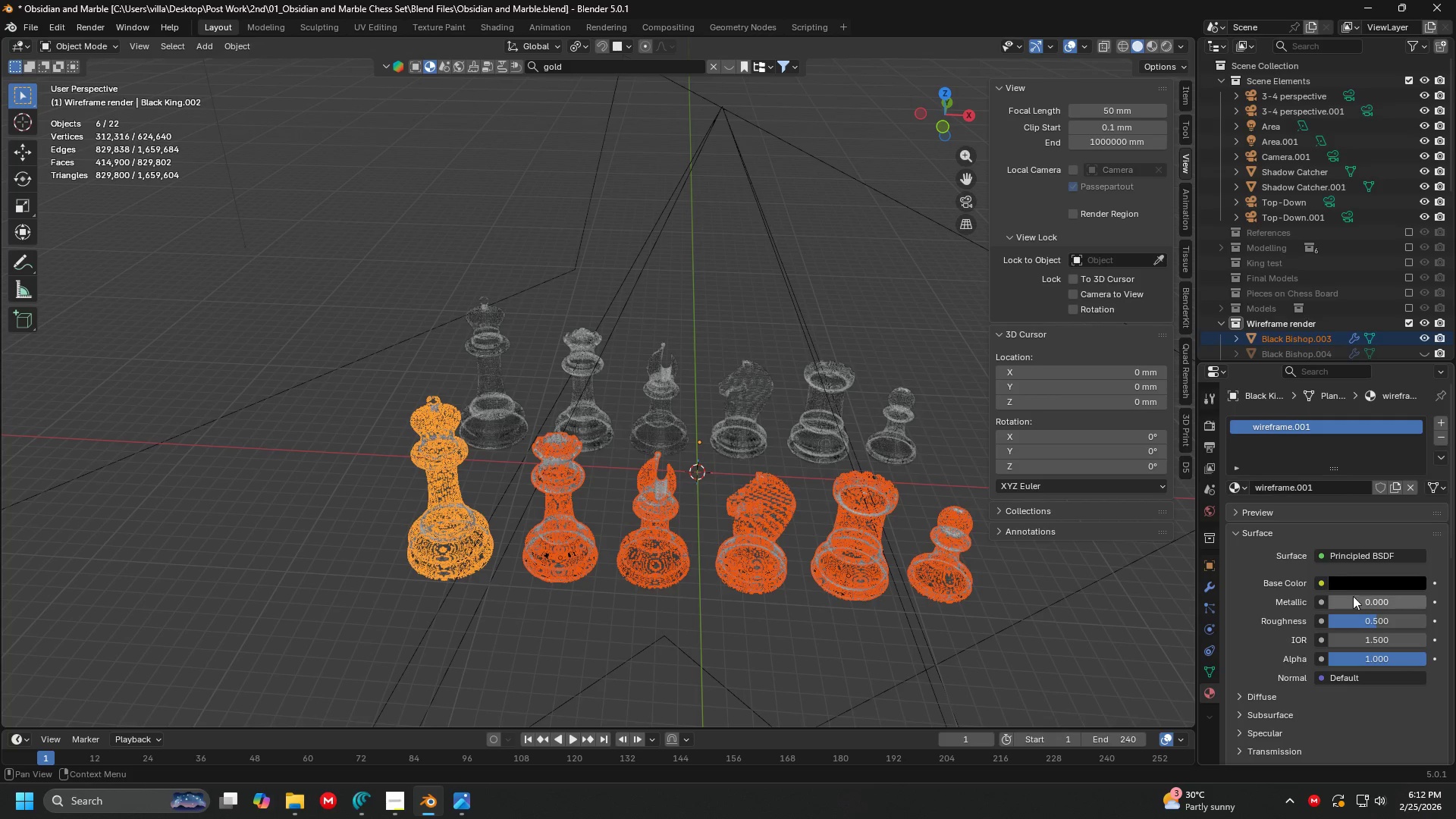 
left_click([1375, 582])
 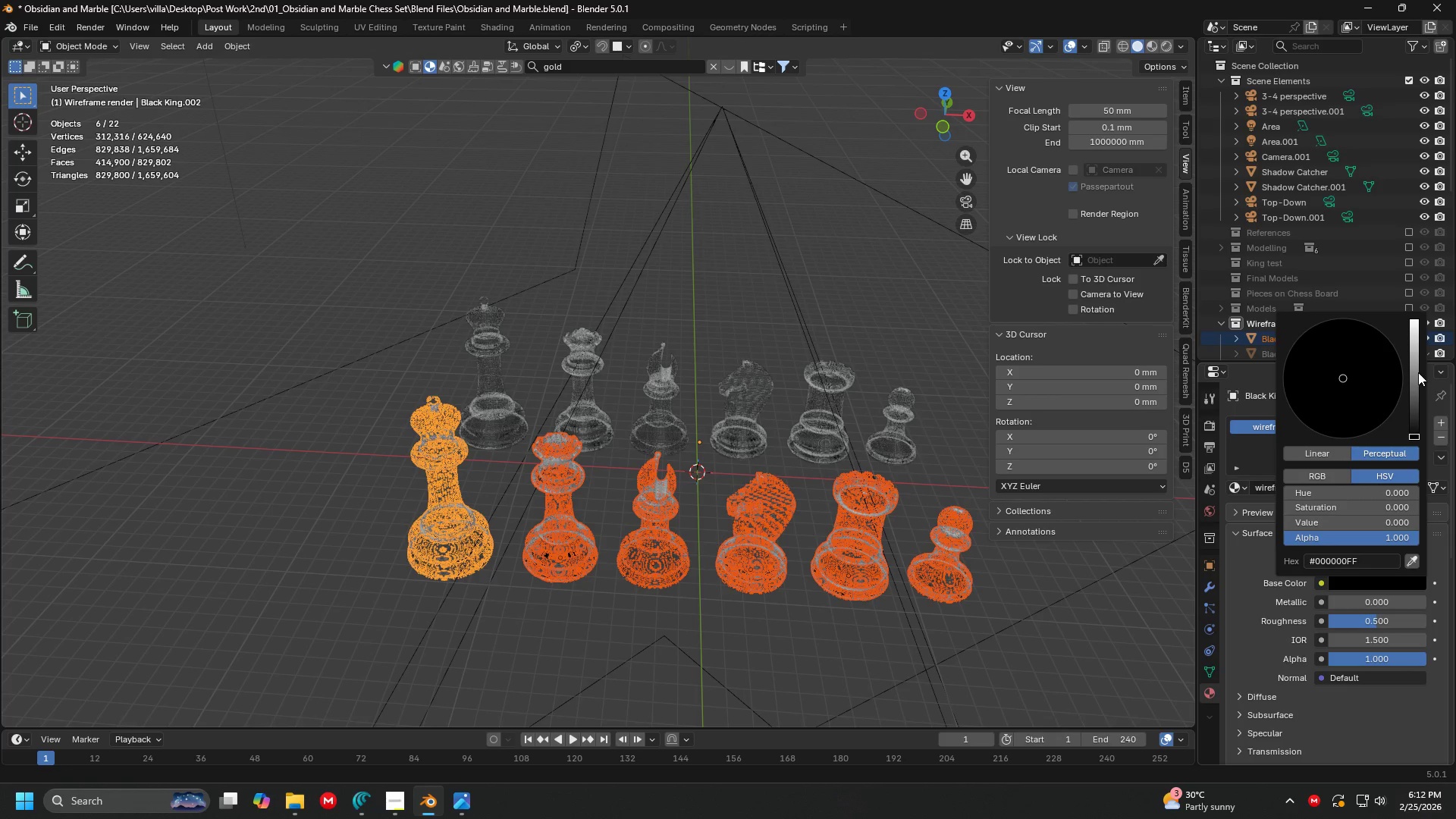 
left_click_drag(start_coordinate=[1410, 368], to_coordinate=[1412, 391])
 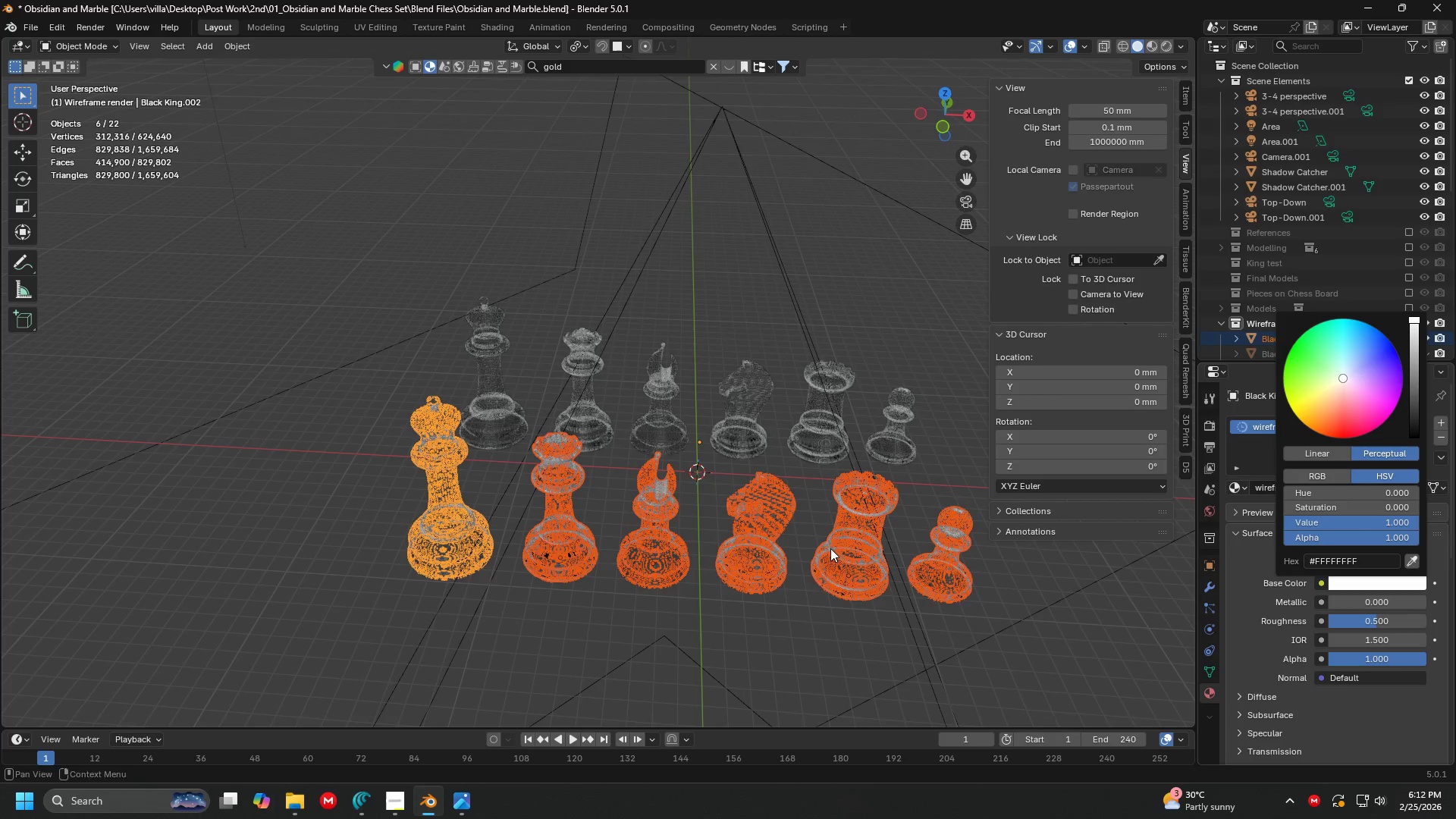 
key(Control+L)
 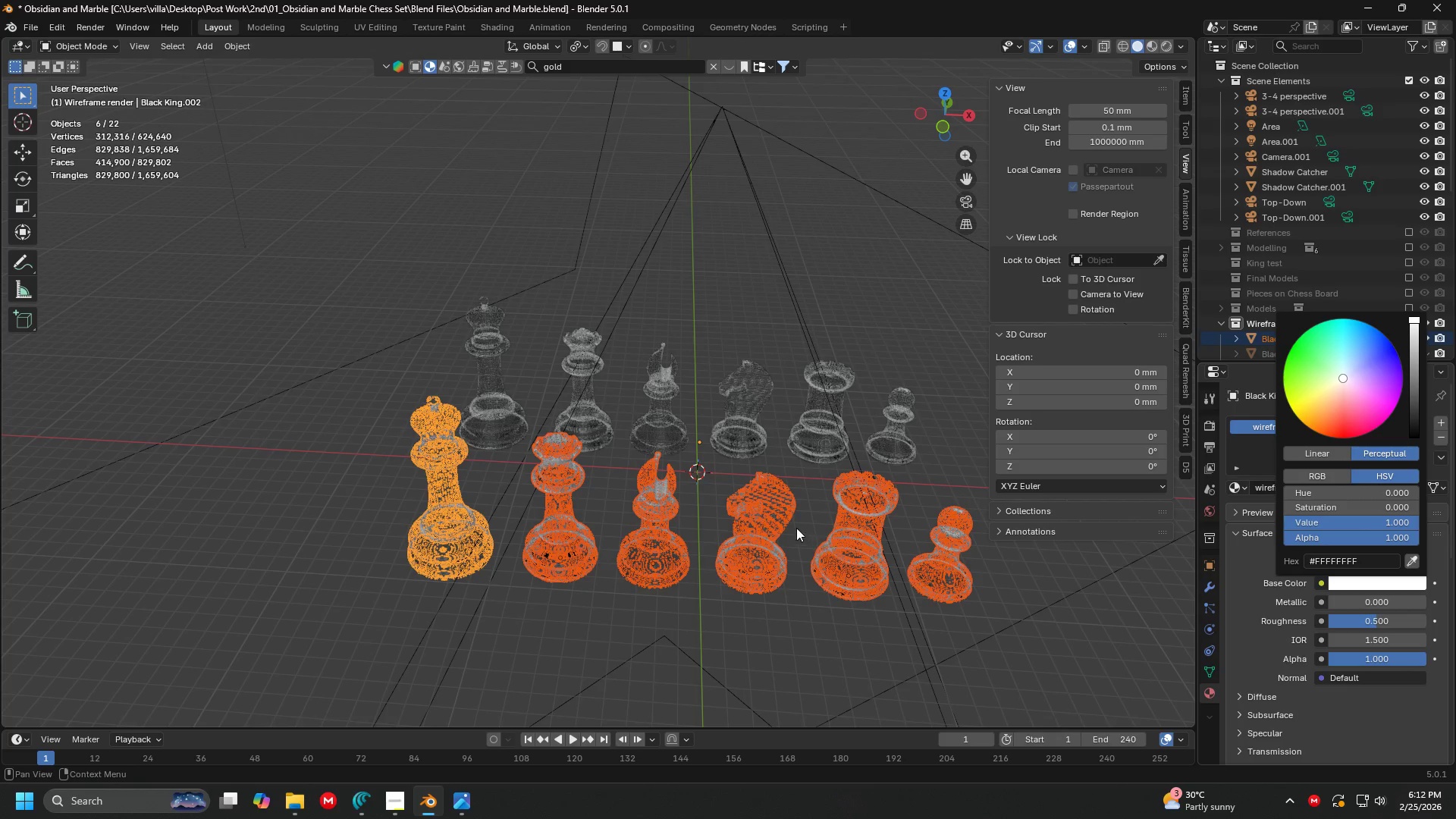 
hold_key(key=ShiftLeft, duration=0.78)
left_click([453, 507])
 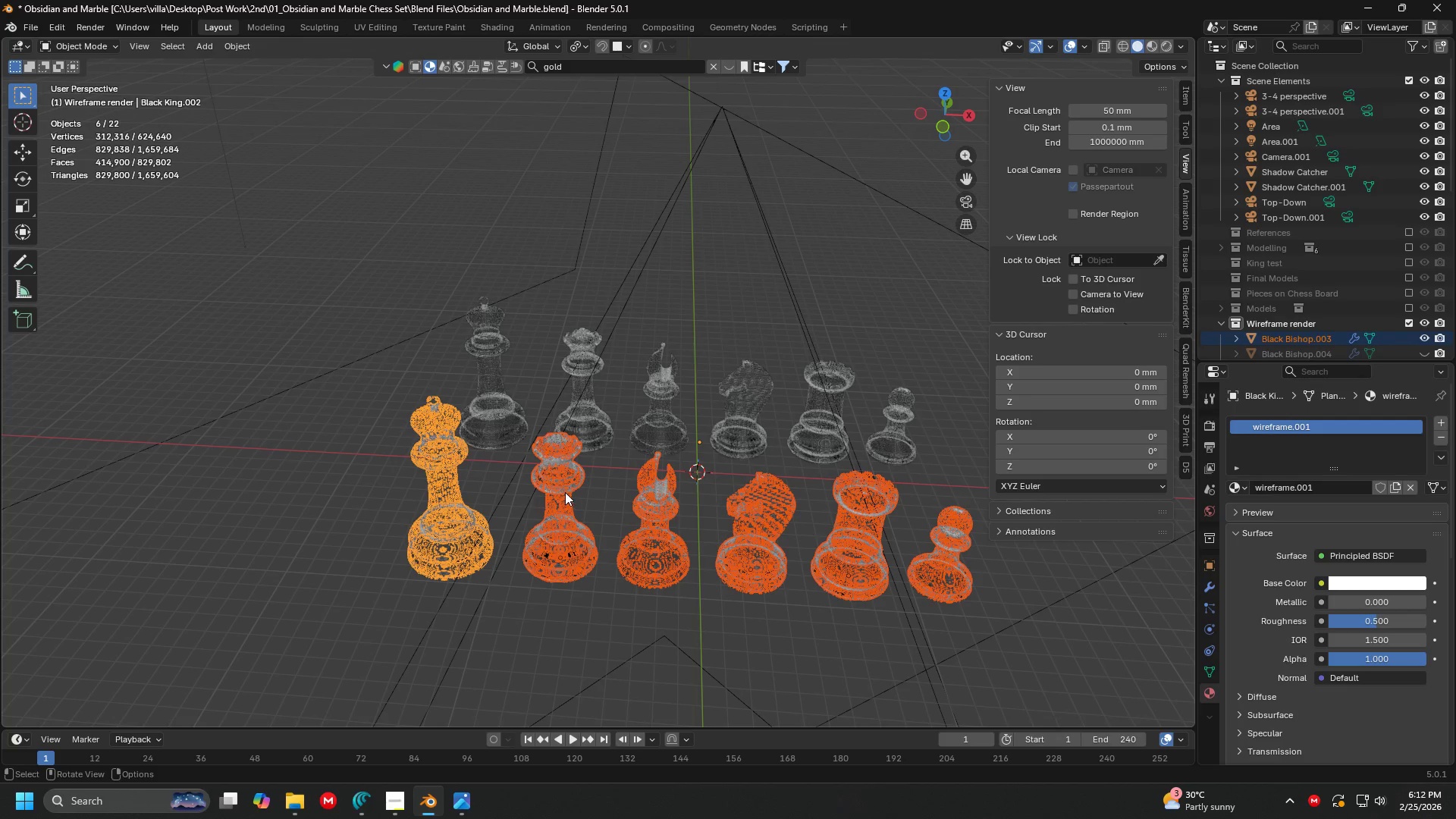 
key(Control+Semicolon)
 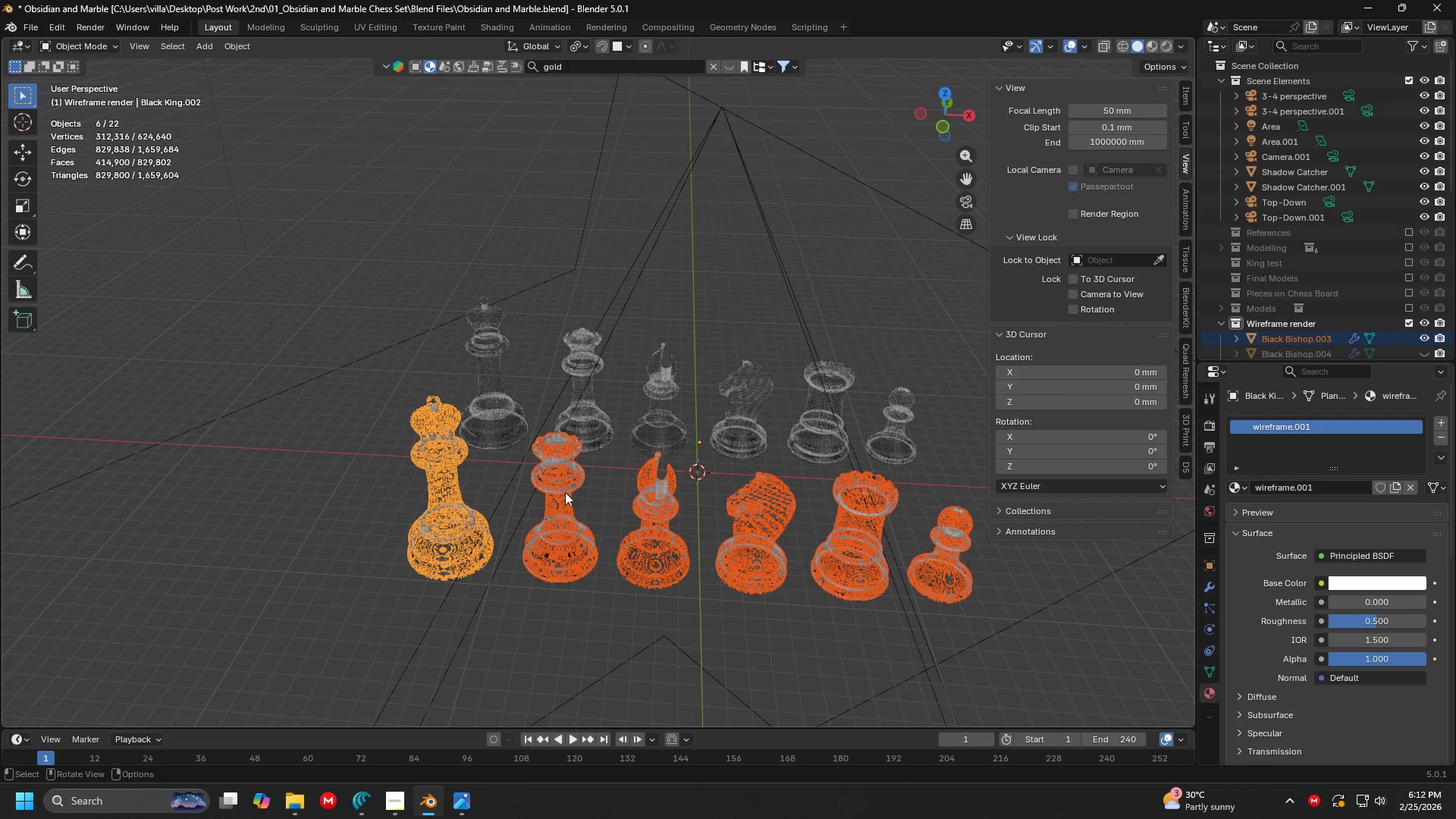 
key(Control+L)
 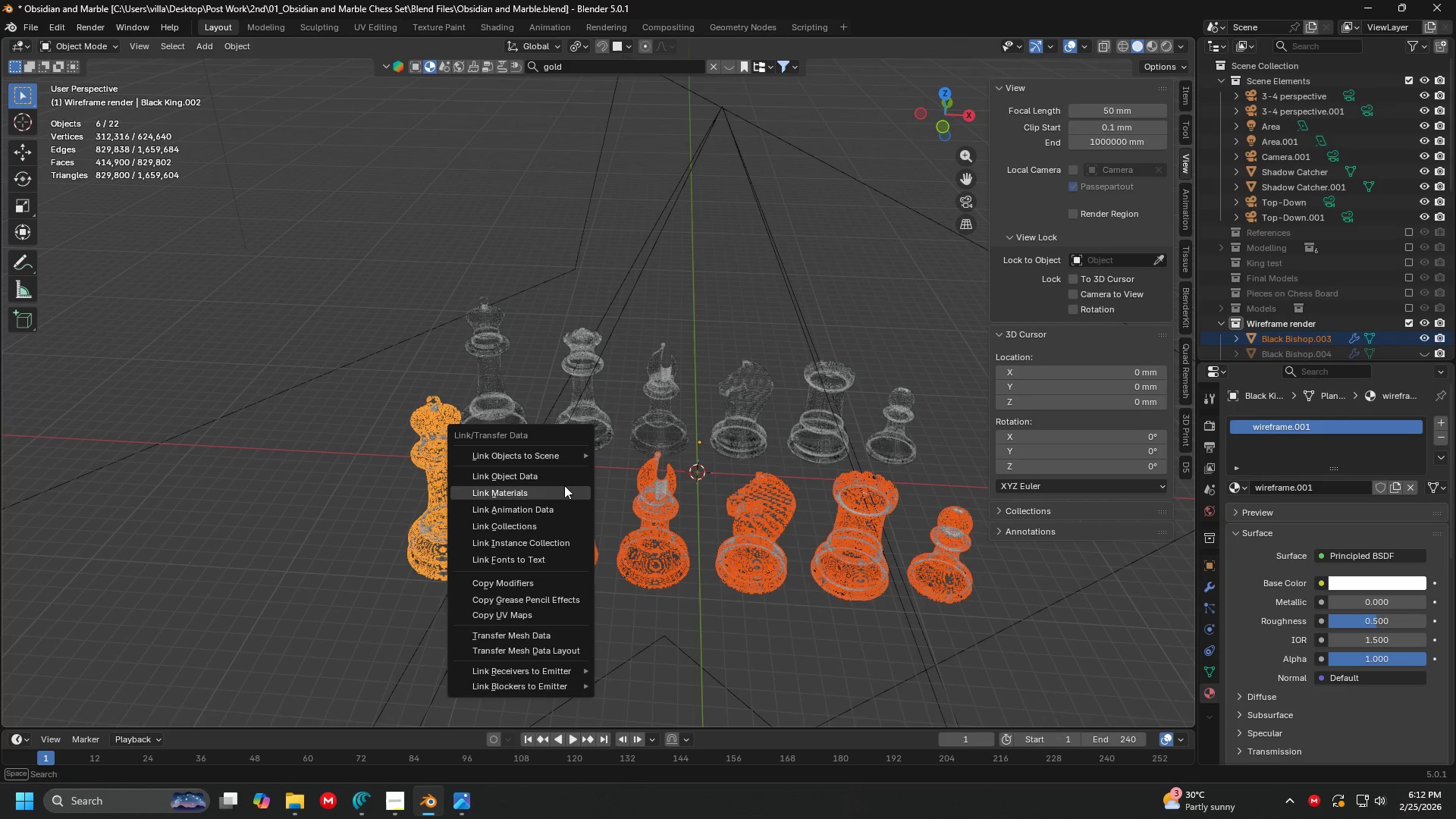 
left_click([725, 307])
 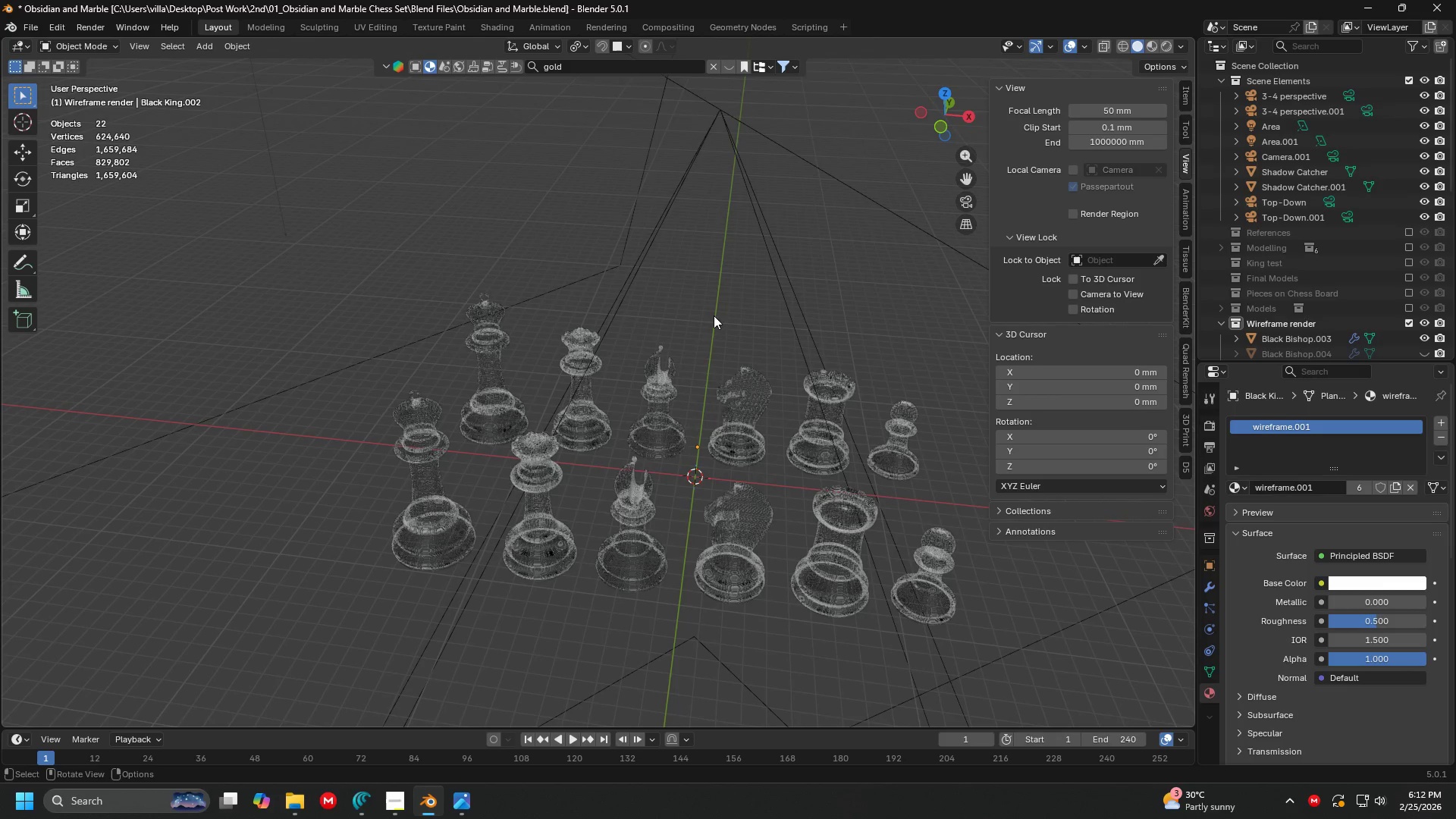 
left_click([721, 303])
 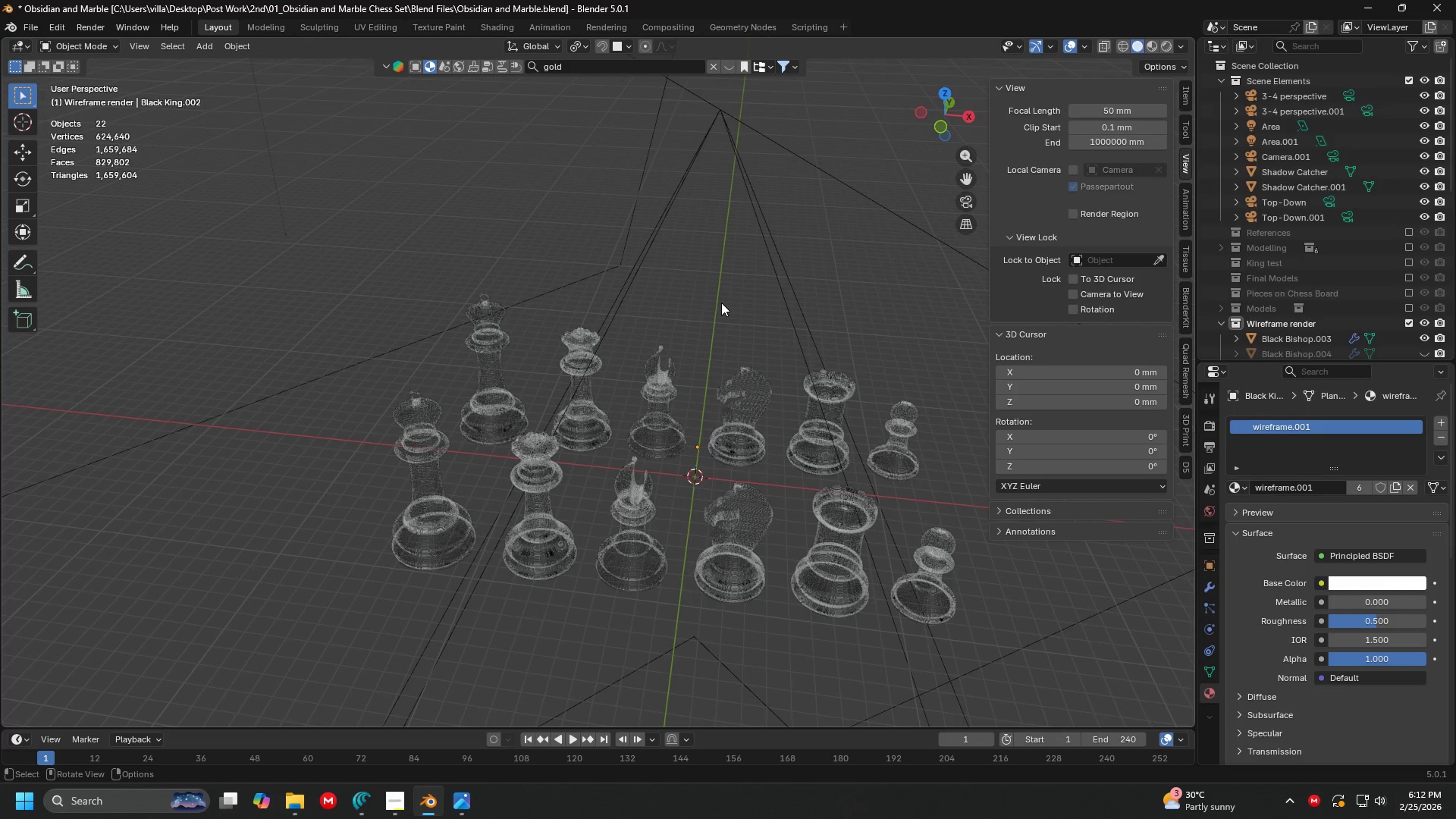 
key(Alt+H)
 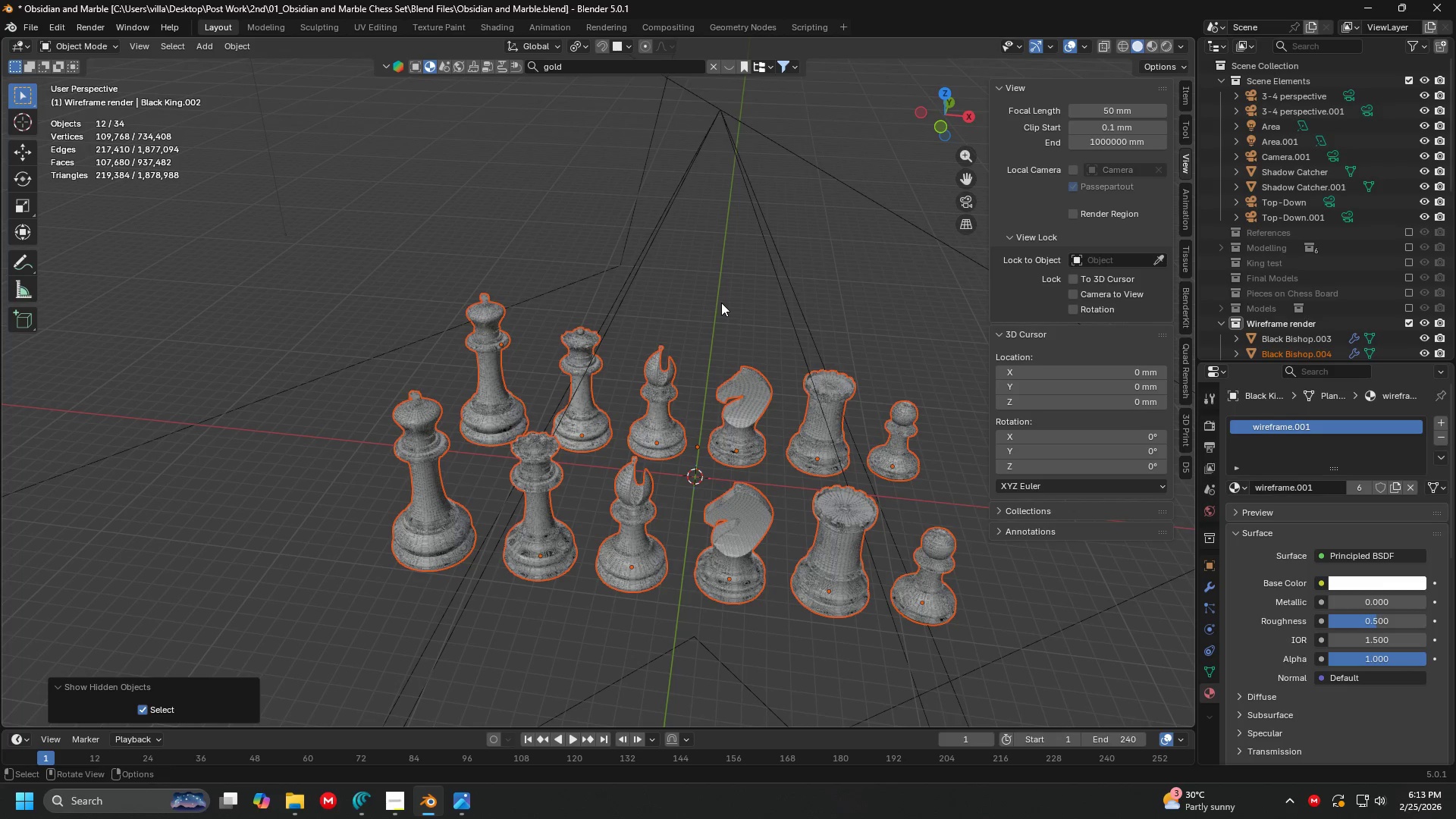 
left_click([721, 303])
 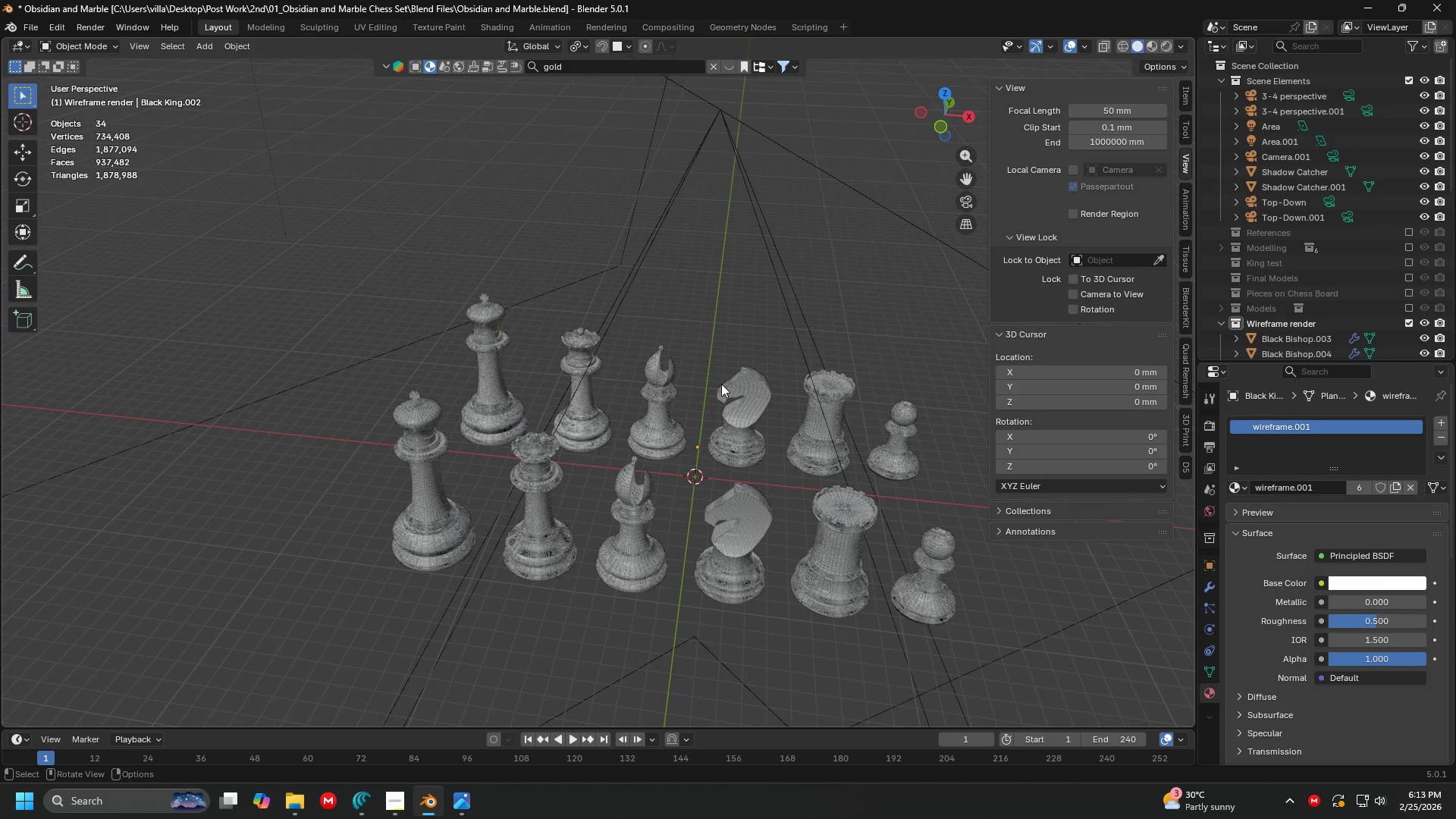 
key(Control+S)
 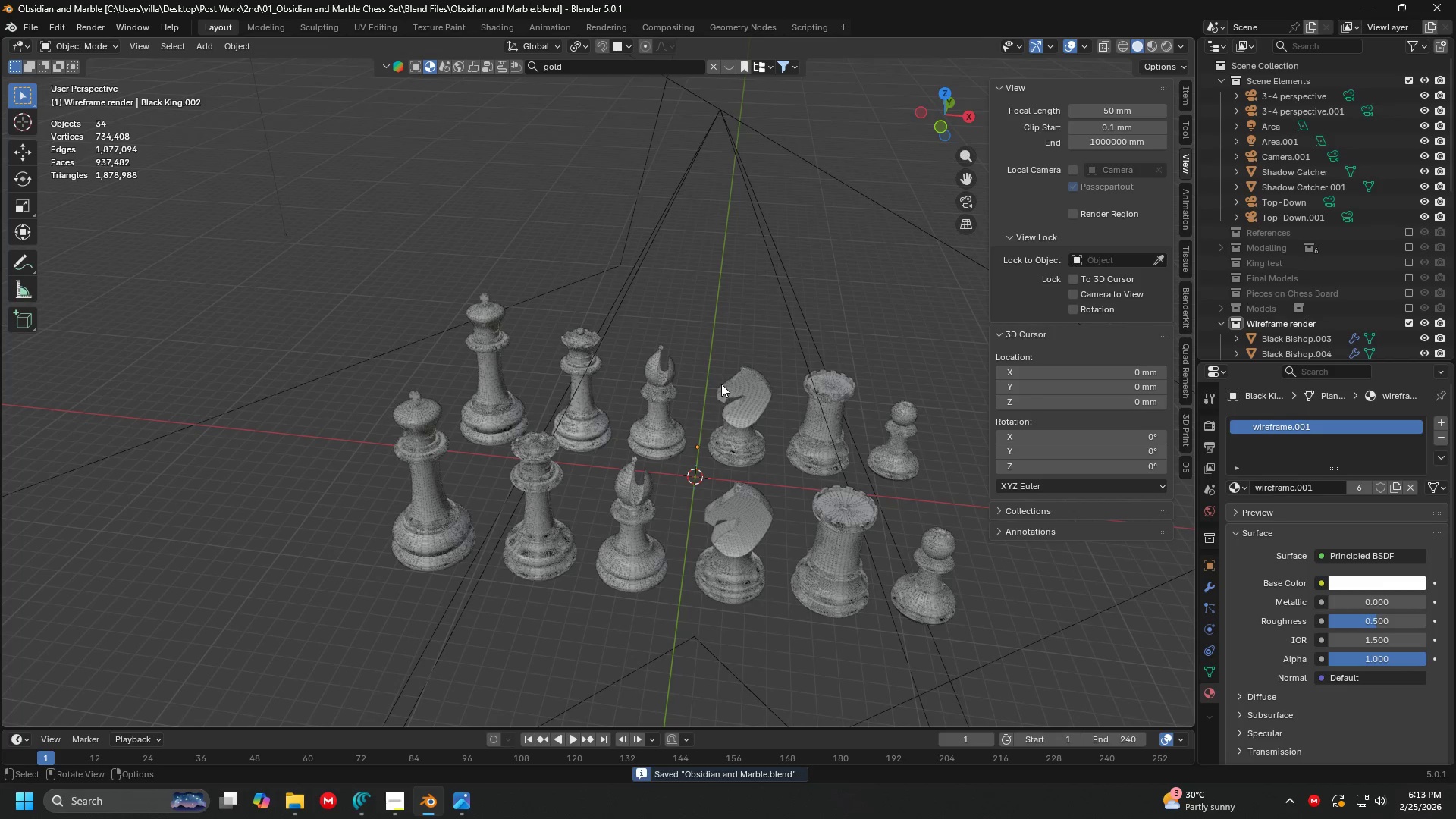 
key(0)
 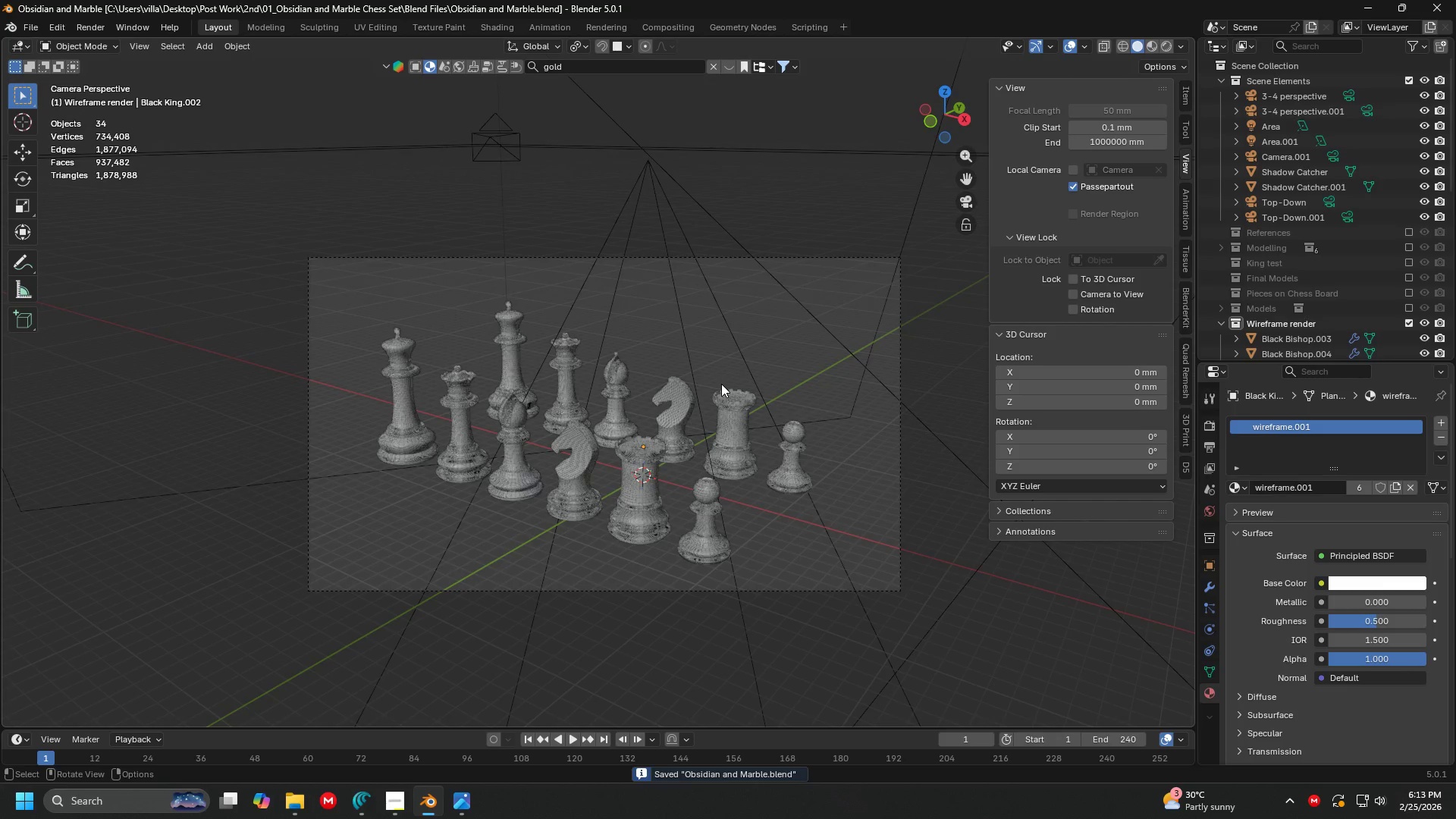 
hold_key(key=Z, duration=0.34)
 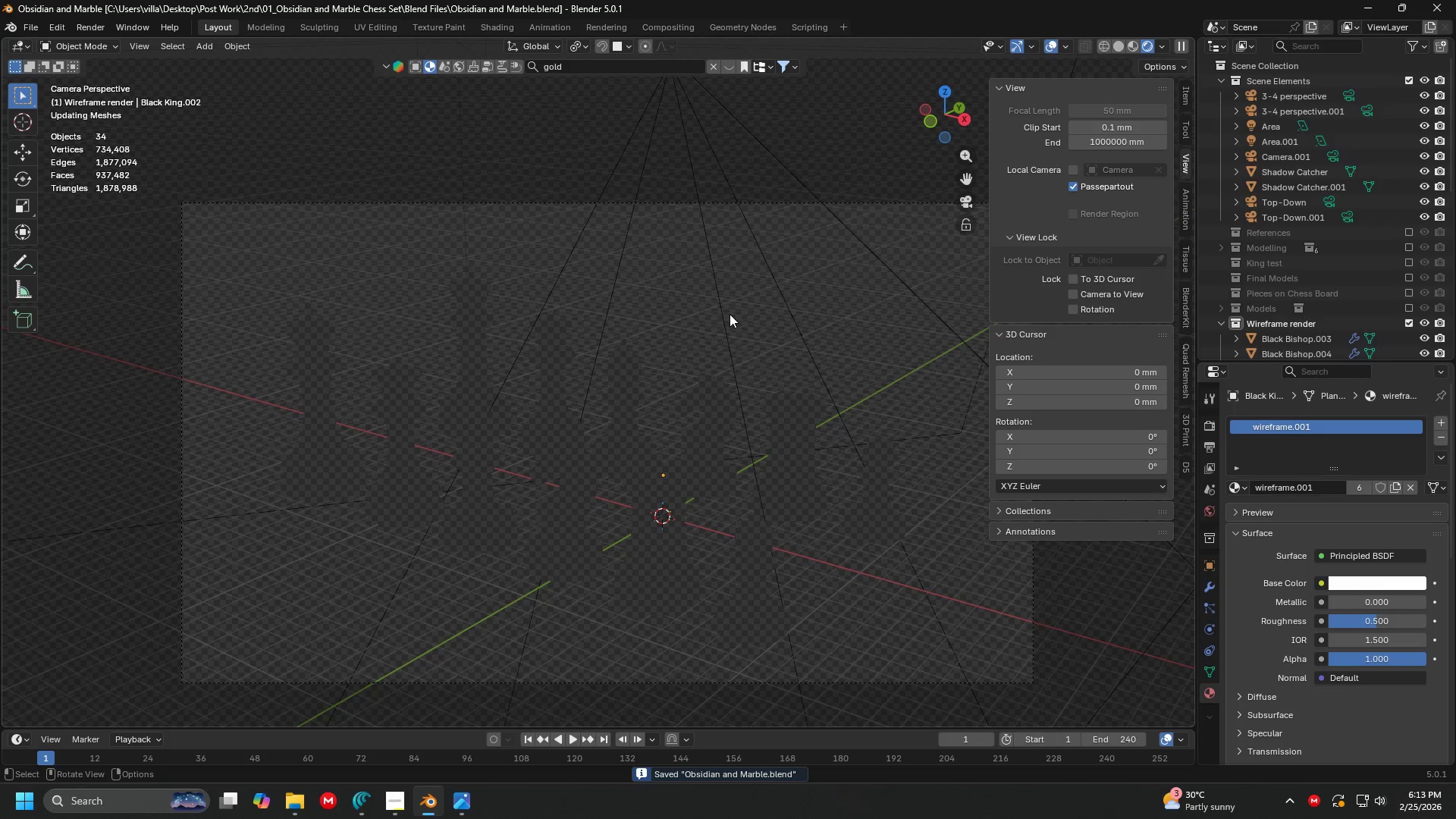 
scroll: coordinate [721, 384], scroll_direction: up, amount: 2.0
 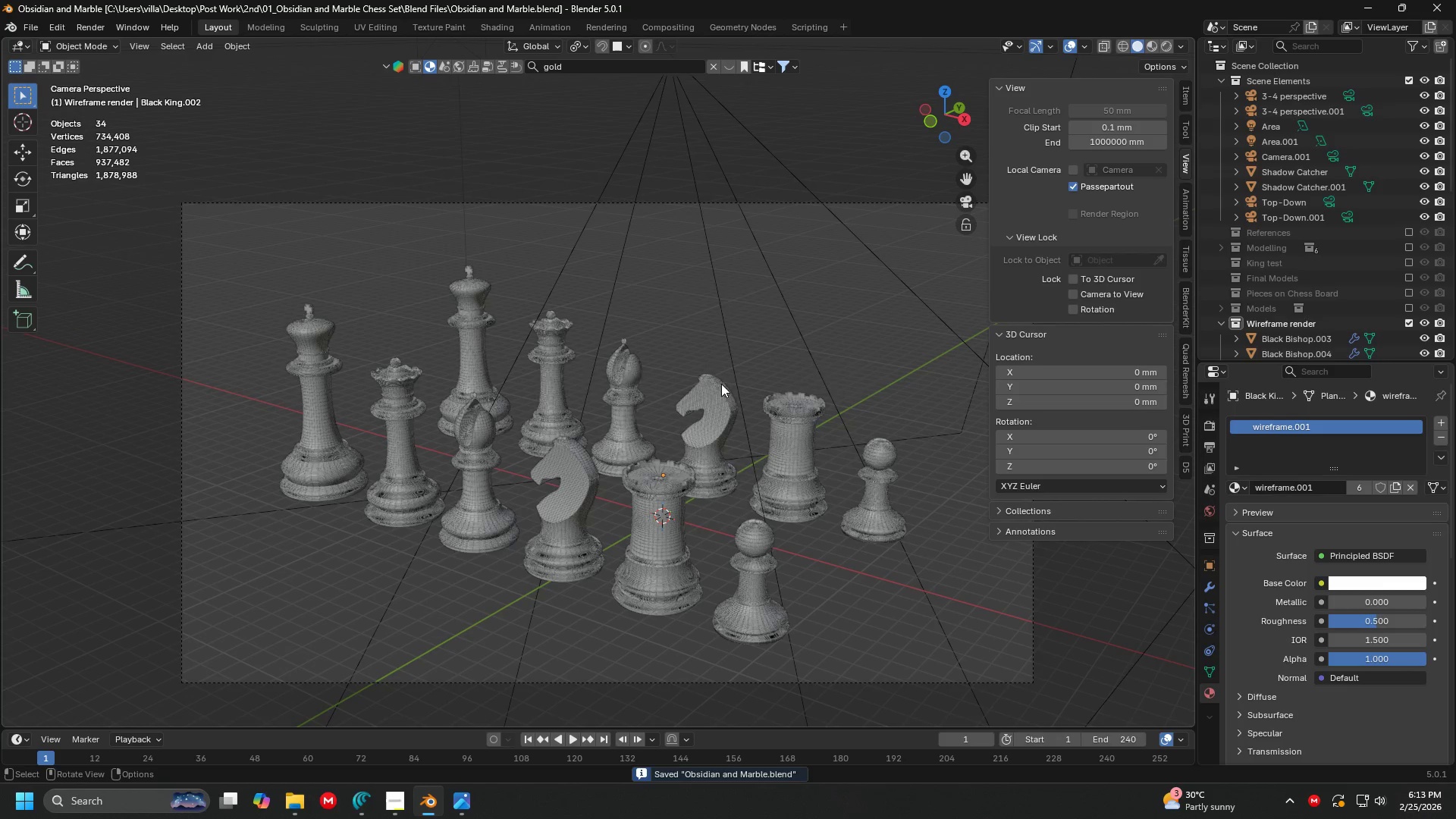 
left_click([730, 314])
 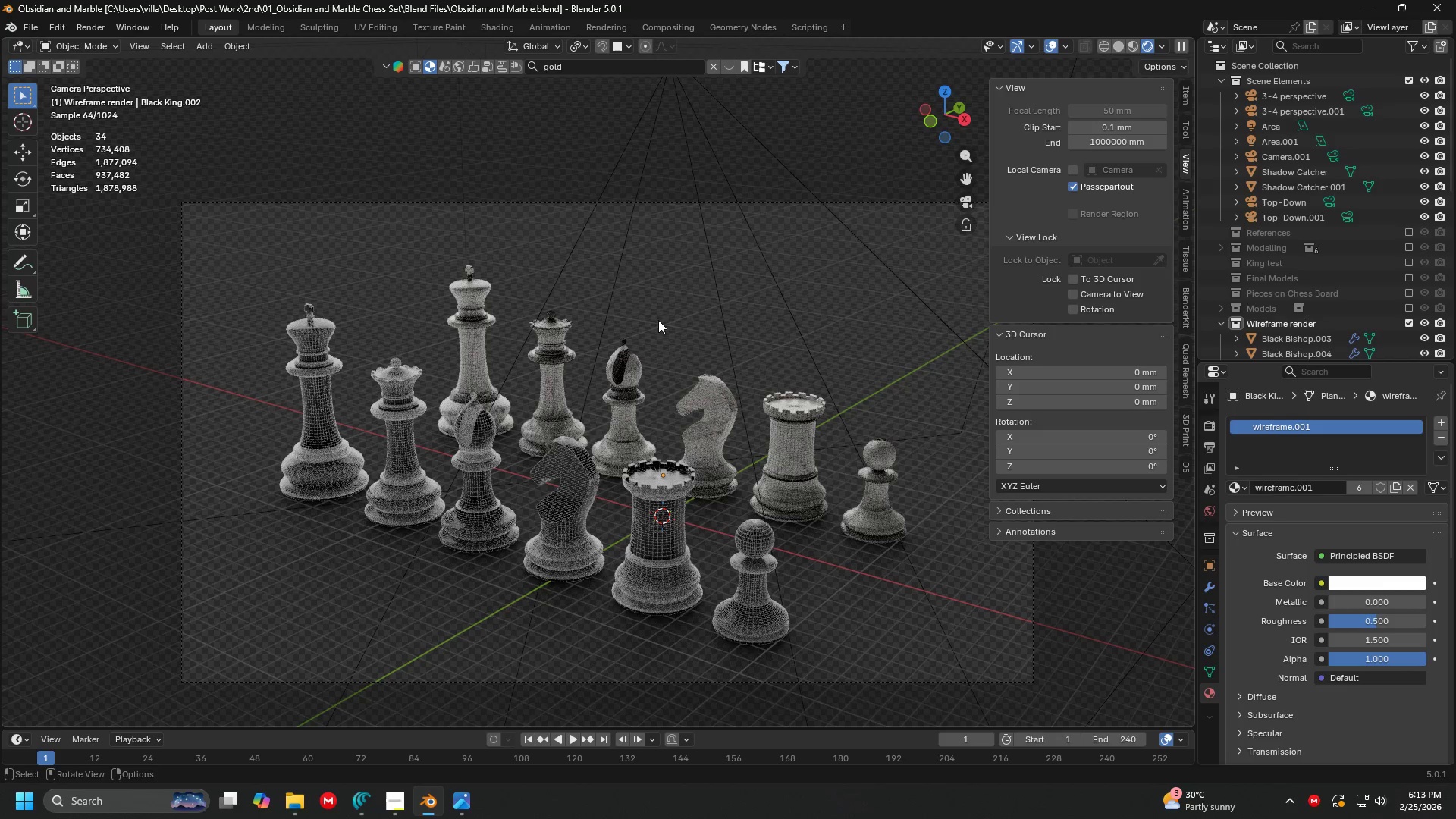 
scroll: coordinate [428, 355], scroll_direction: up, amount: 6.0
 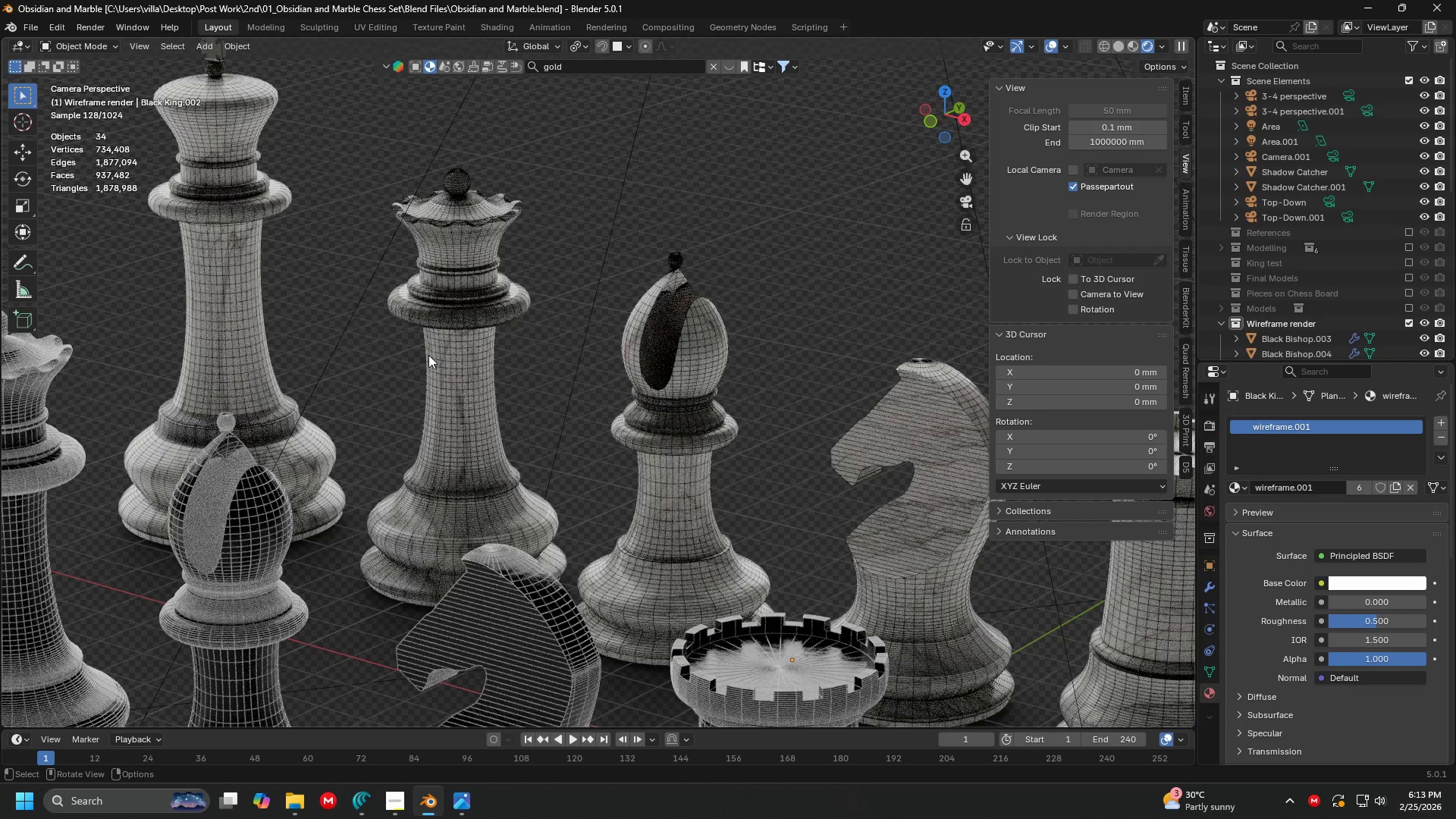 
scroll: coordinate [428, 355], scroll_direction: down, amount: 5.0
 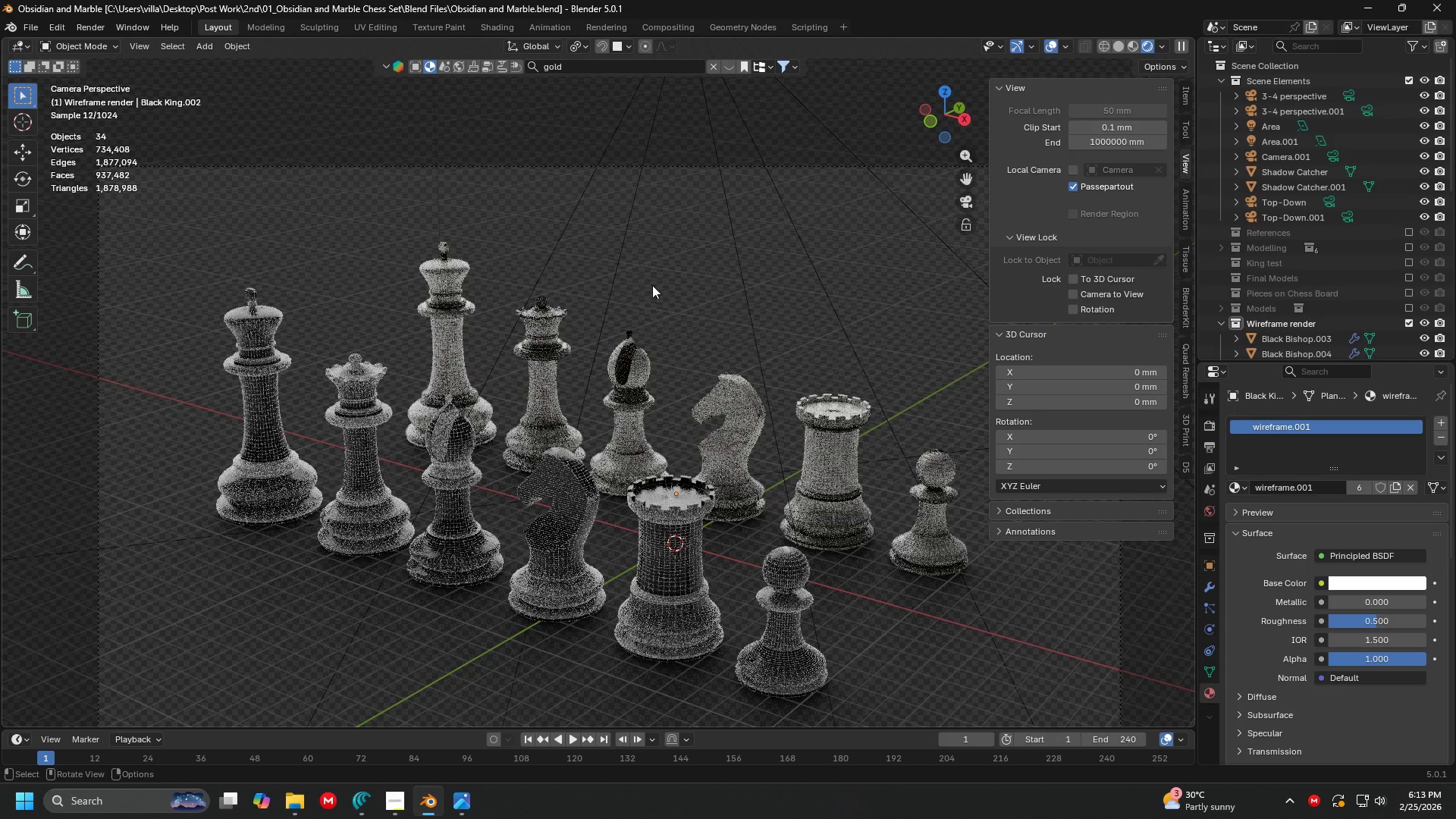 
left_click([595, 265])
 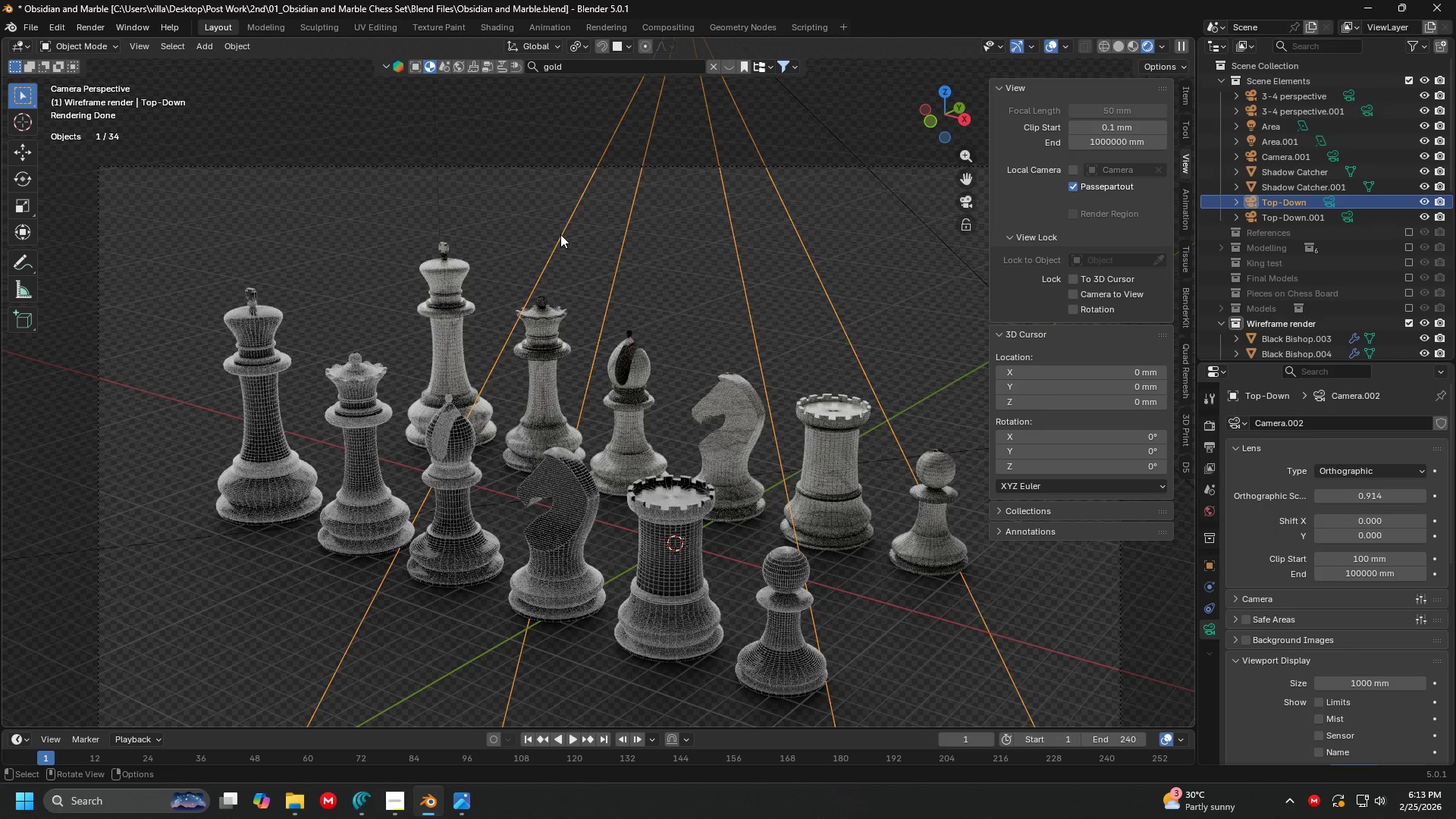 
wait(5.95)
 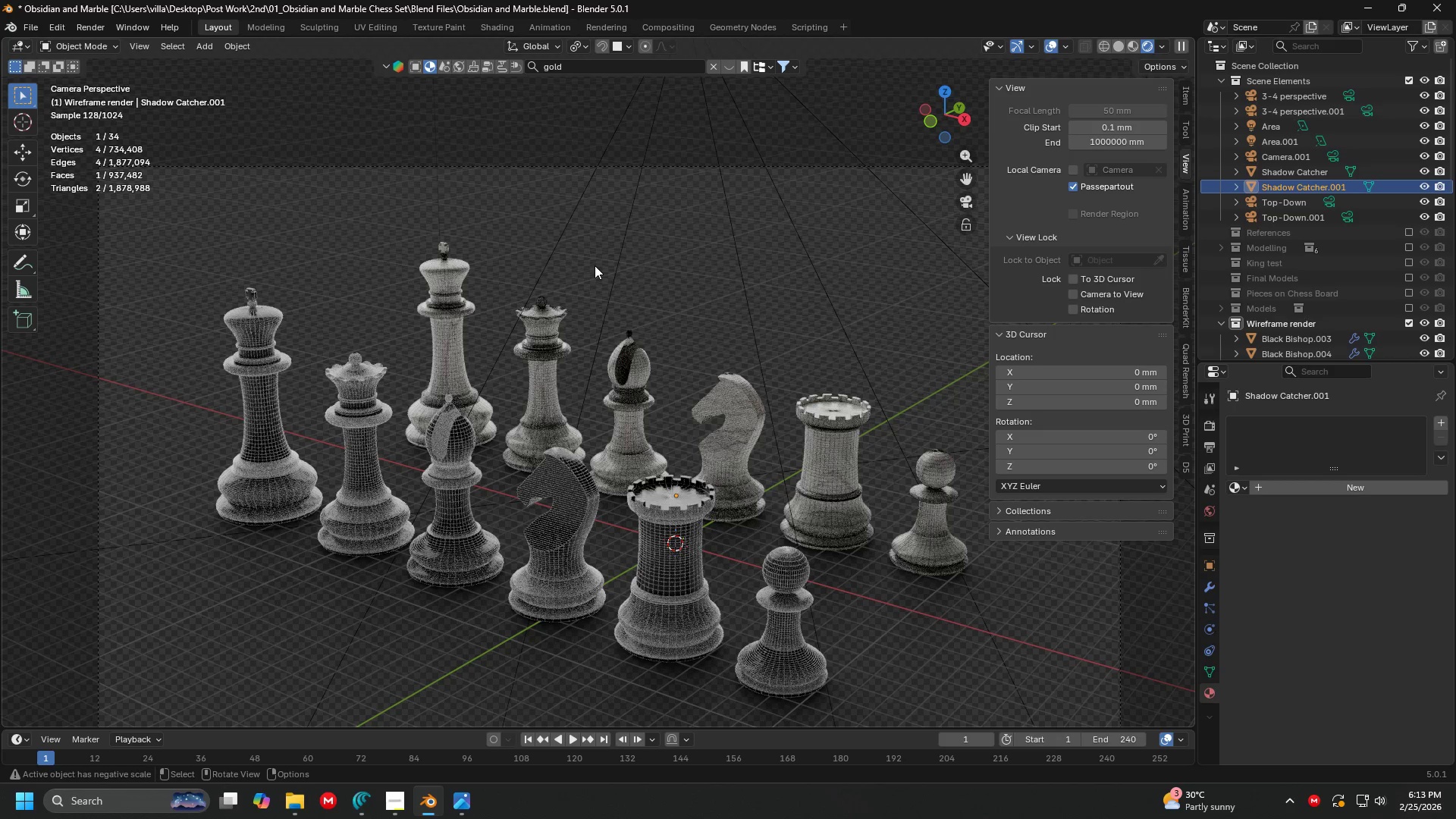 
left_click([1273, 129])
 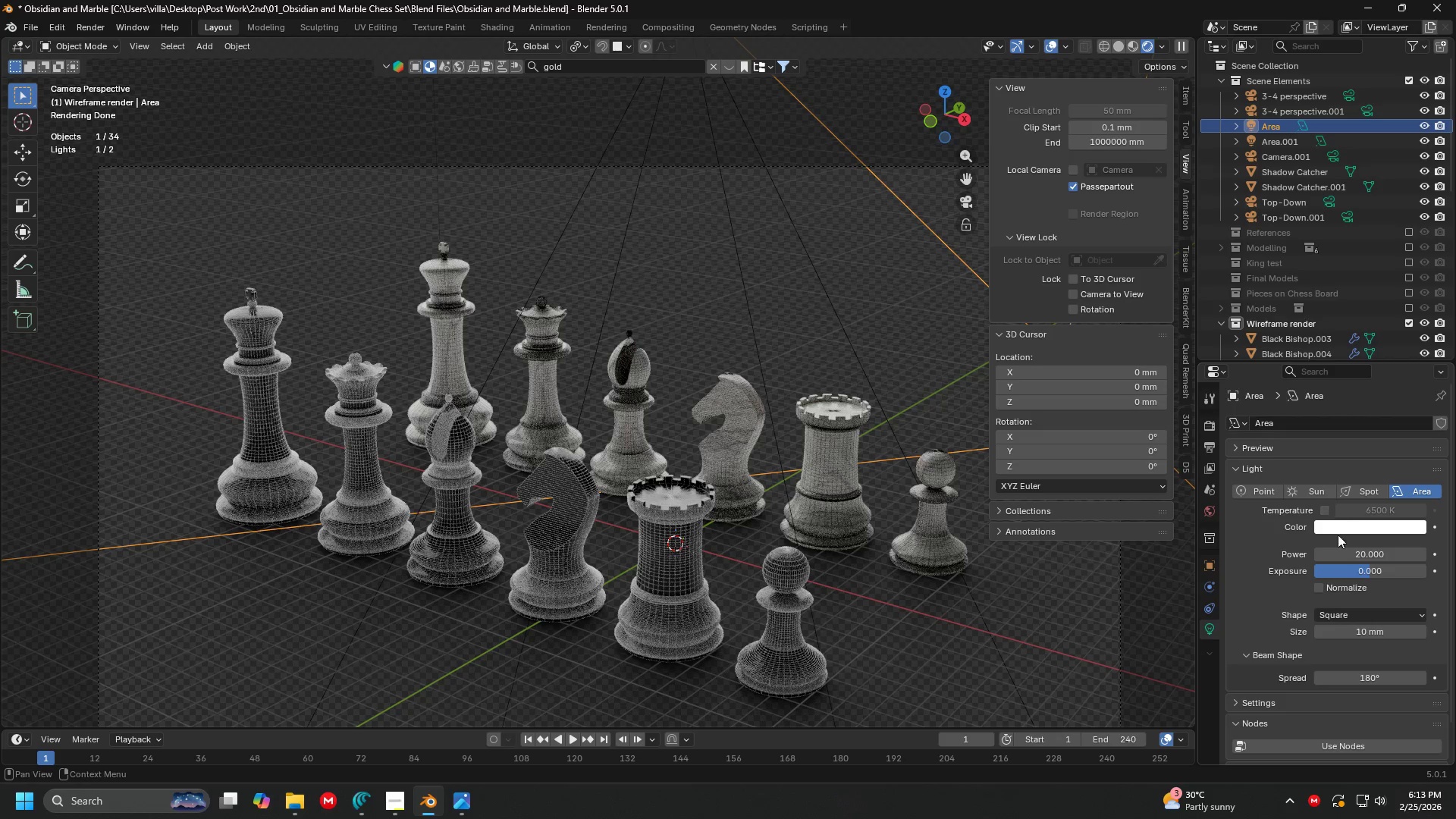 
left_click([1345, 552])
 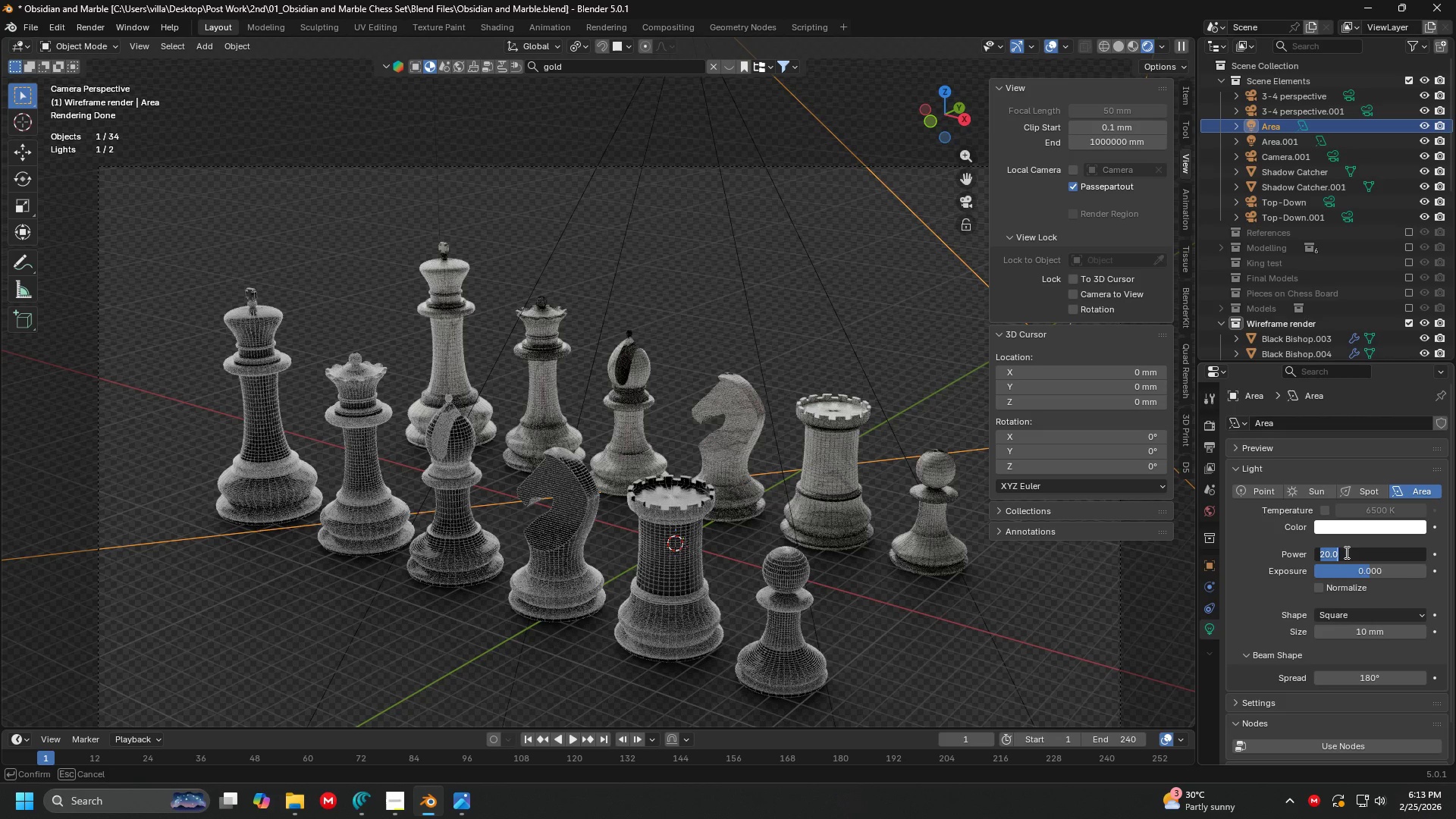 
type(30)
 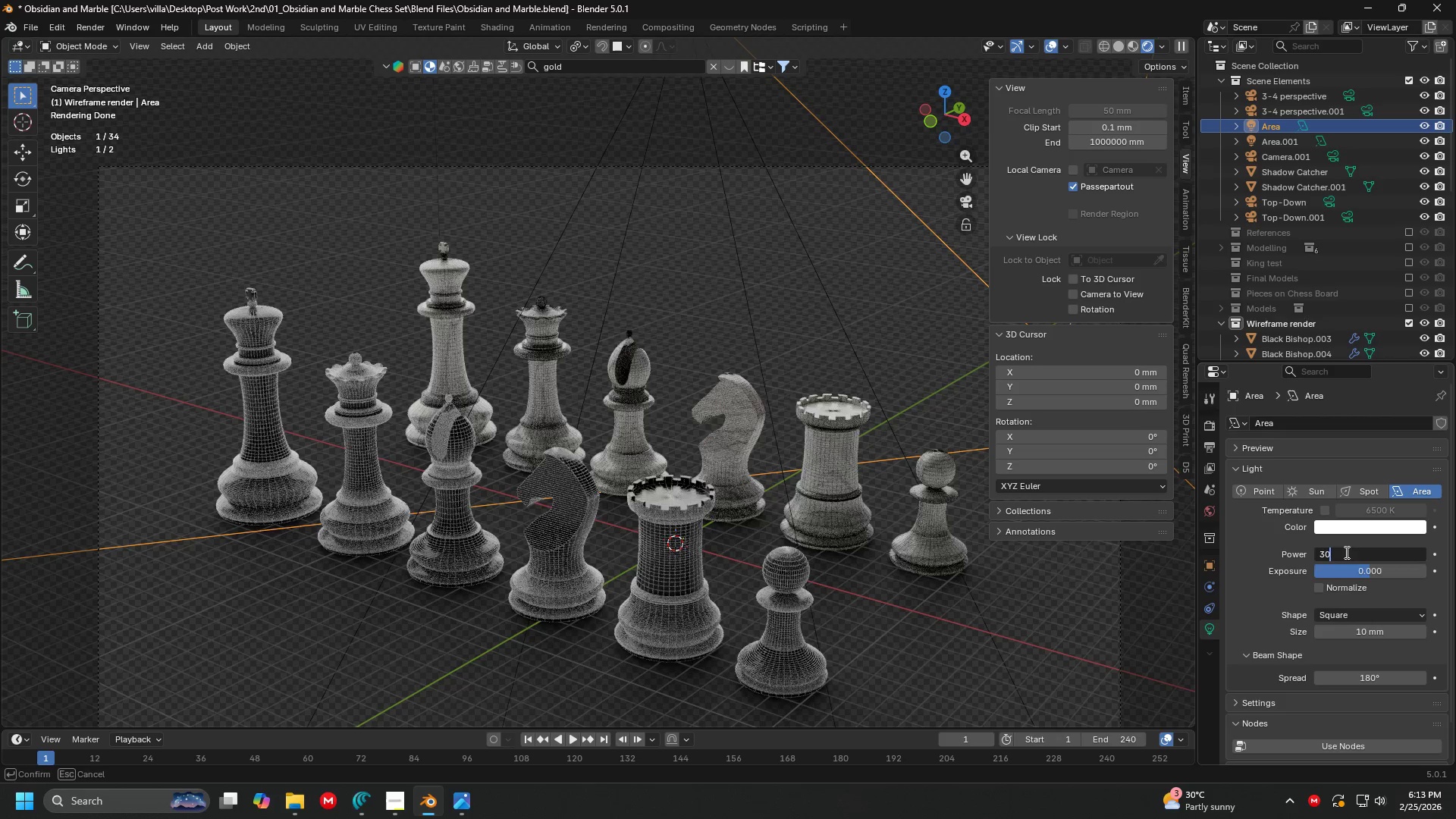 
key(Enter)
 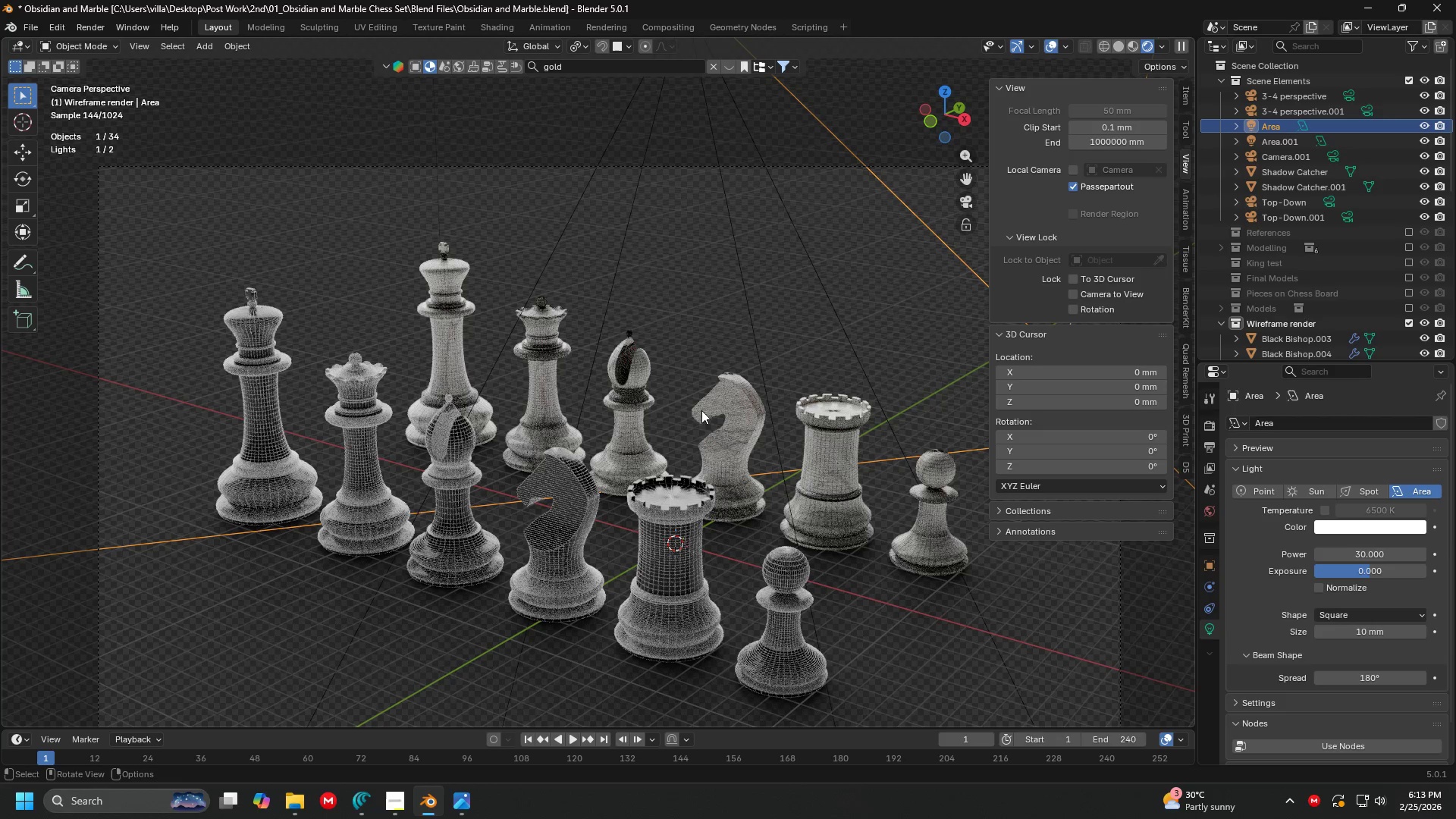 
left_click([451, 309])
 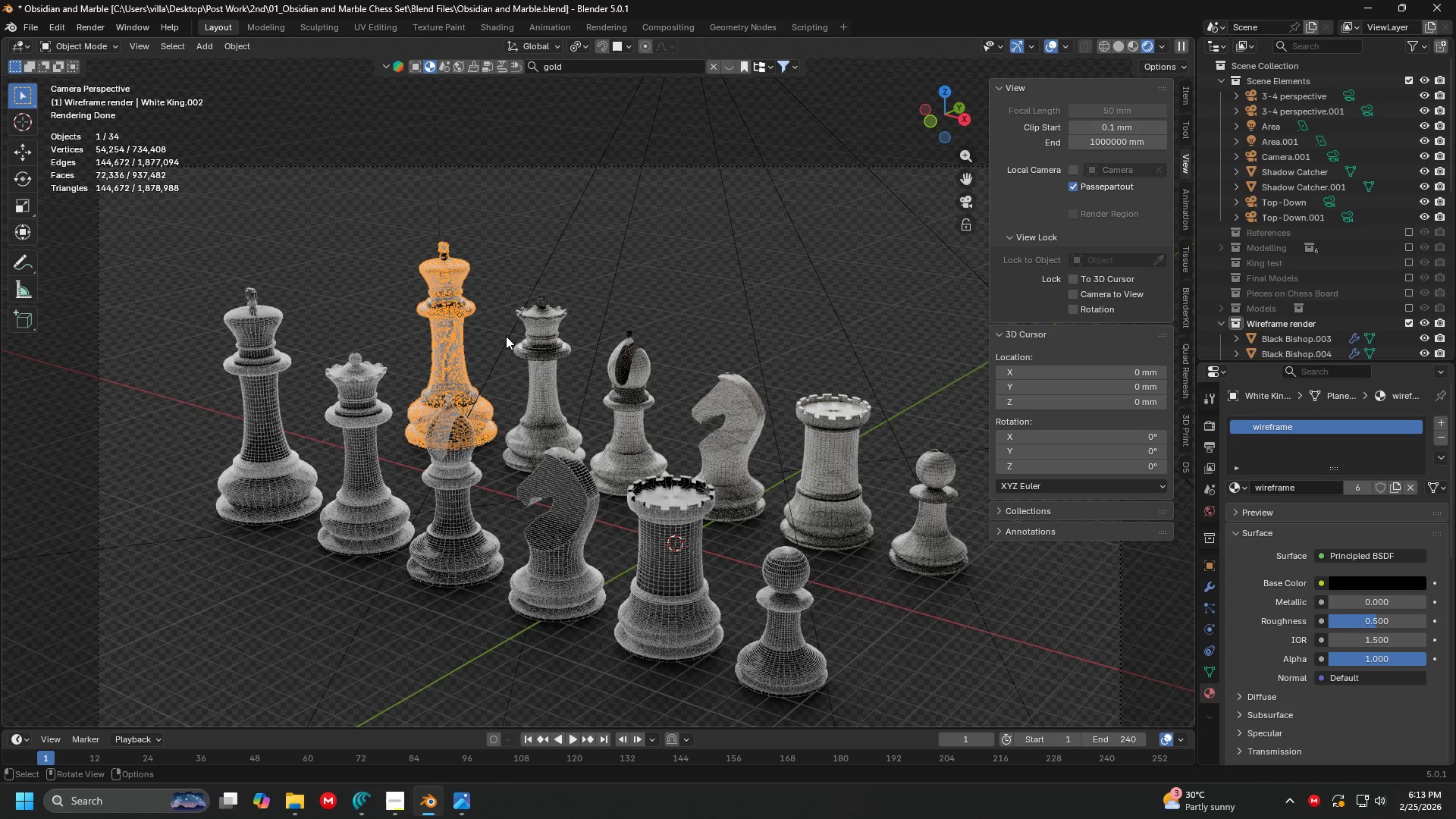 
left_click([450, 359])
 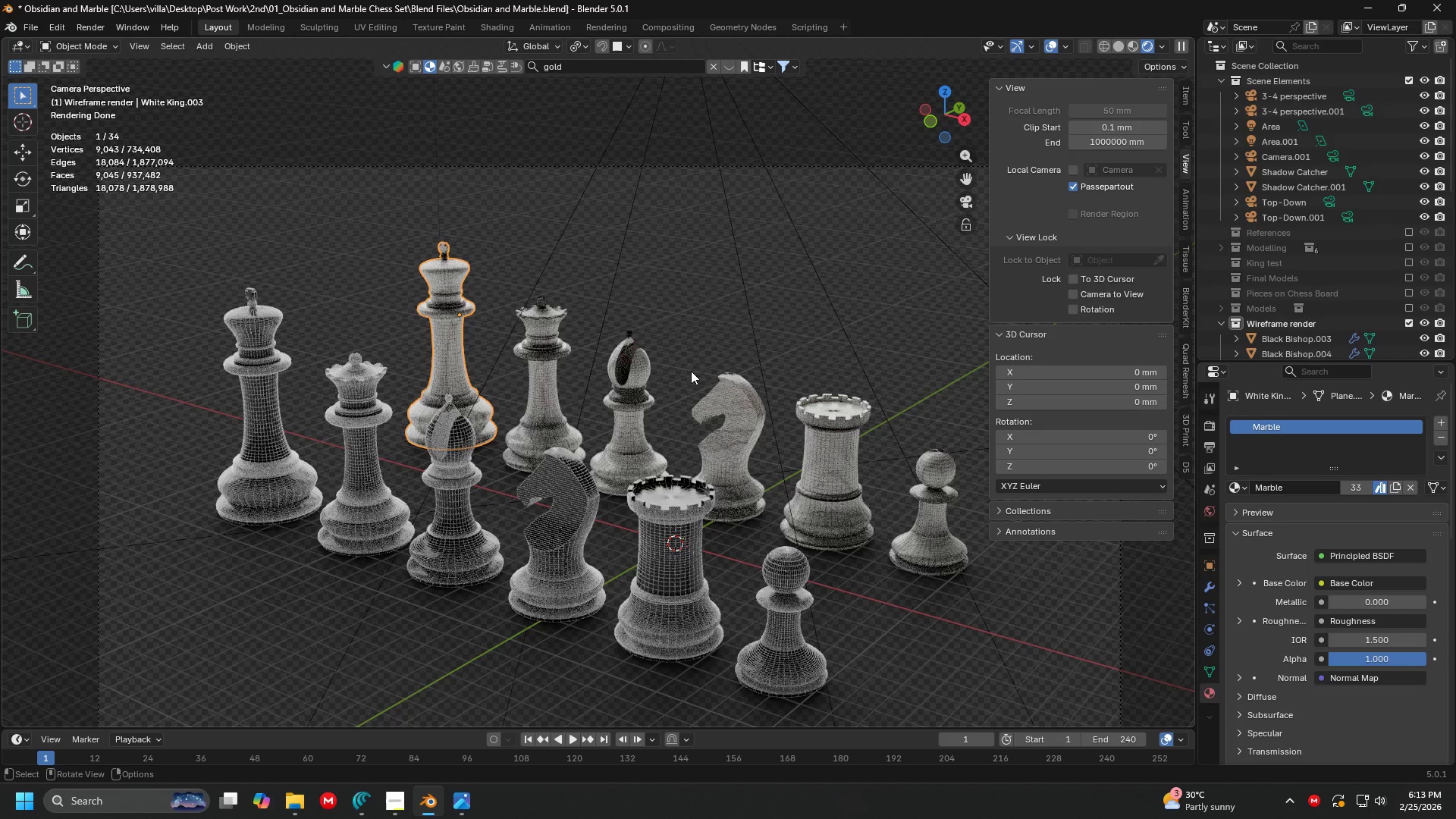 
left_click([537, 309])
 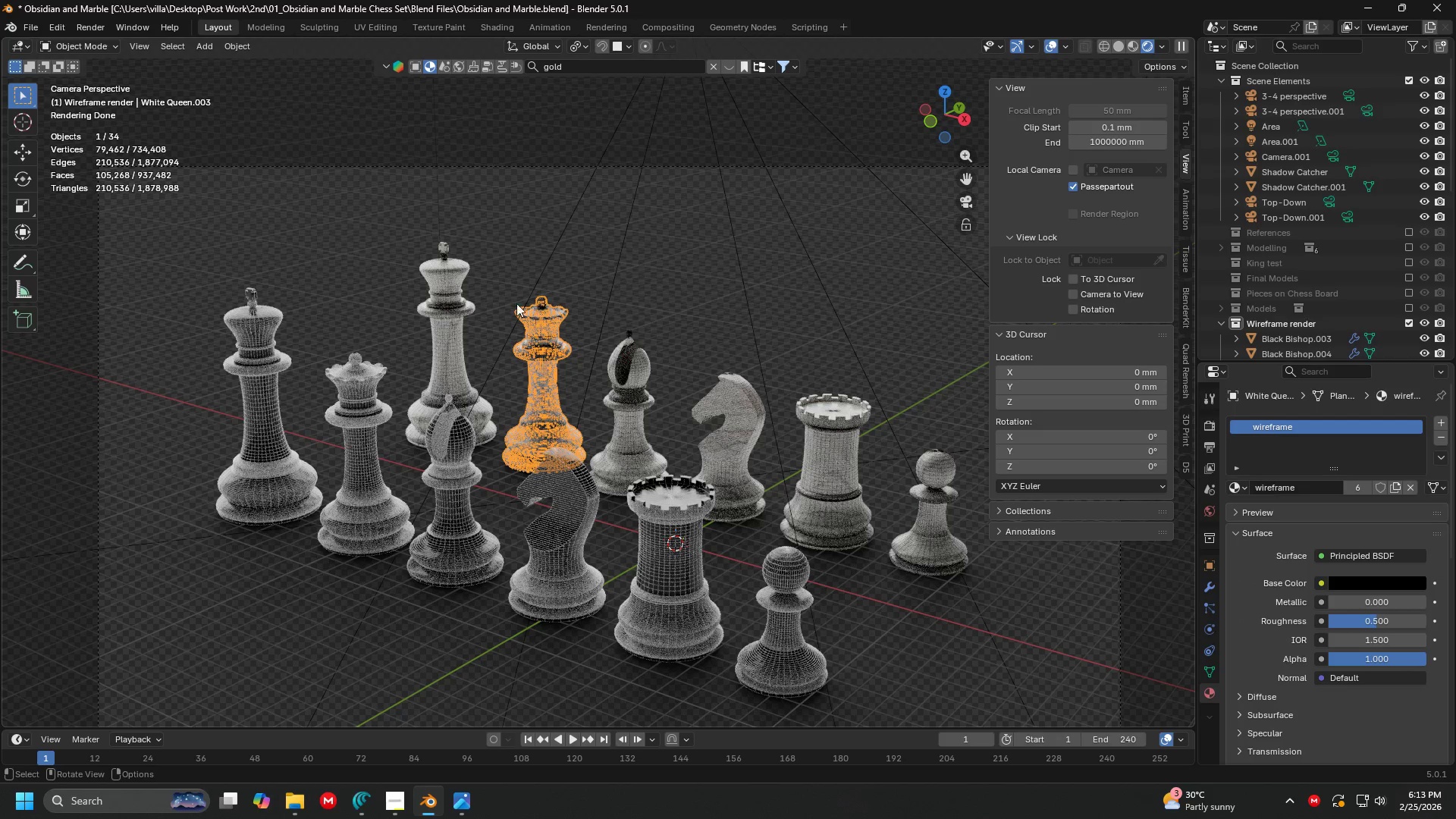 
hold_key(key=ShiftLeft, duration=1.53)
left_click([453, 258])
 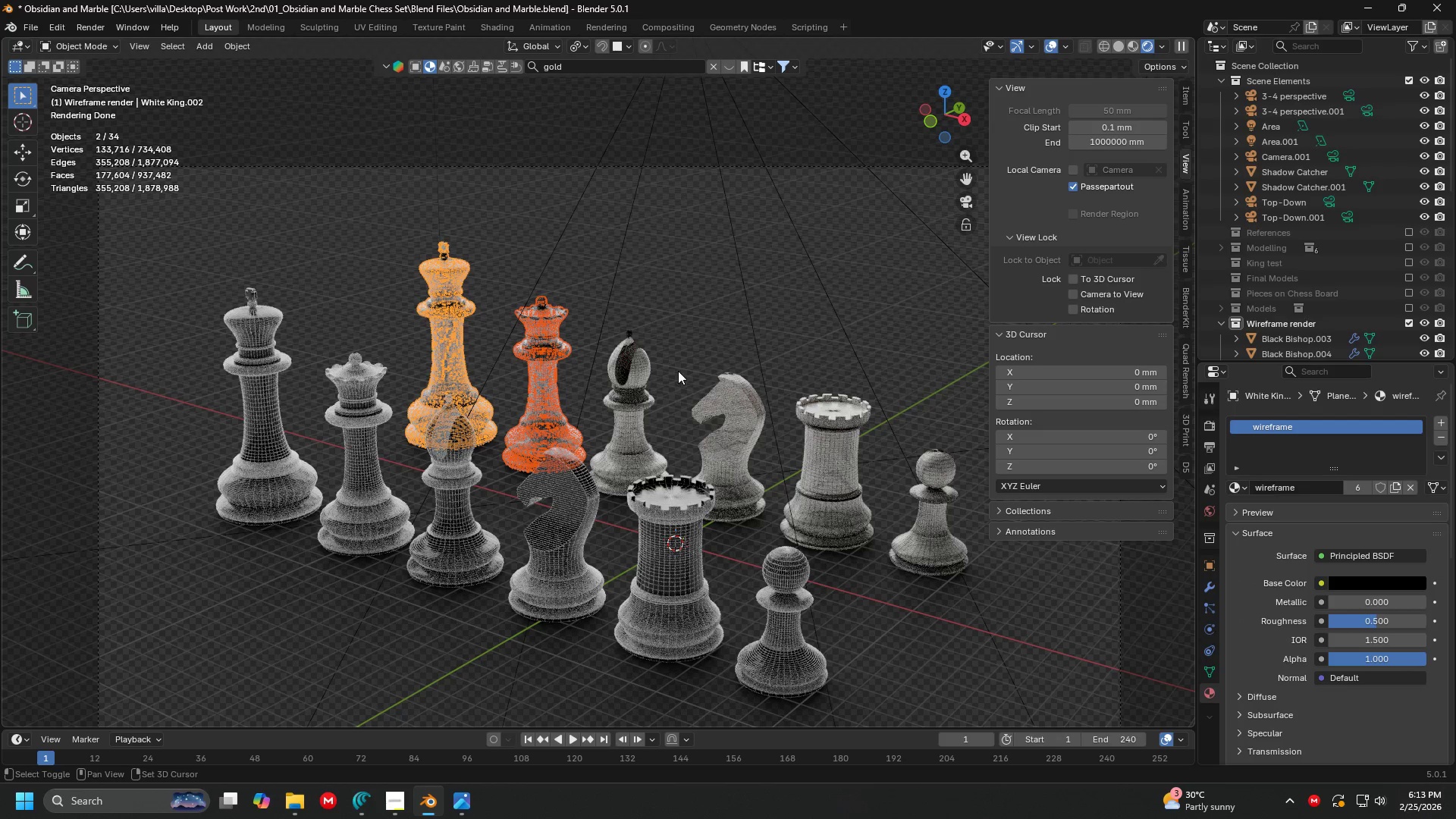 
hold_key(key=ShiftLeft, duration=1.52)
left_click([642, 364])
 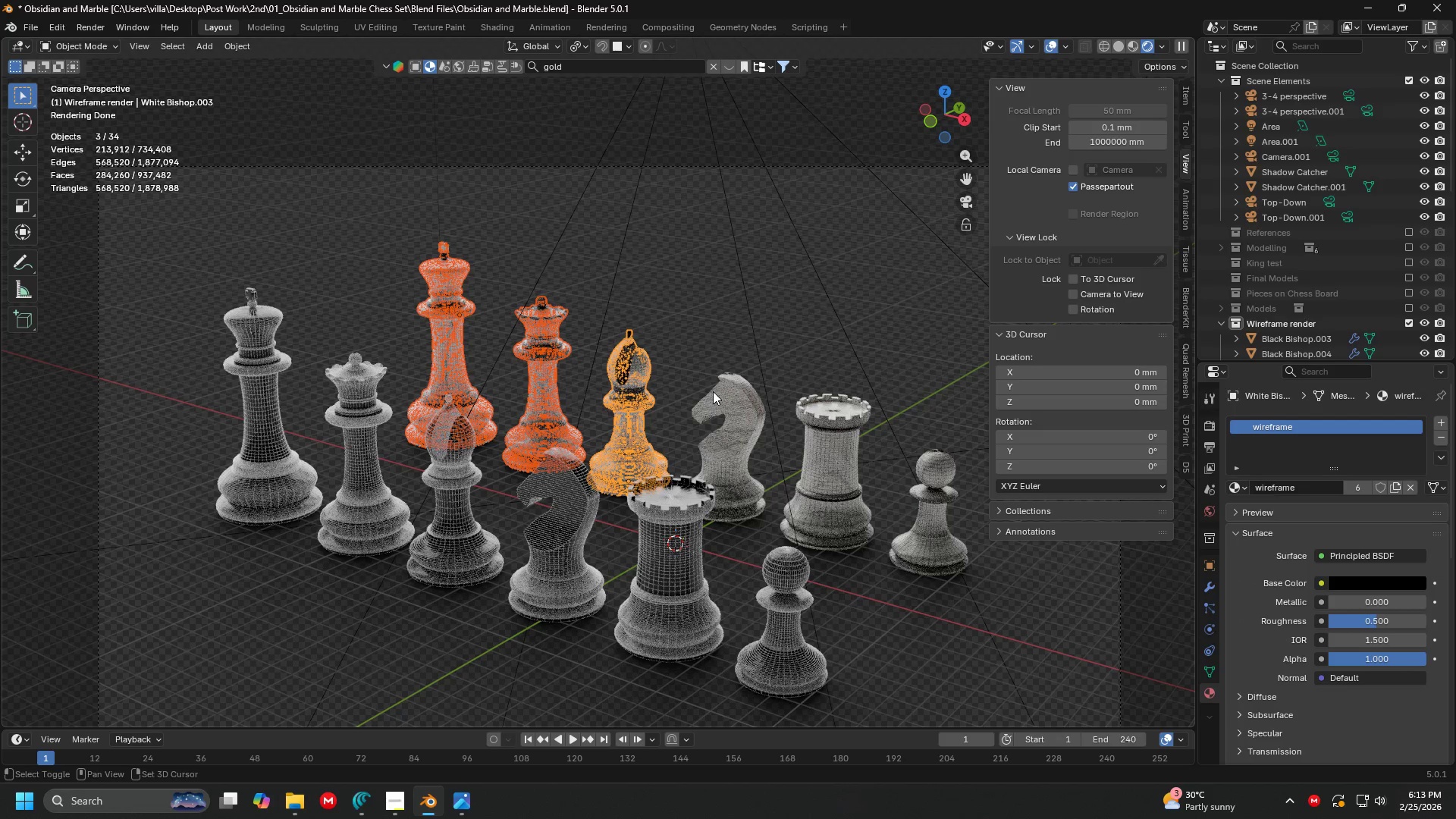 
left_click([717, 390])
 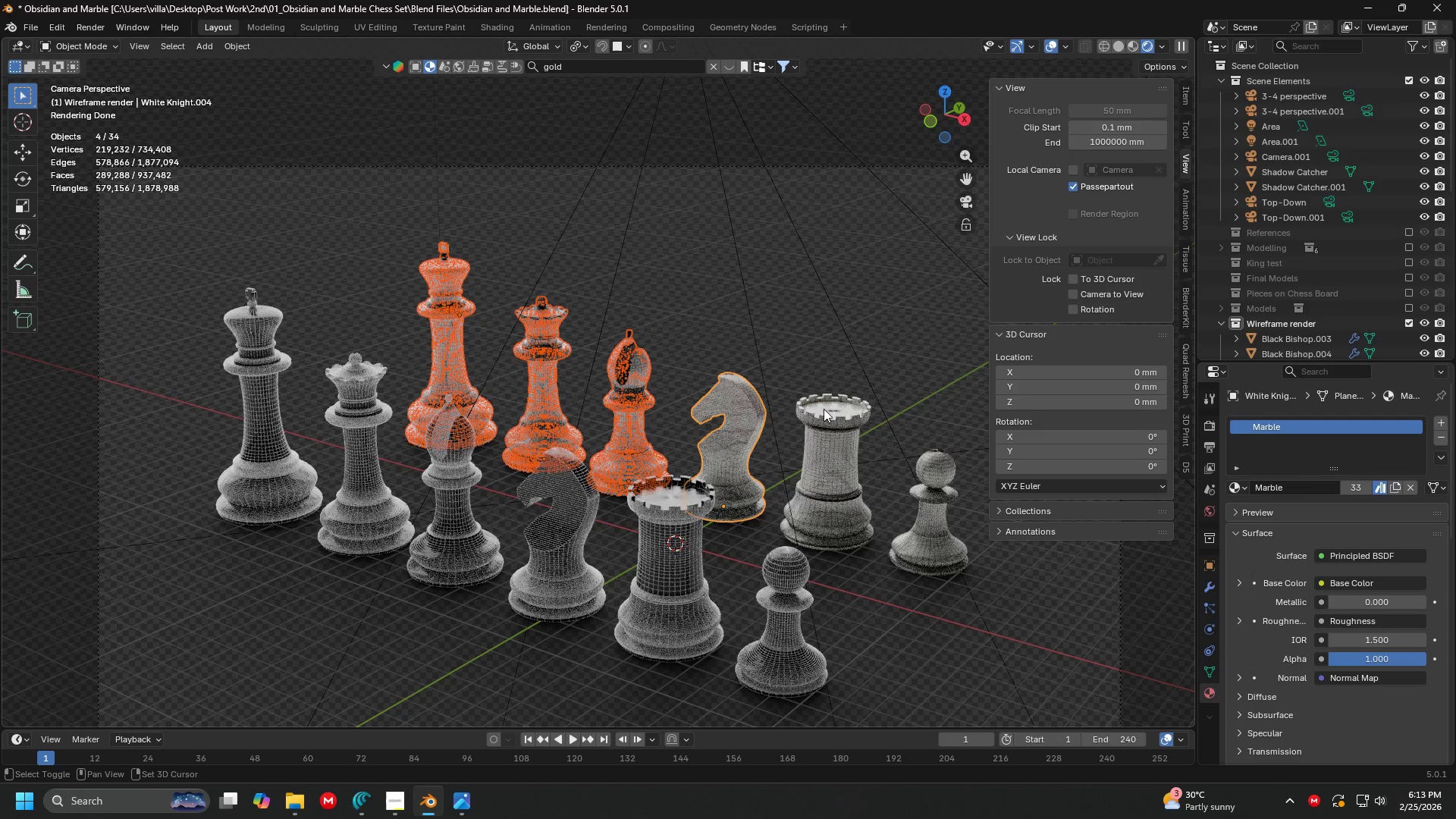 
hold_key(key=ShiftLeft, duration=0.48)
 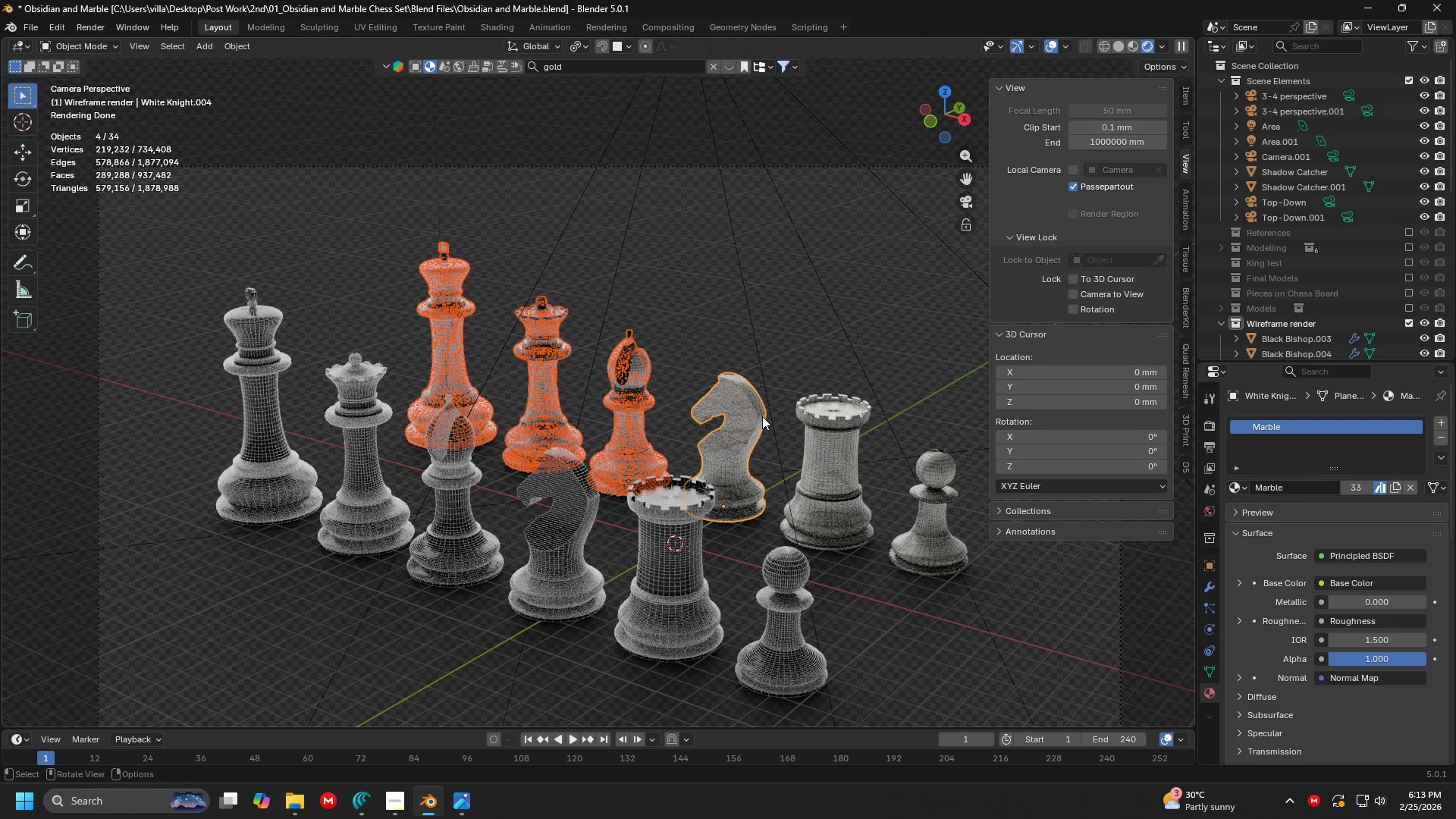 
hold_key(key=ControlLeft, duration=0.81)
 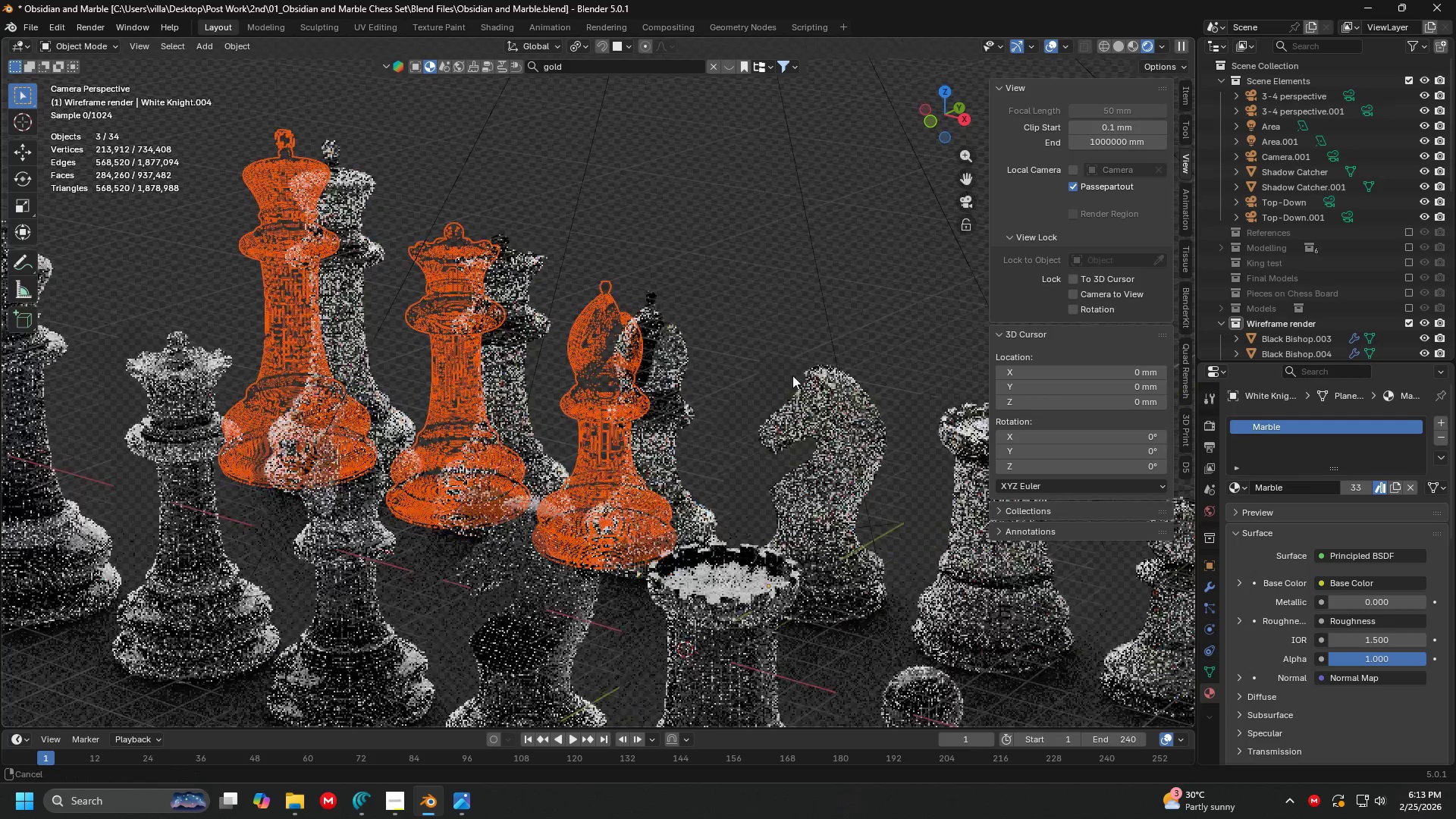 
scroll: coordinate [764, 417], scroll_direction: up, amount: 3.0
 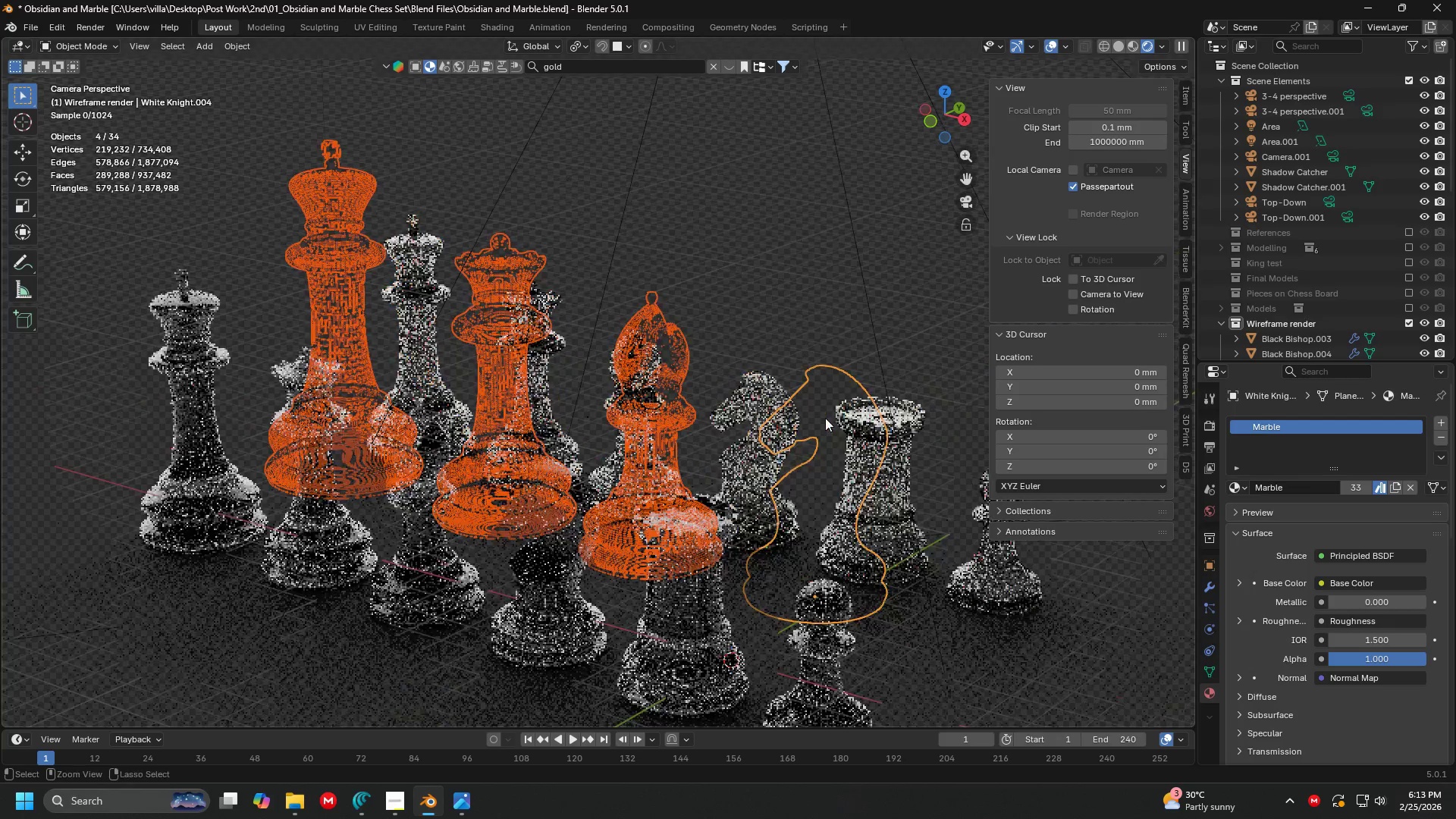 
left_click_drag(start_coordinate=[873, 403], to_coordinate=[819, 344])
 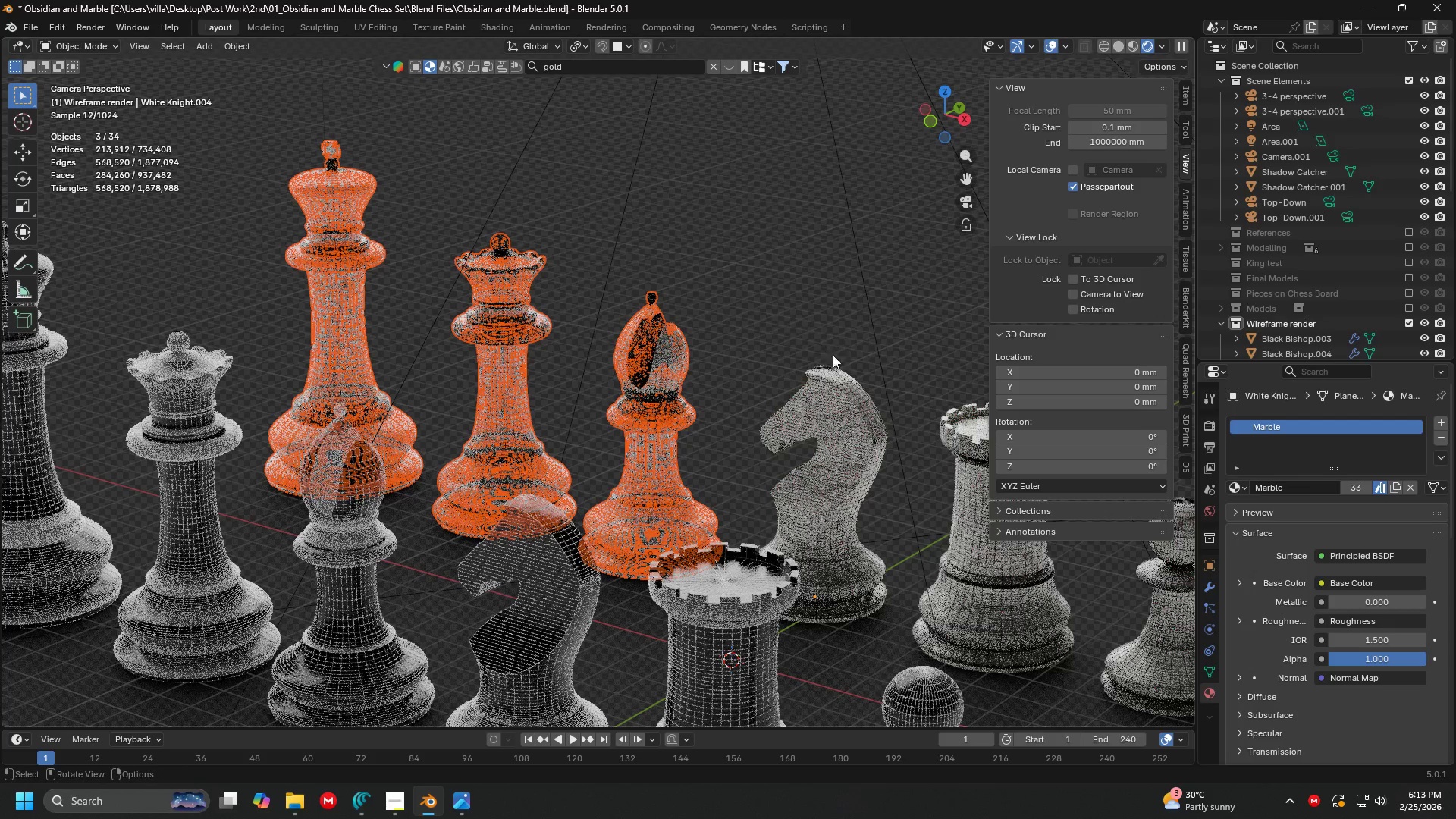 
hold_key(key=ShiftLeft, duration=0.48)
 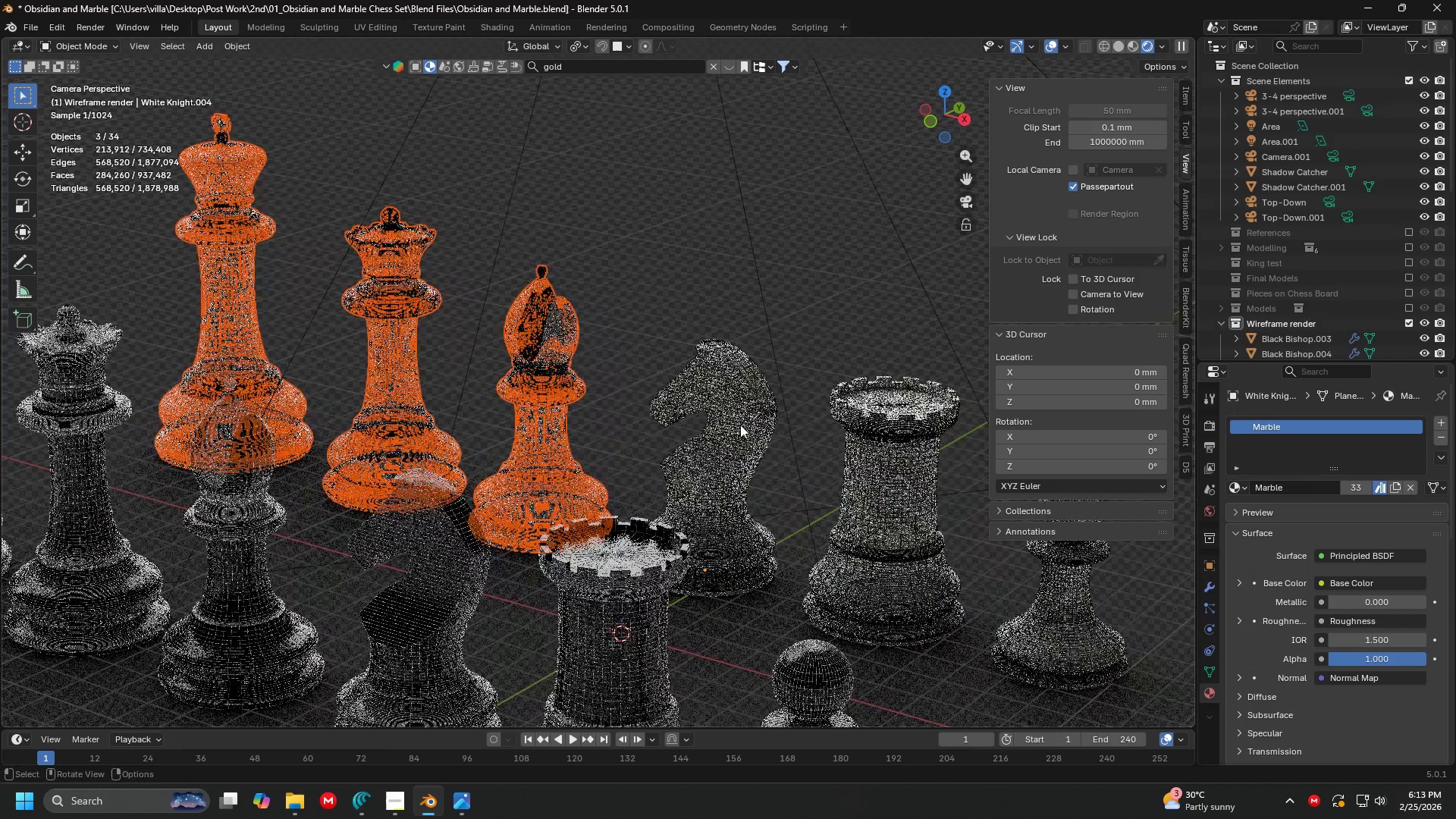 
hold_key(key=ShiftLeft, duration=0.33)
 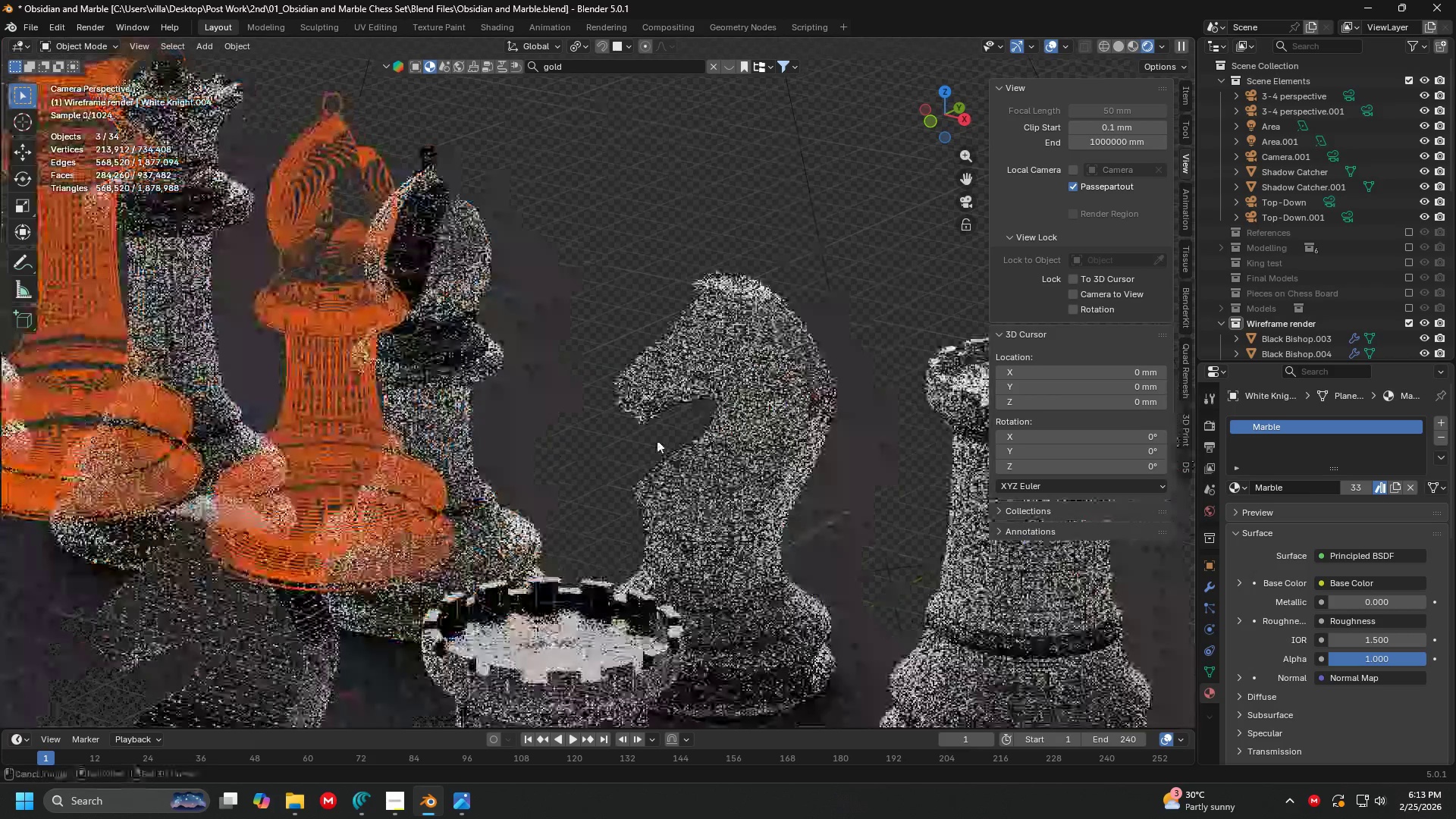 
scroll: coordinate [746, 472], scroll_direction: up, amount: 3.0
 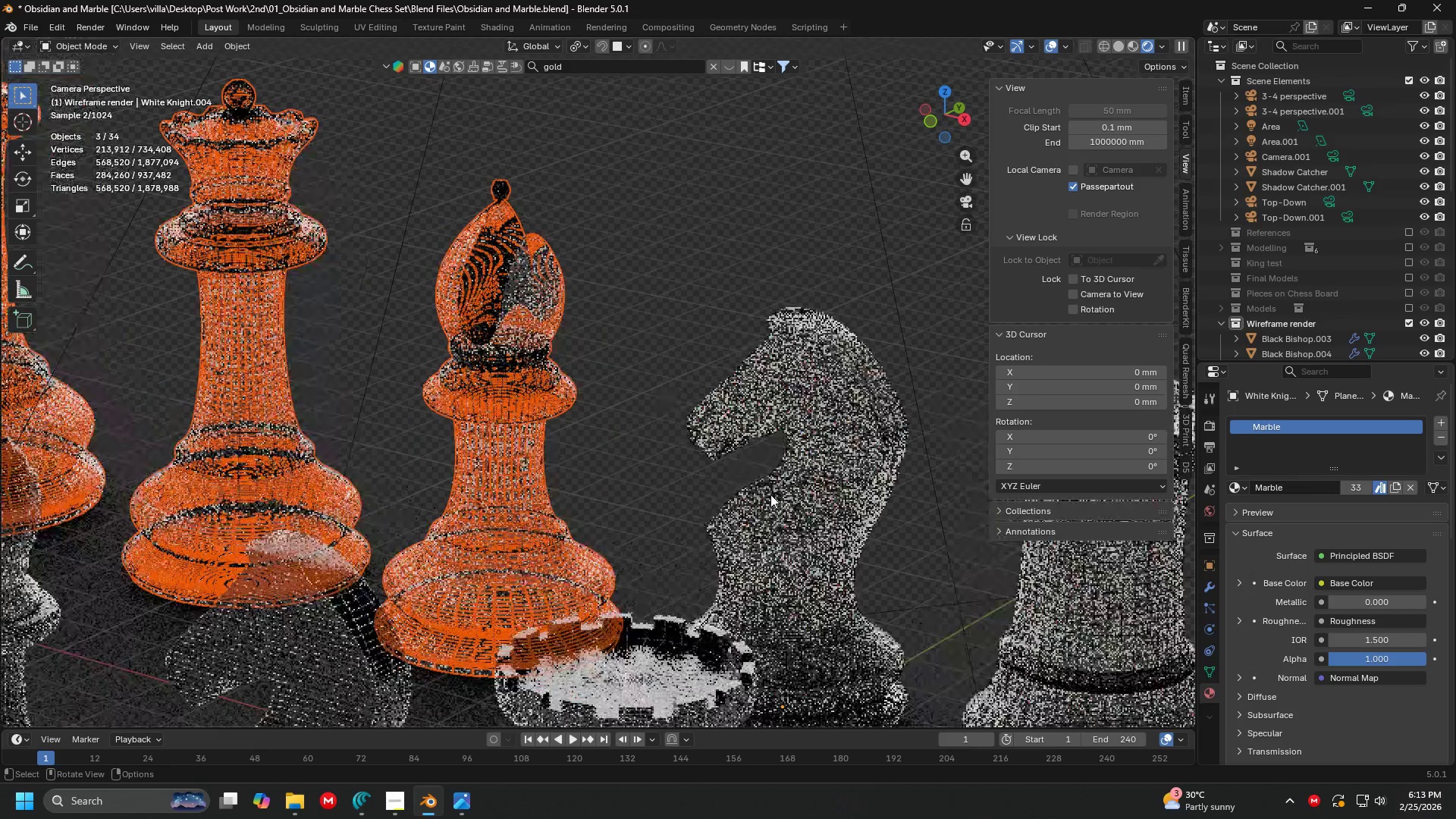 
hold_key(key=ShiftLeft, duration=1.52)
 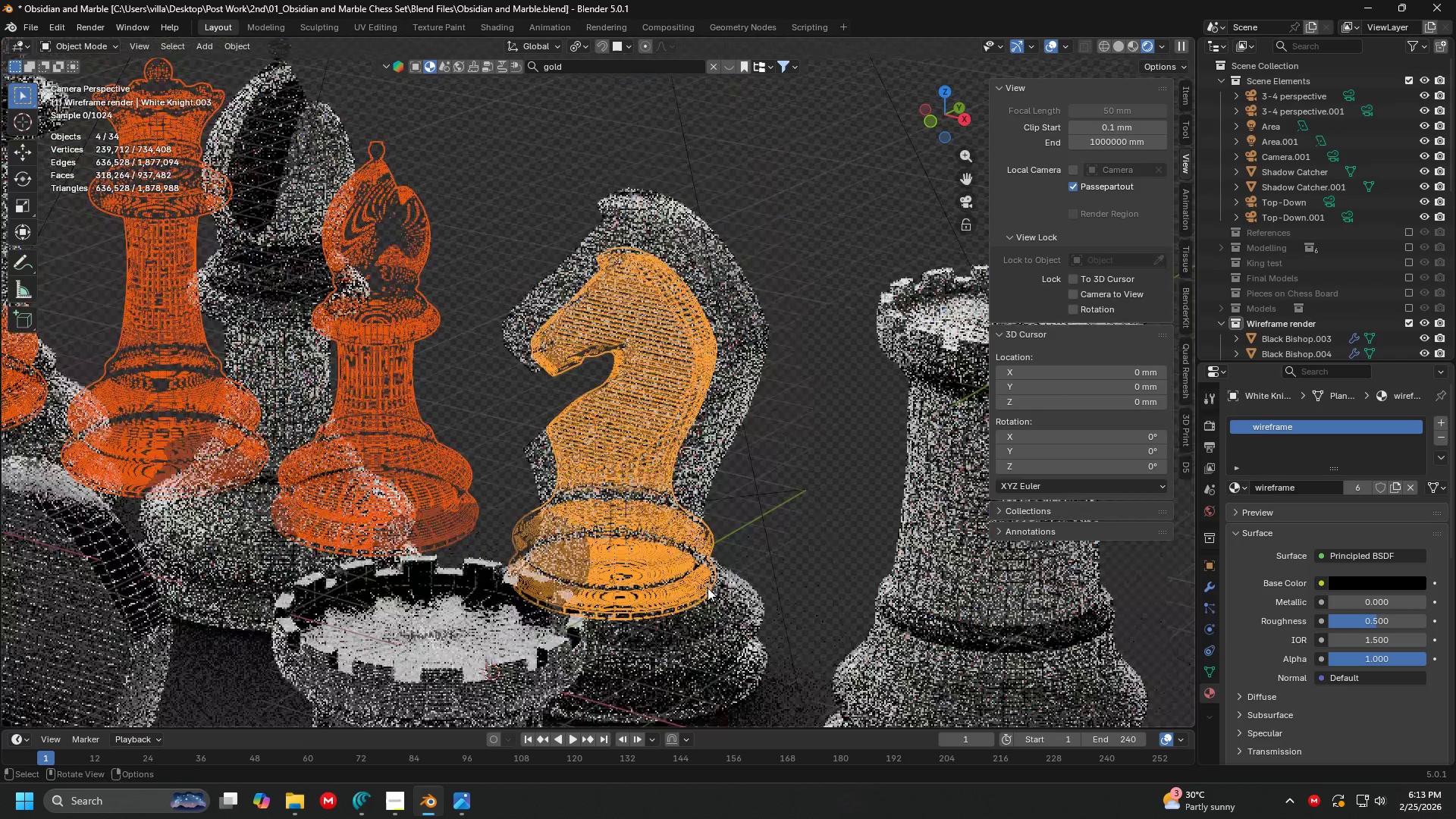 
scroll: coordinate [655, 440], scroll_direction: up, amount: 4.0
 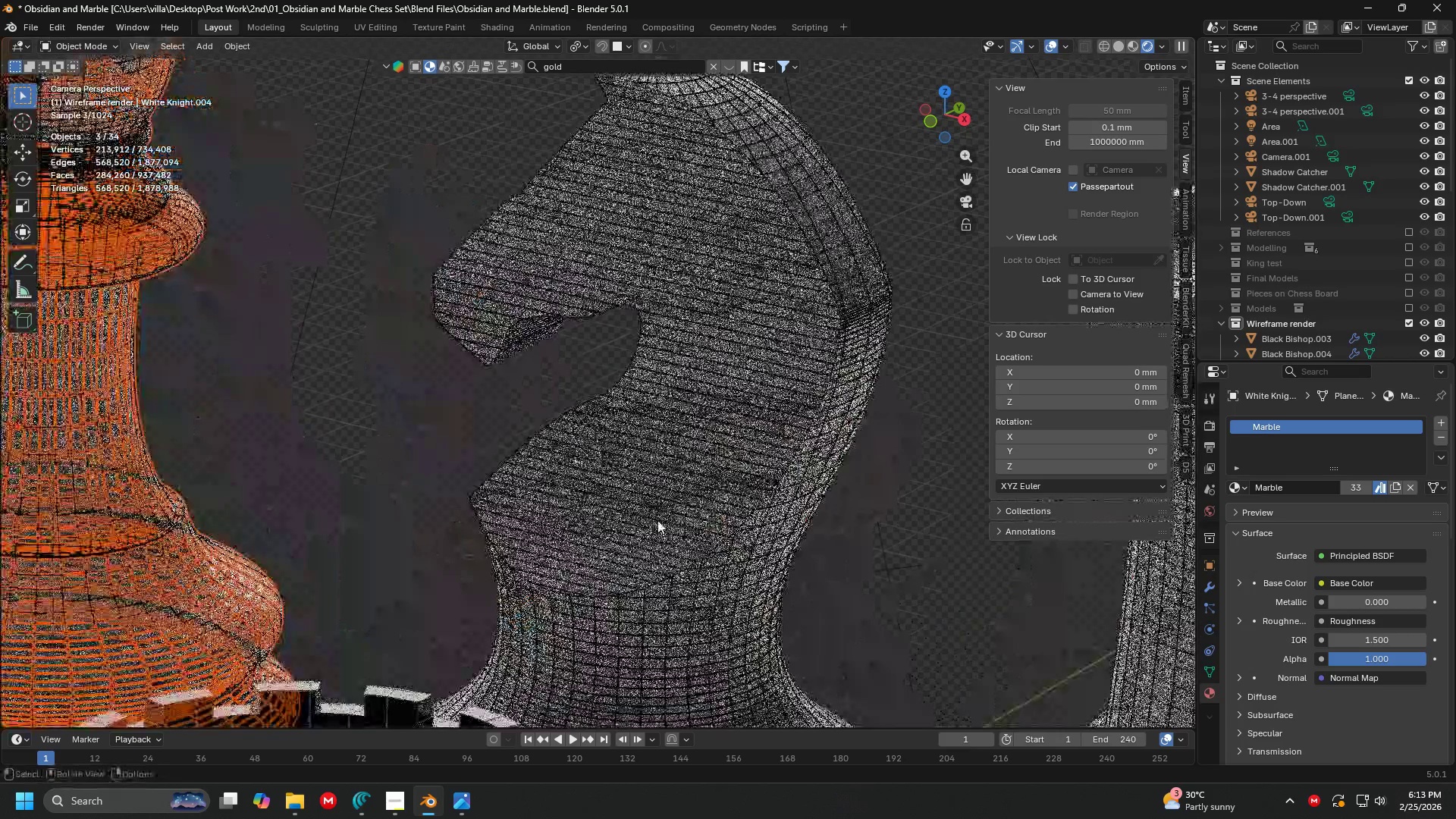 
left_click([669, 597])
 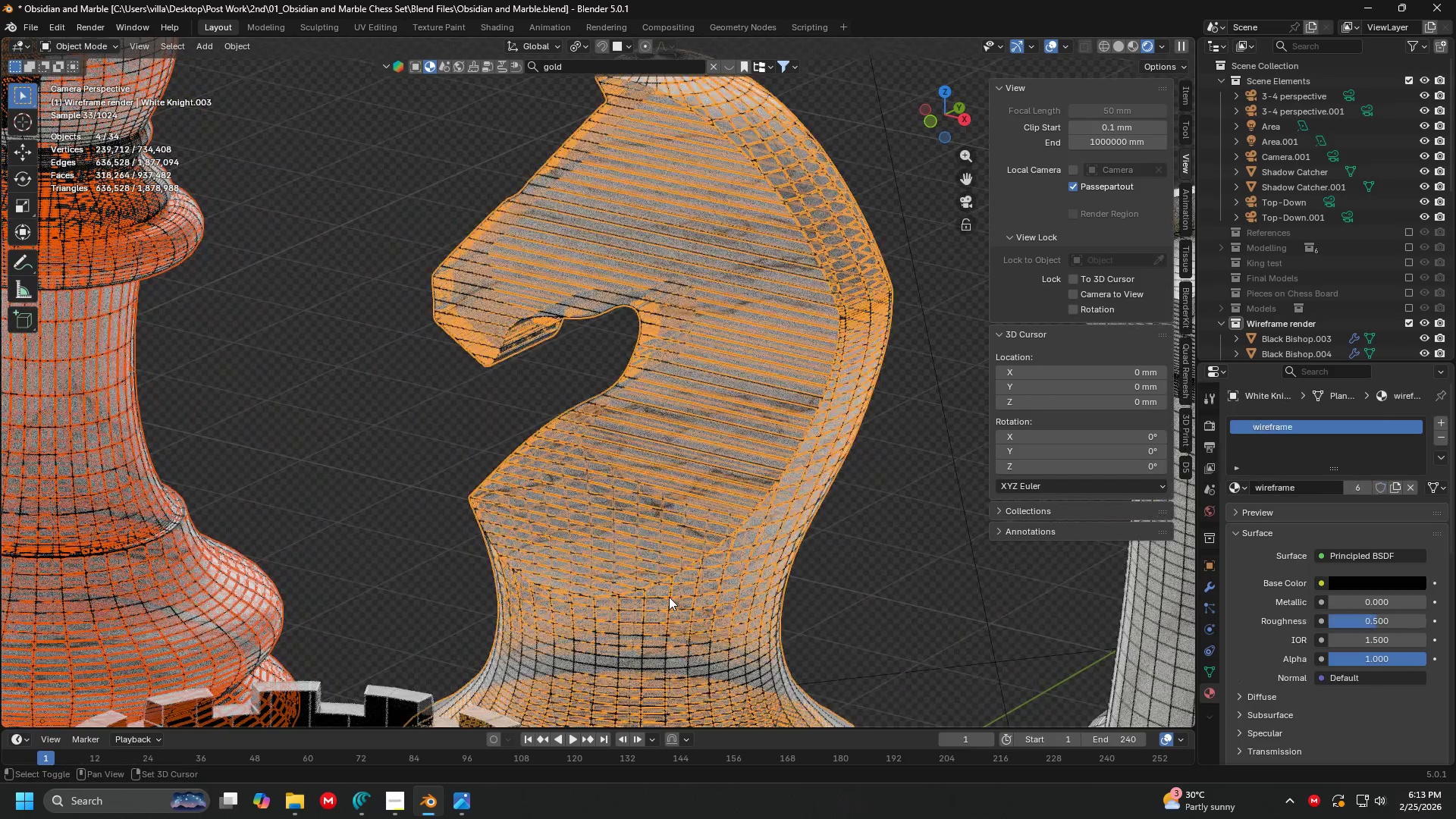 
key(Shift+ShiftLeft)
 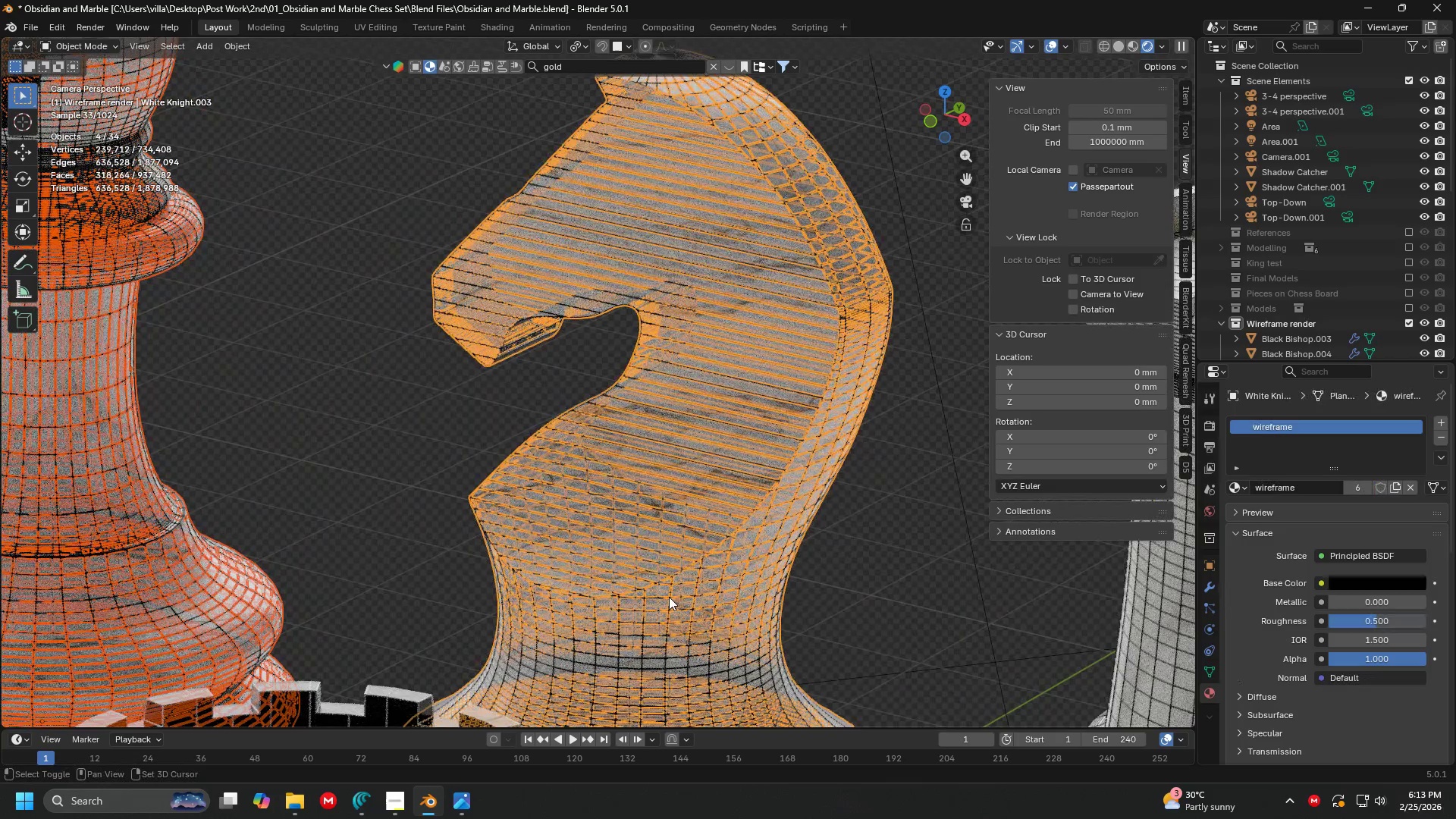 
key(Shift+ShiftLeft)
 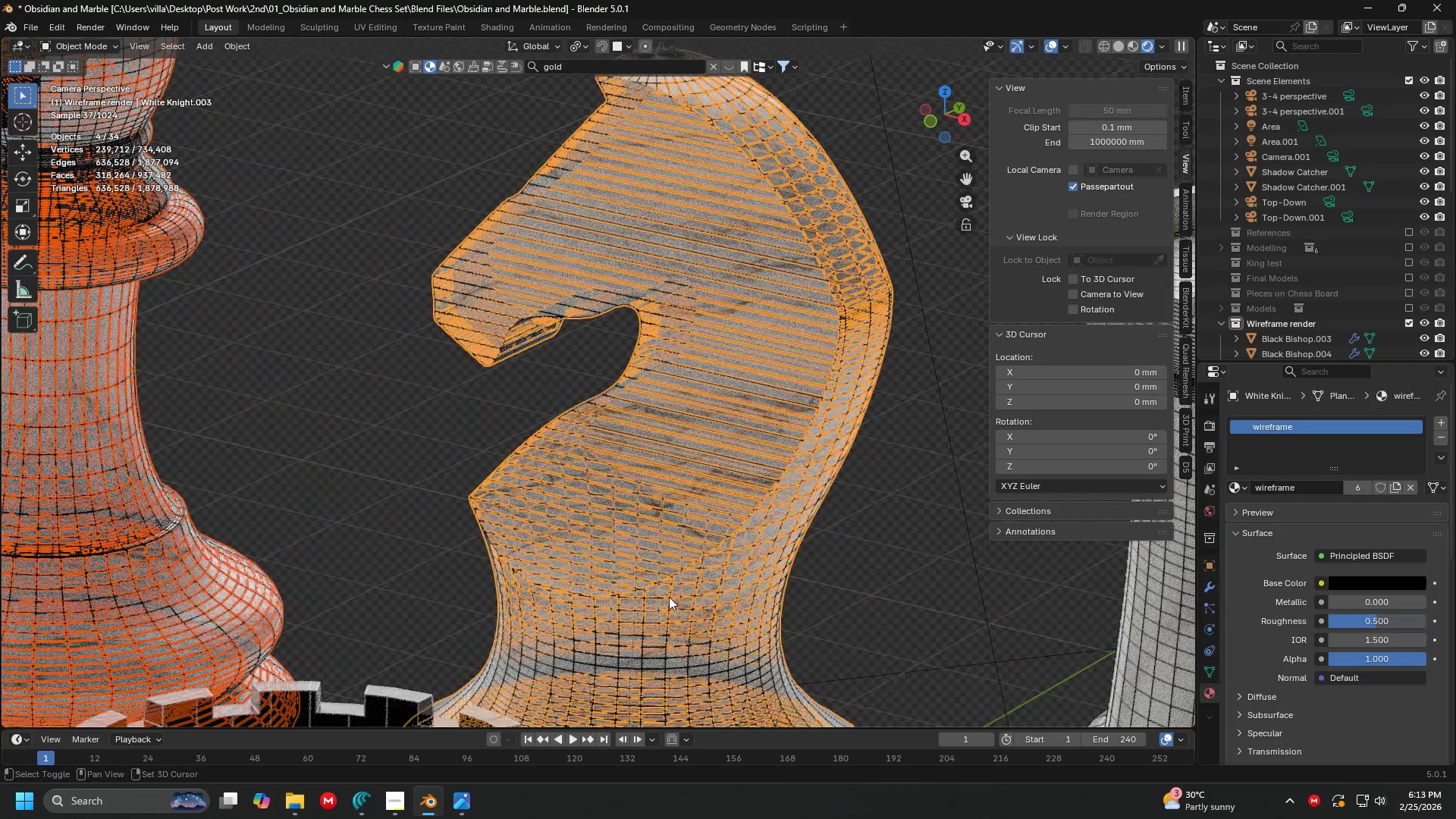 
key(Shift+ShiftLeft)
 